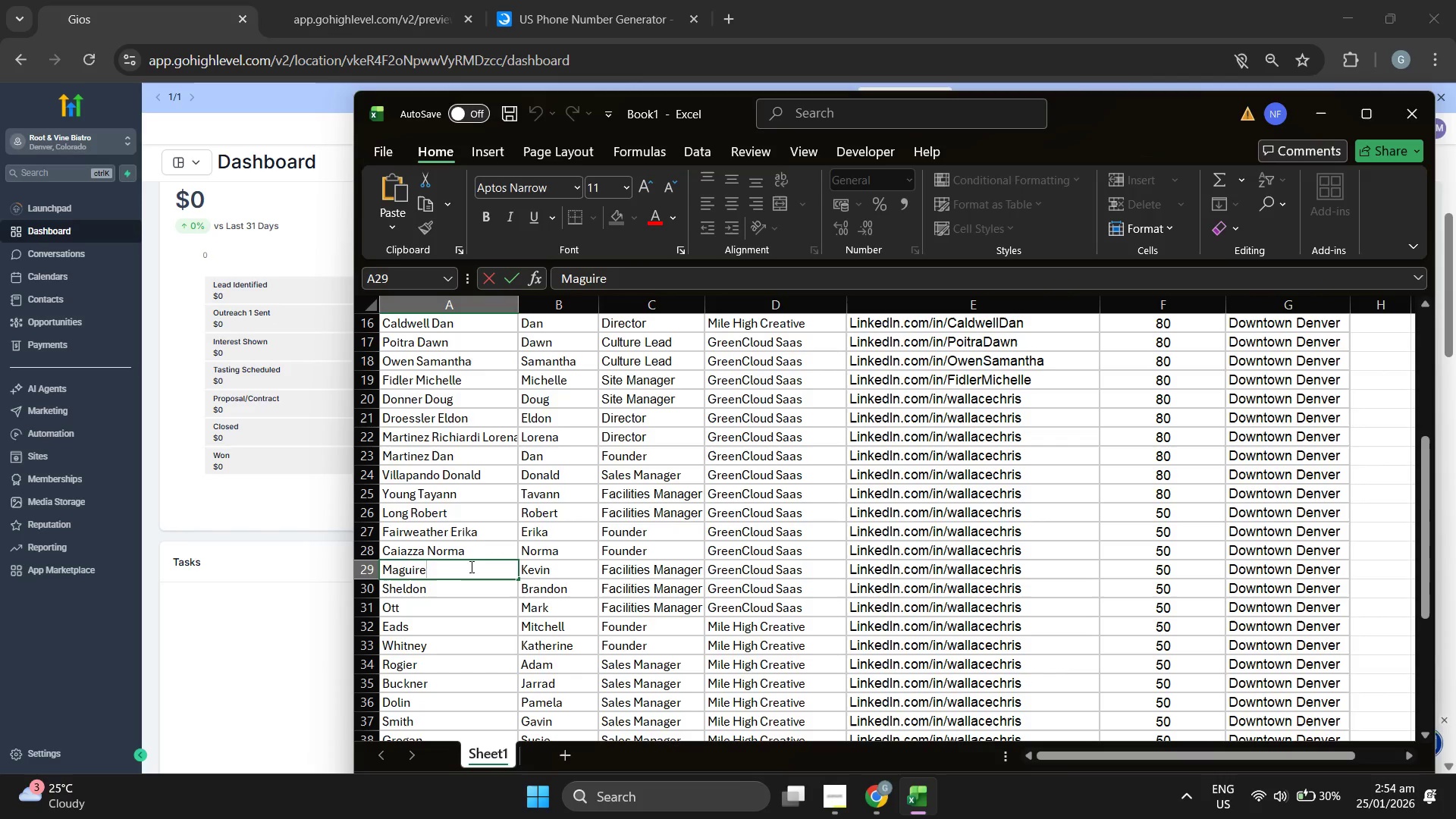 
type( Kevin)
 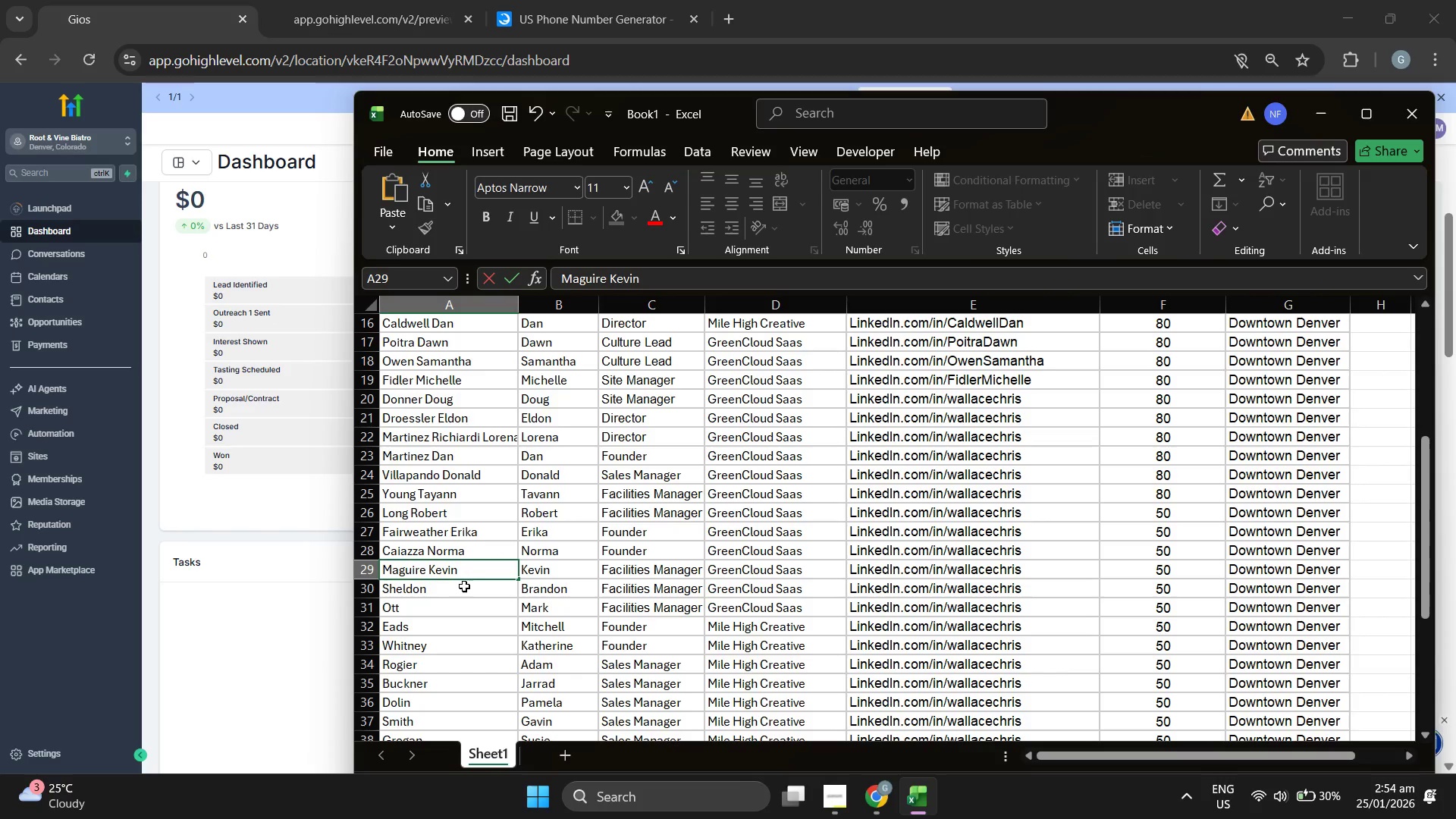 
double_click([464, 586])
 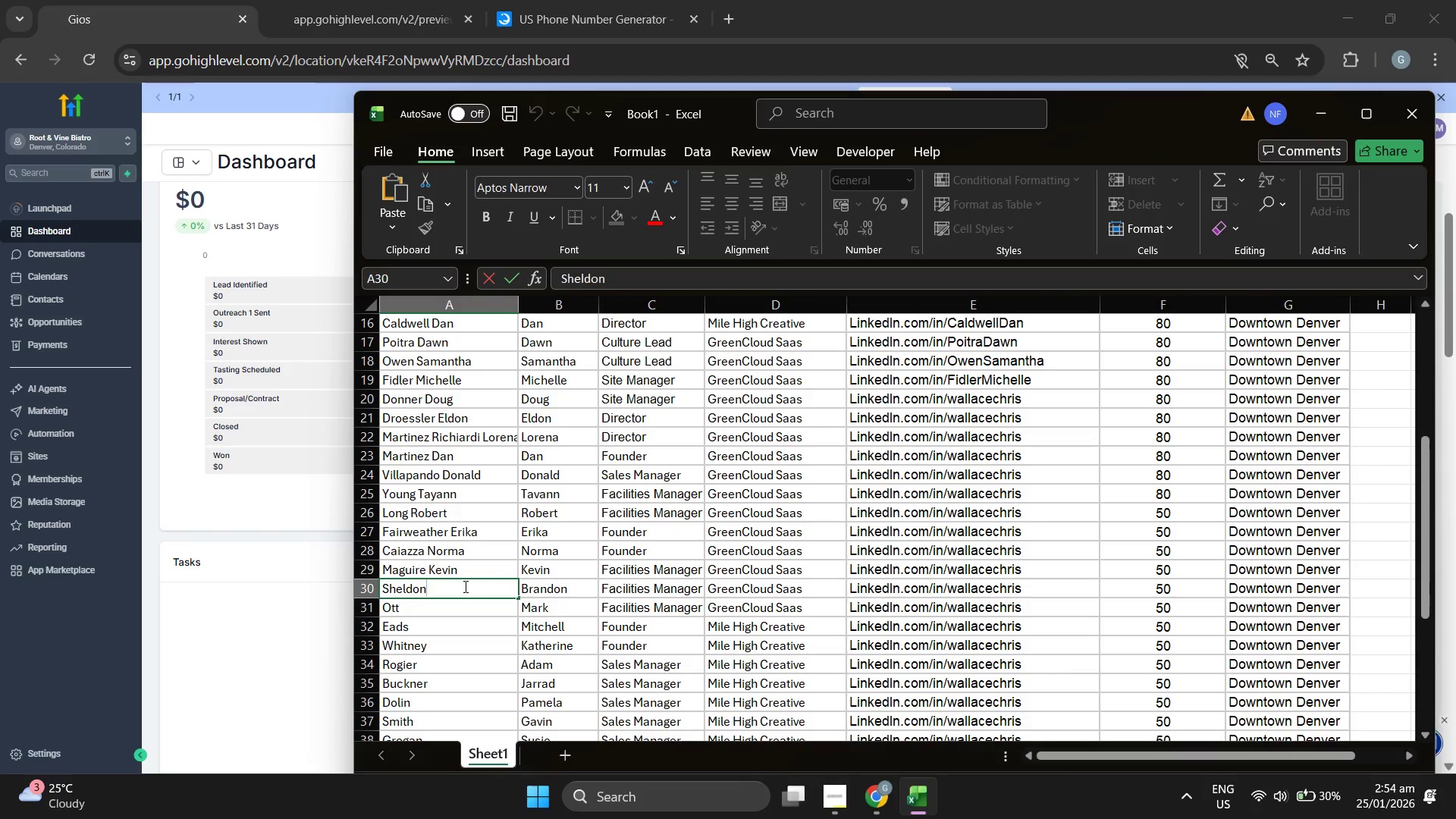 
type( Brandin)
key(Backspace)
key(Backspace)
type(on)
 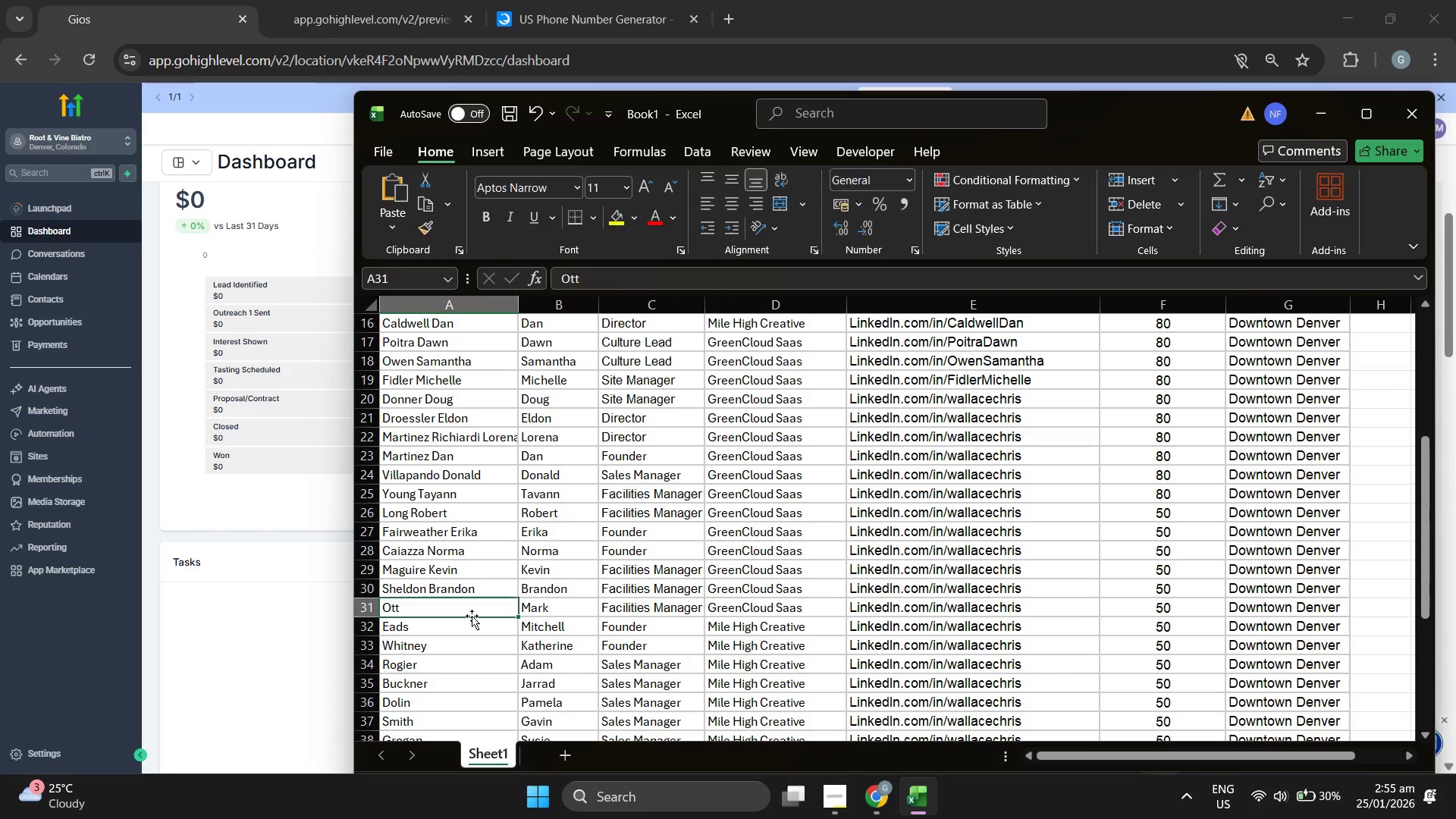 
double_click([475, 607])
 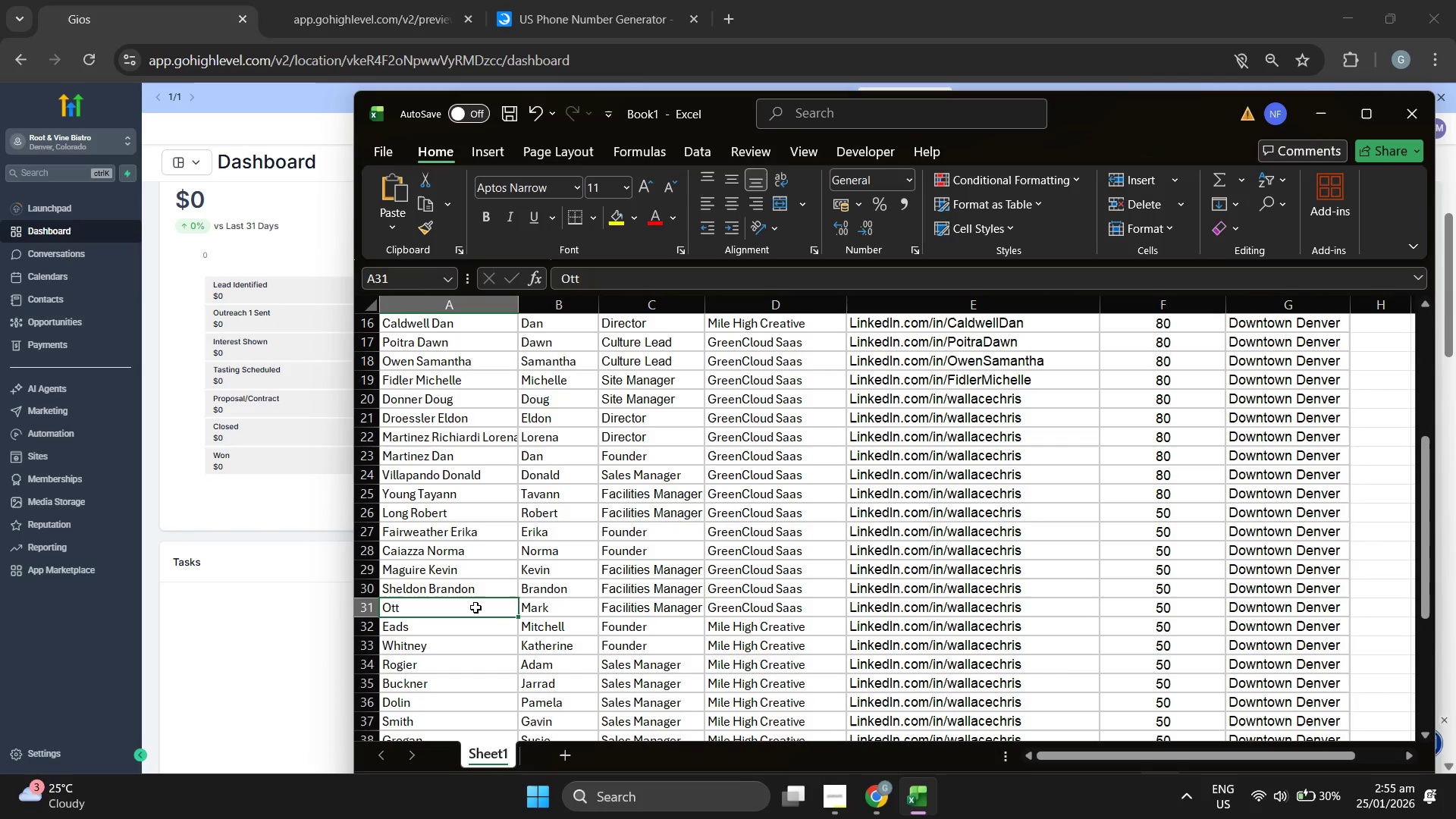 
triple_click([475, 607])
 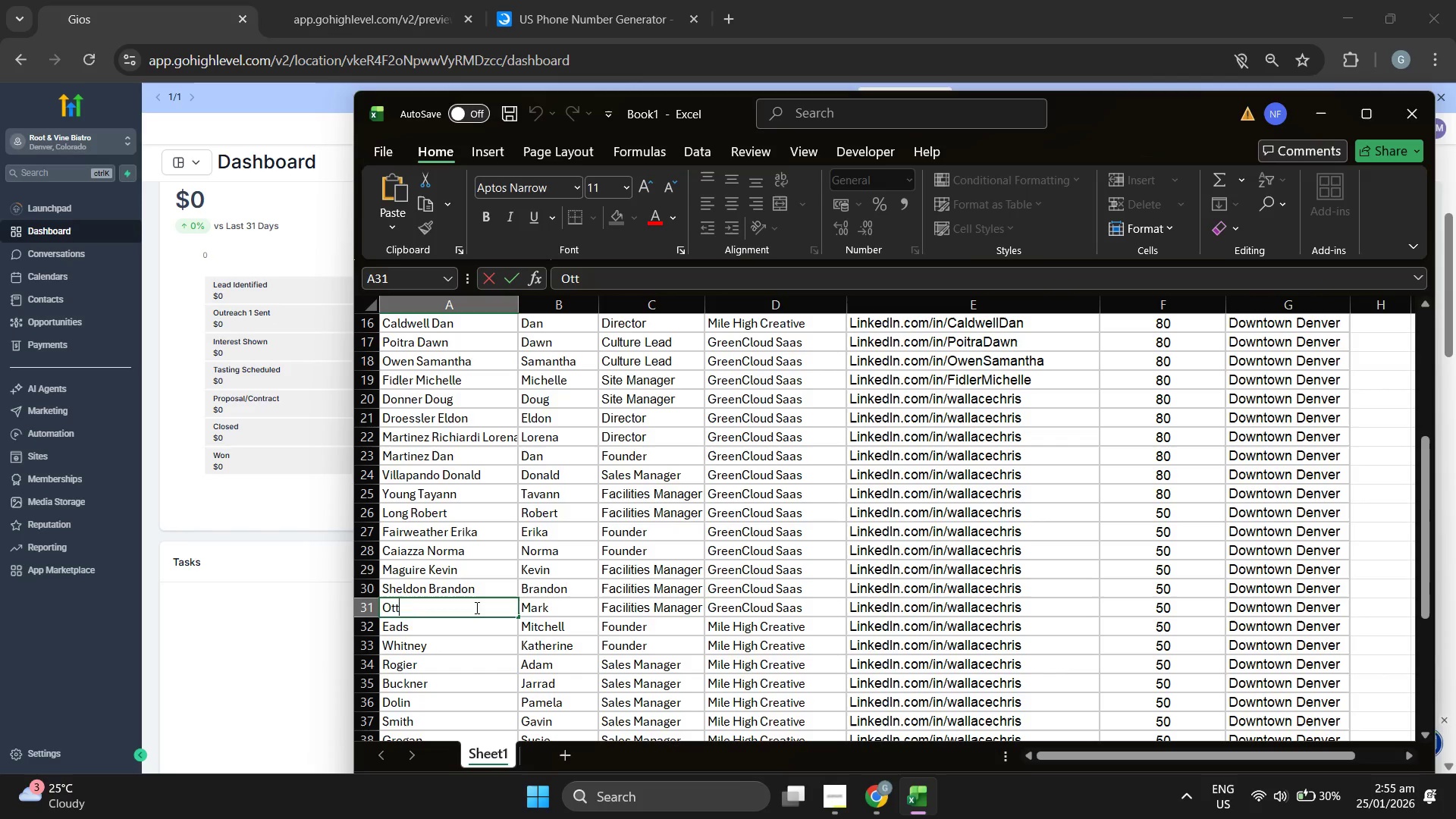 
type( Mark)
 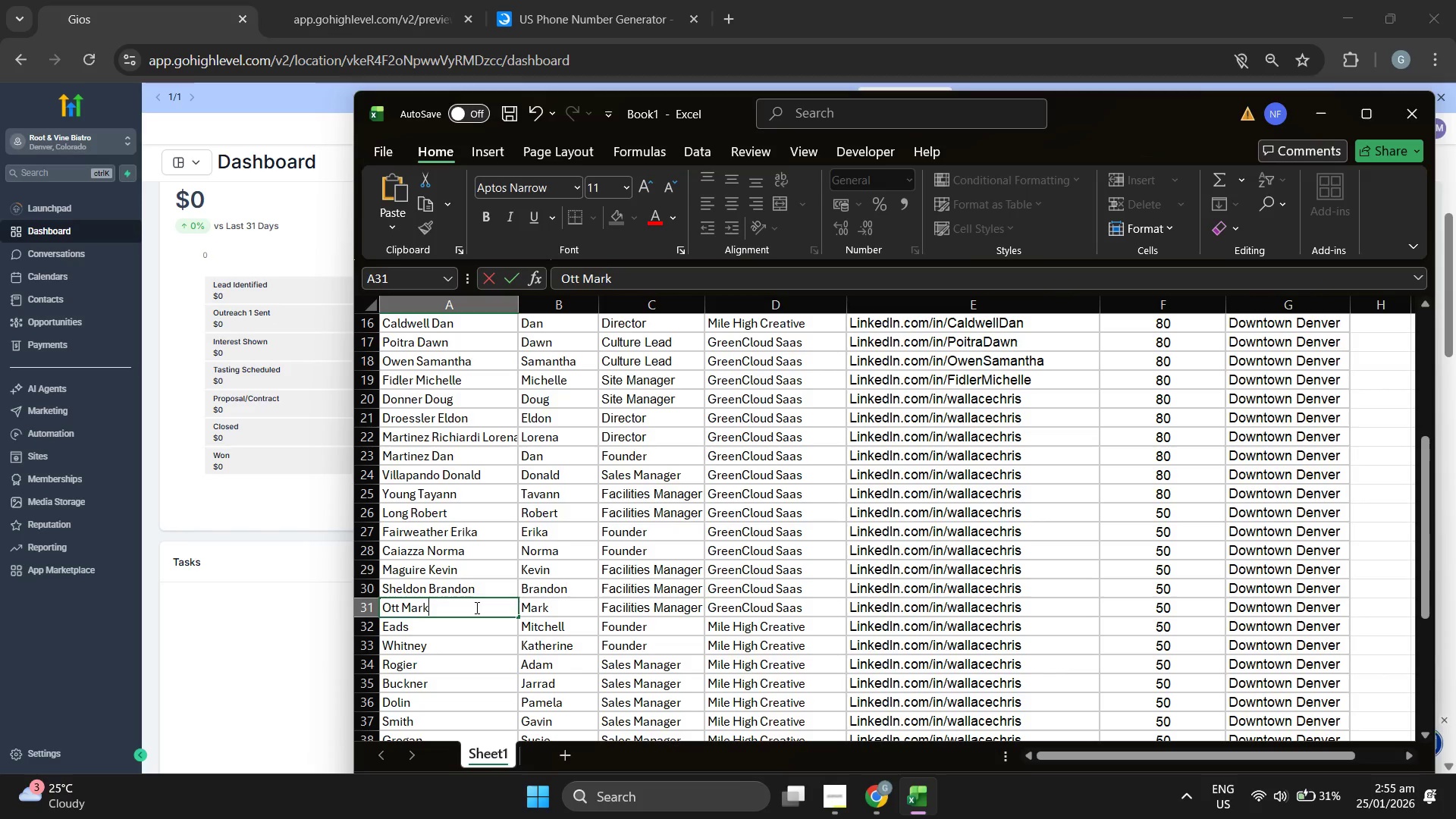 
scroll: coordinate [475, 607], scroll_direction: down, amount: 2.0
 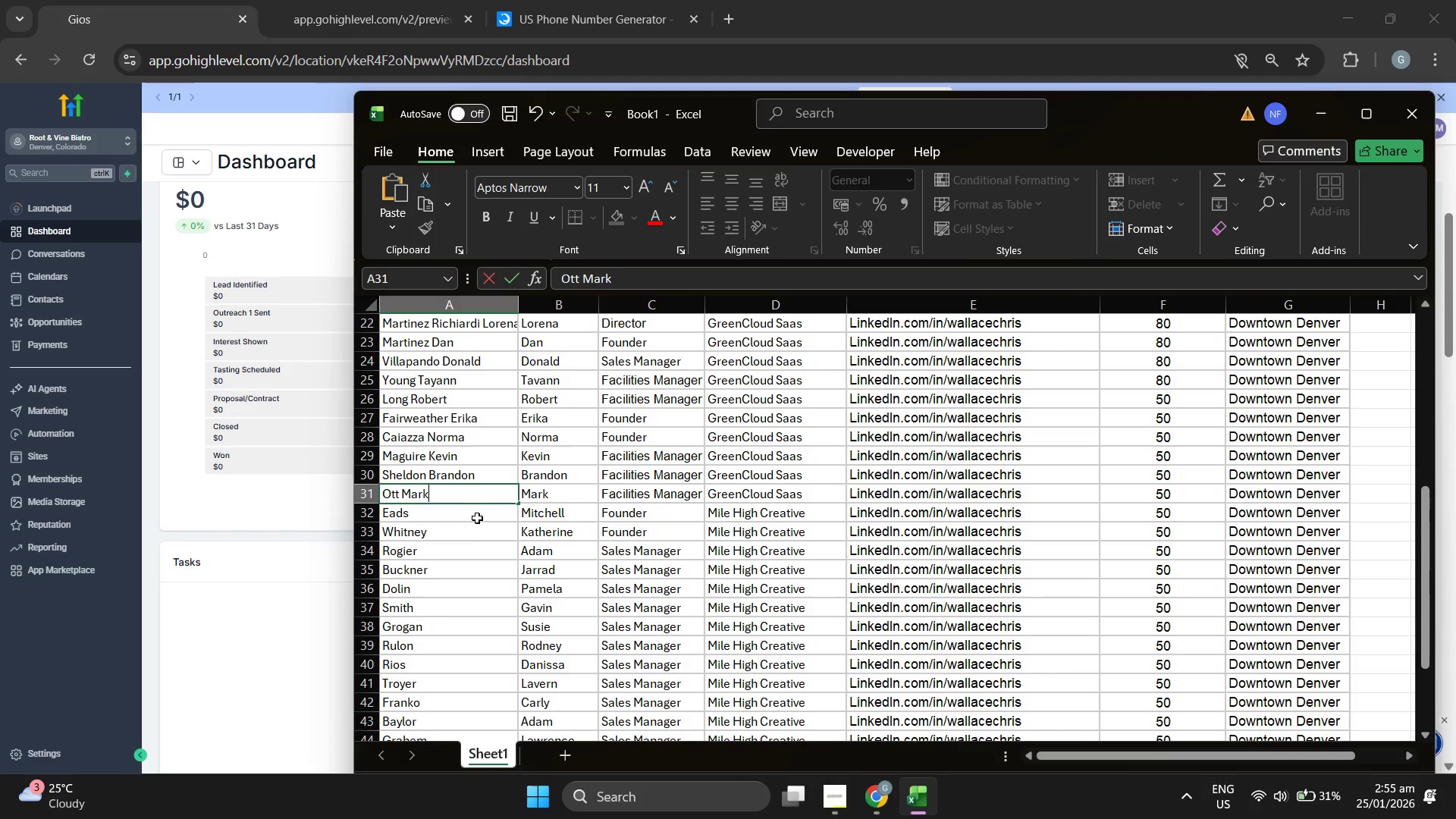 
double_click([477, 518])
 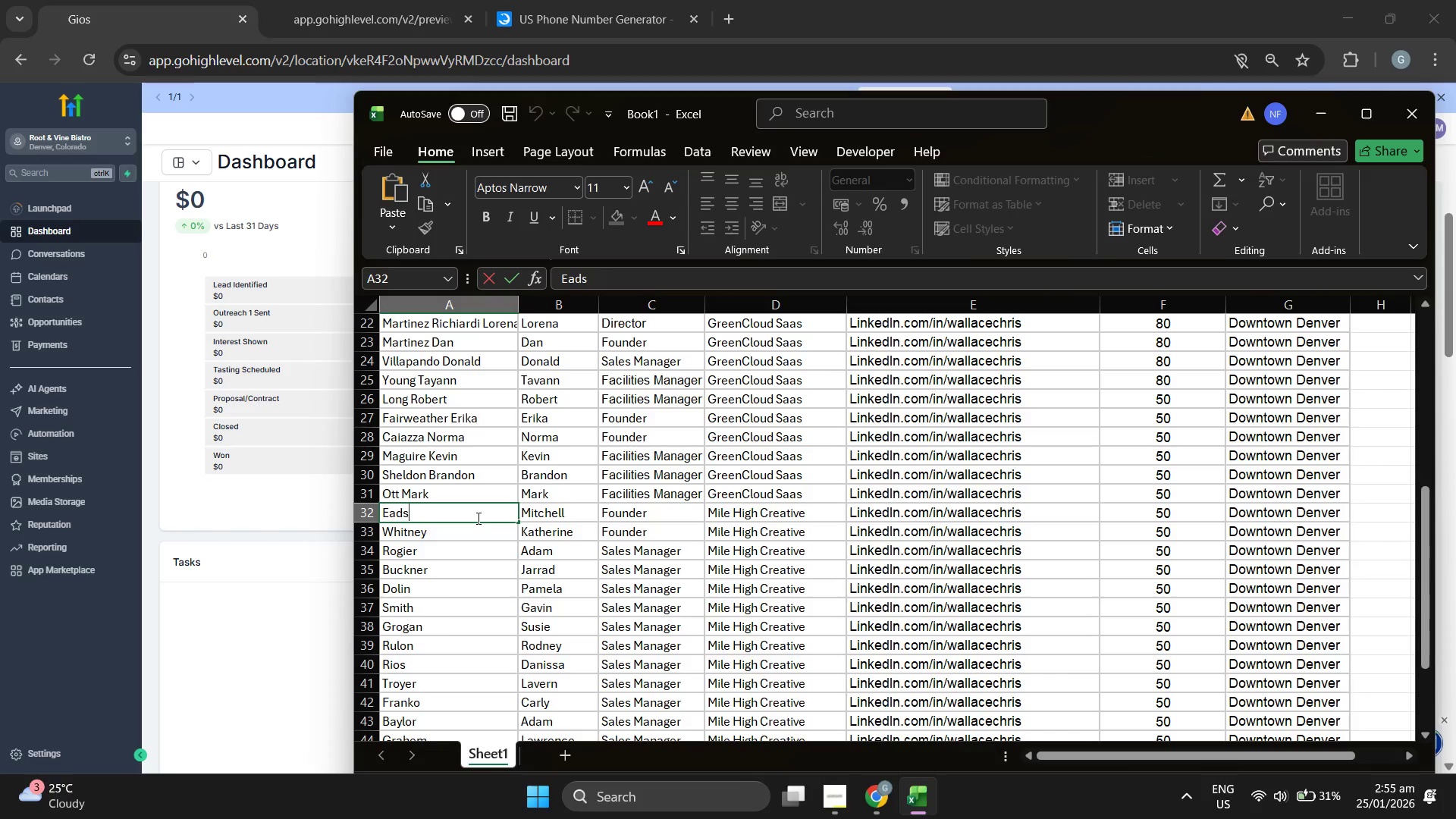 
type( Mitchell)
 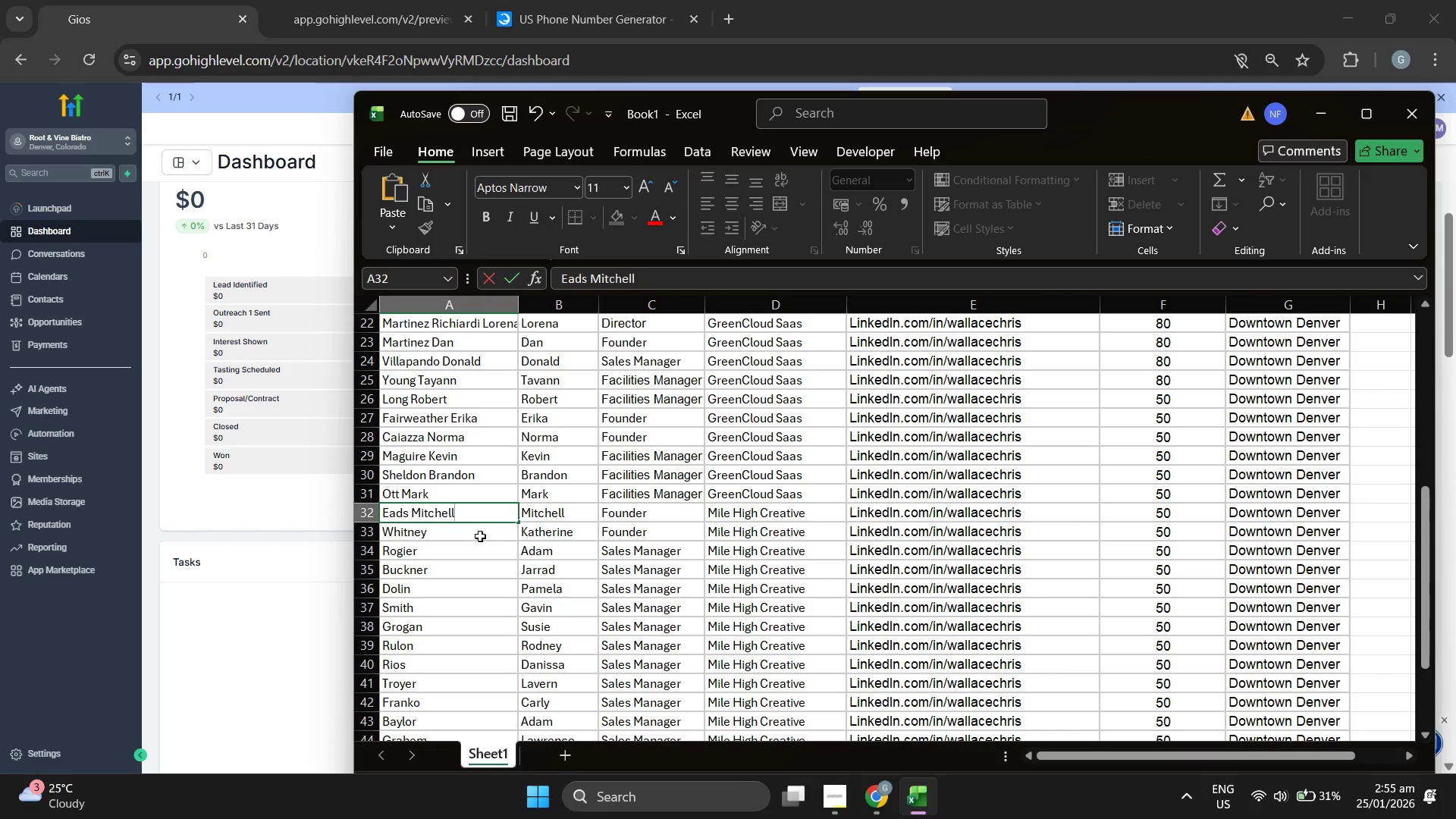 
double_click([480, 532])
 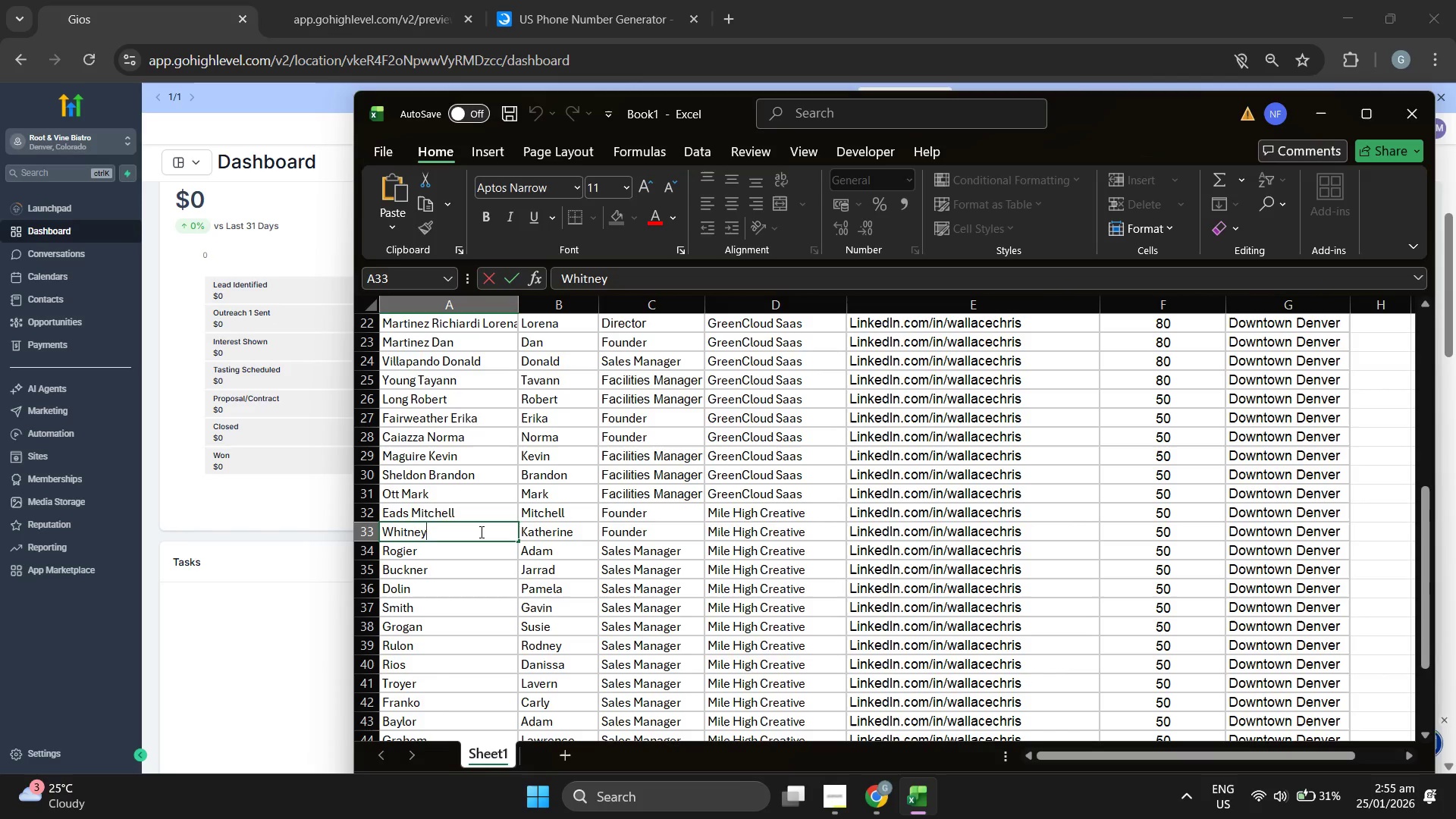 
type( Kathering )
 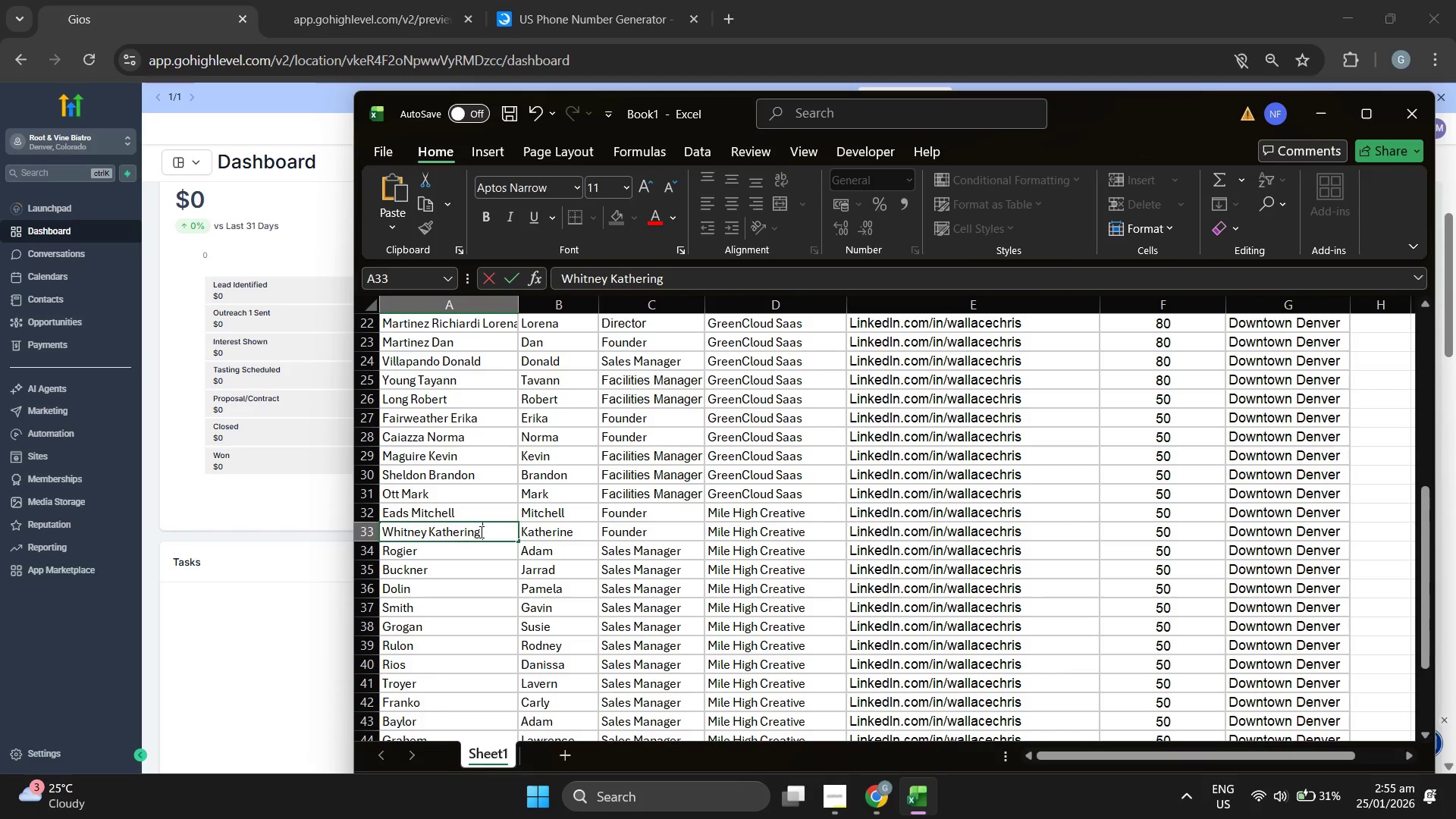 
key(Backspace)
 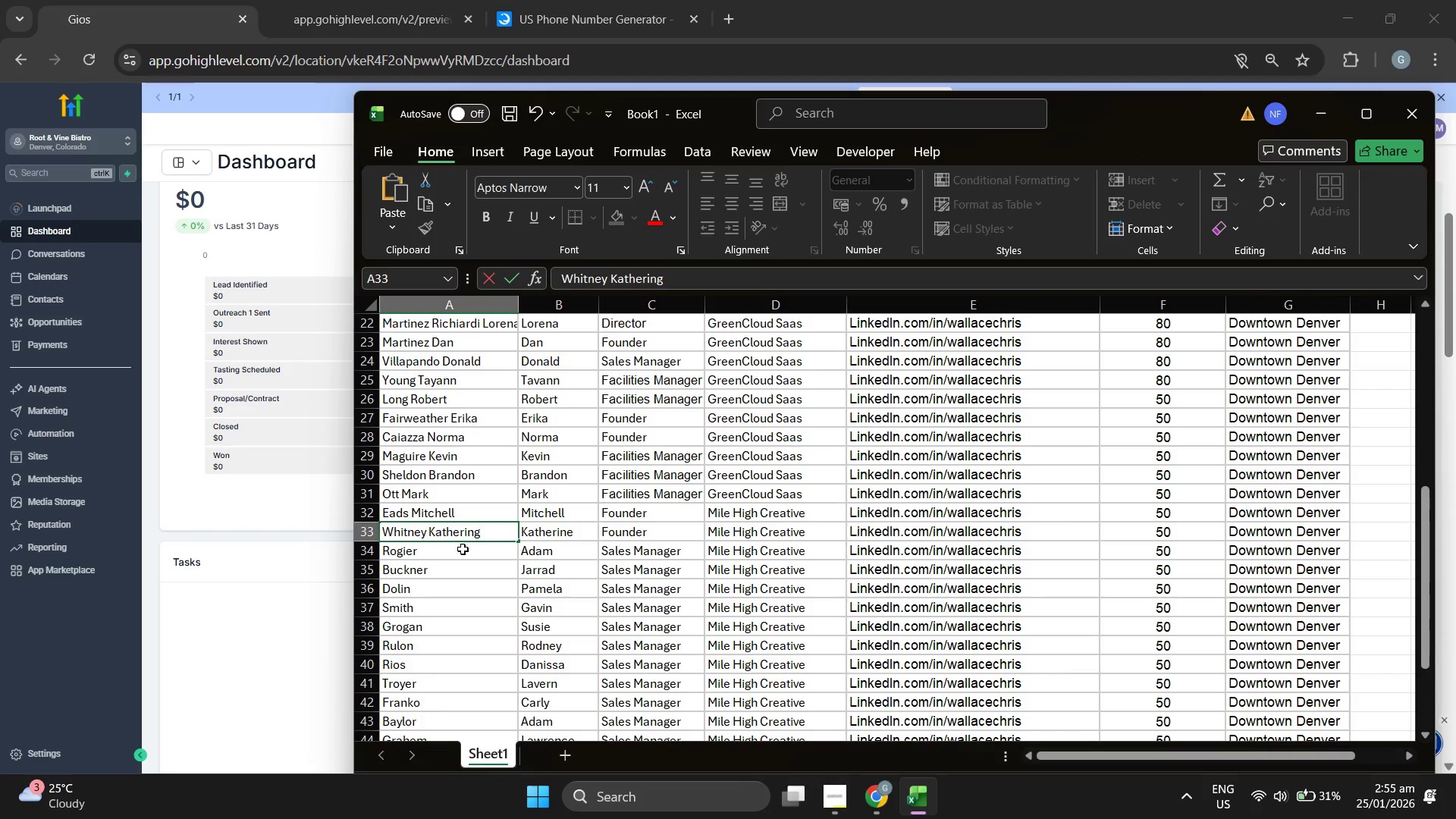 
key(Backspace)
 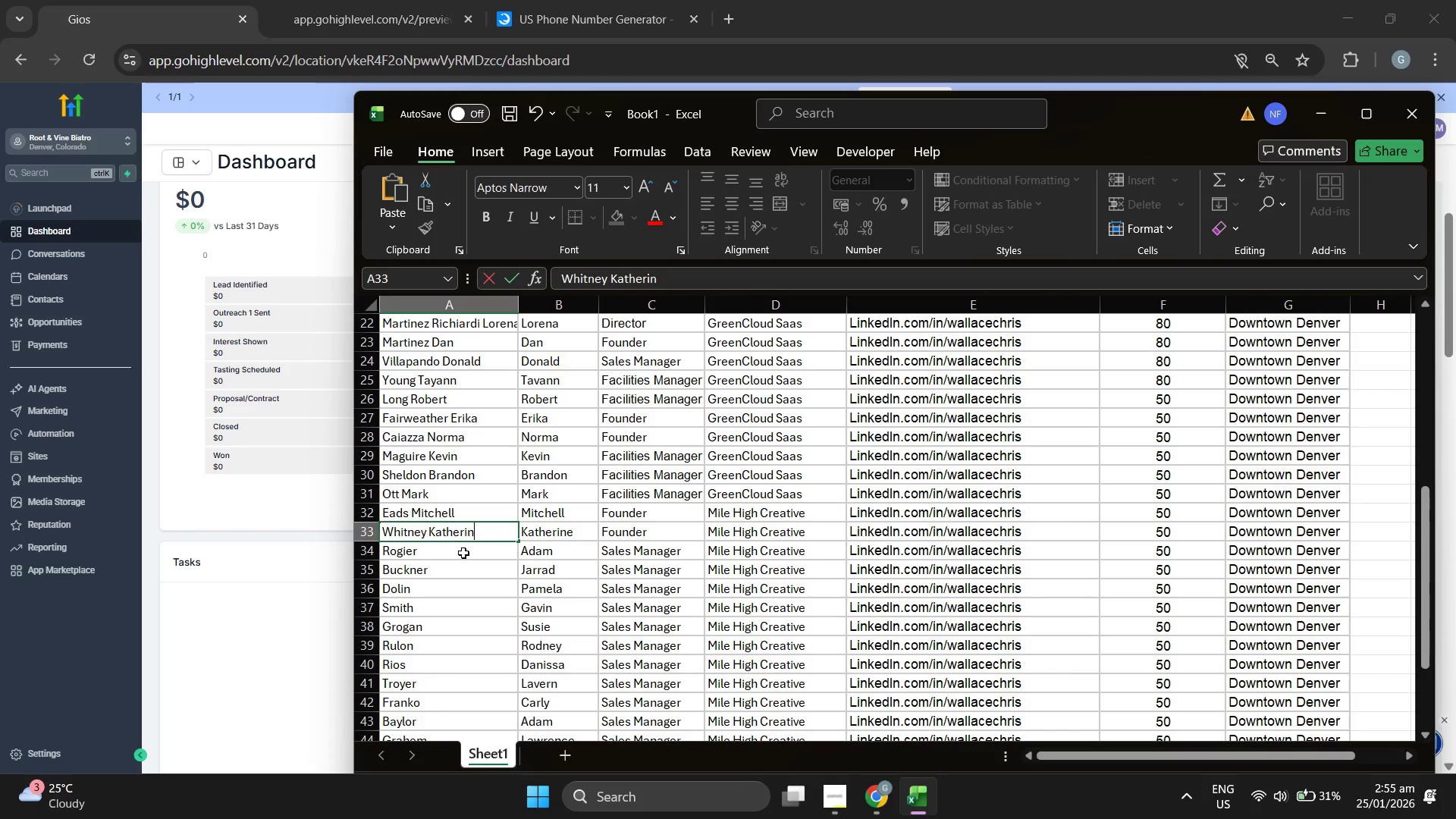 
key(E)
 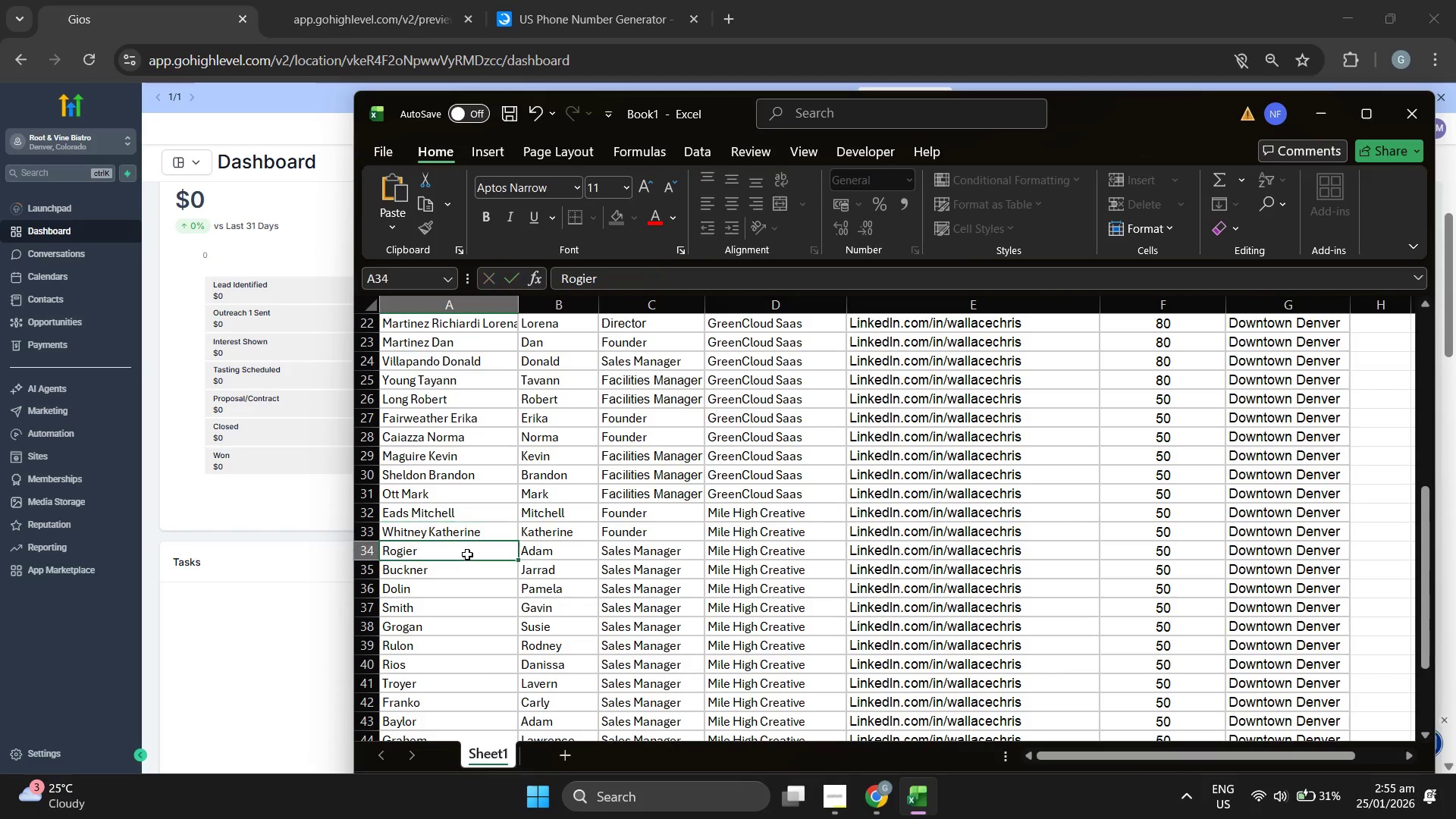 
double_click([467, 554])
 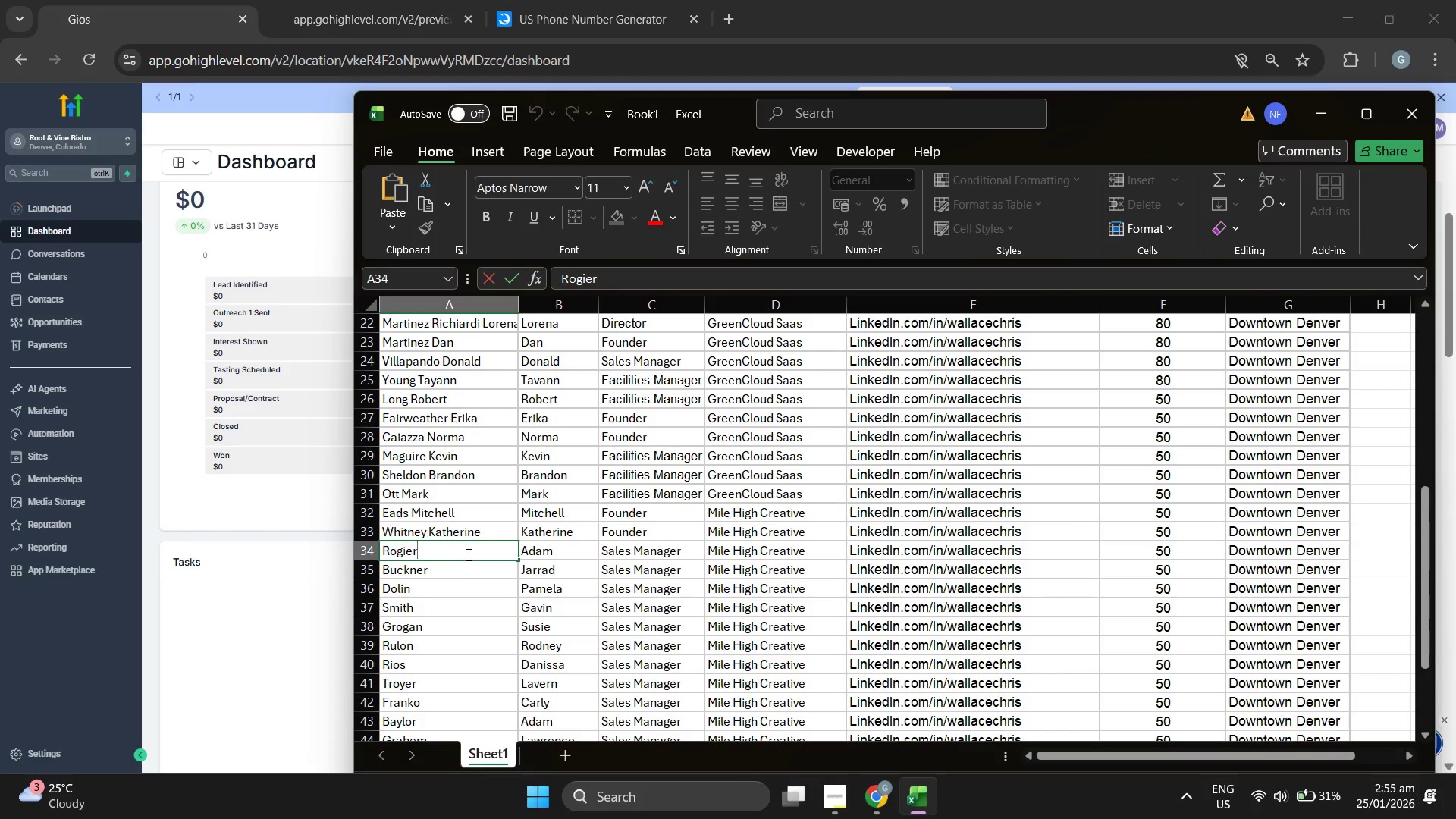 
type( Adam)
 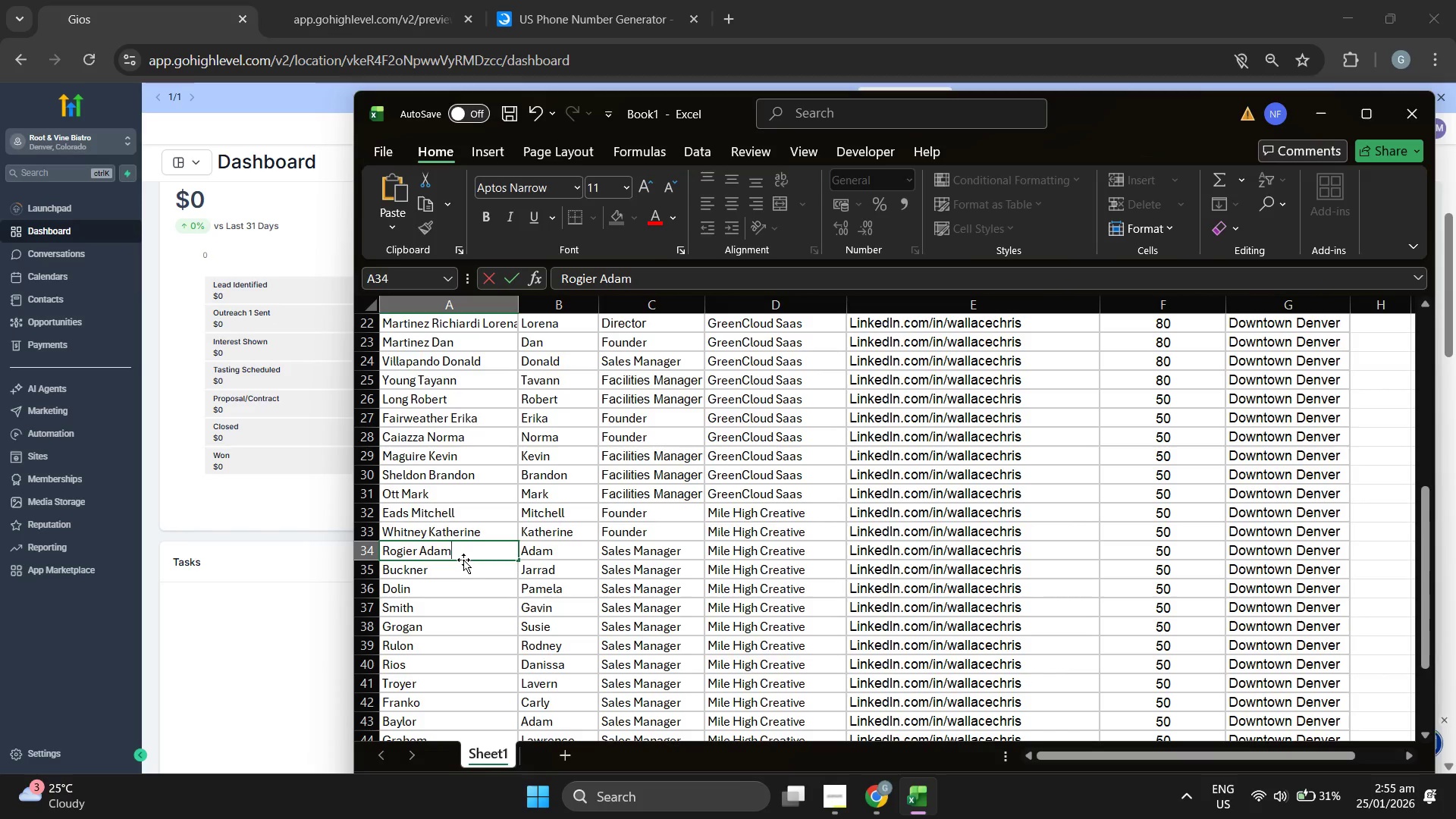 
double_click([460, 565])
 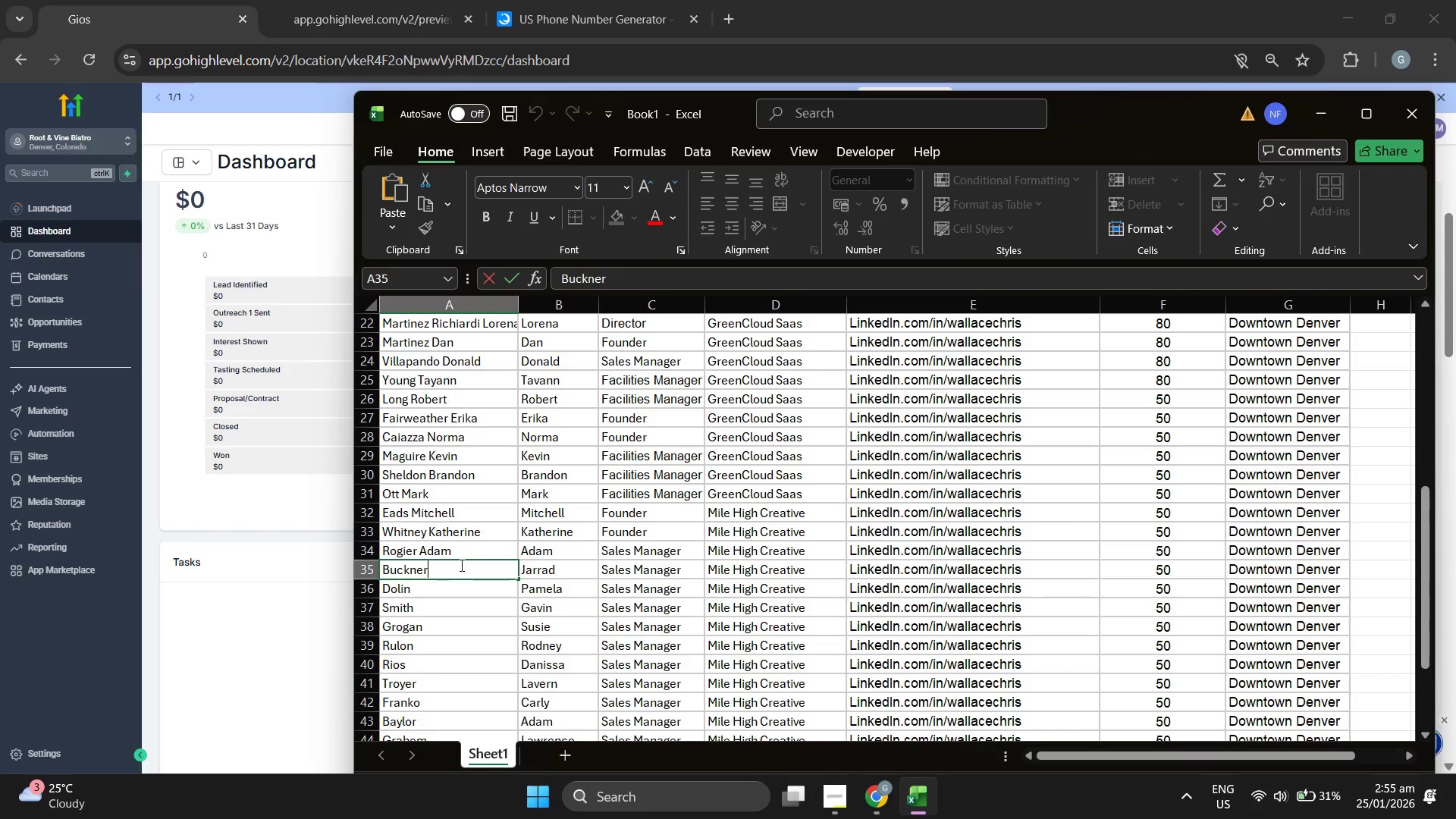 
type( Jarrad)
 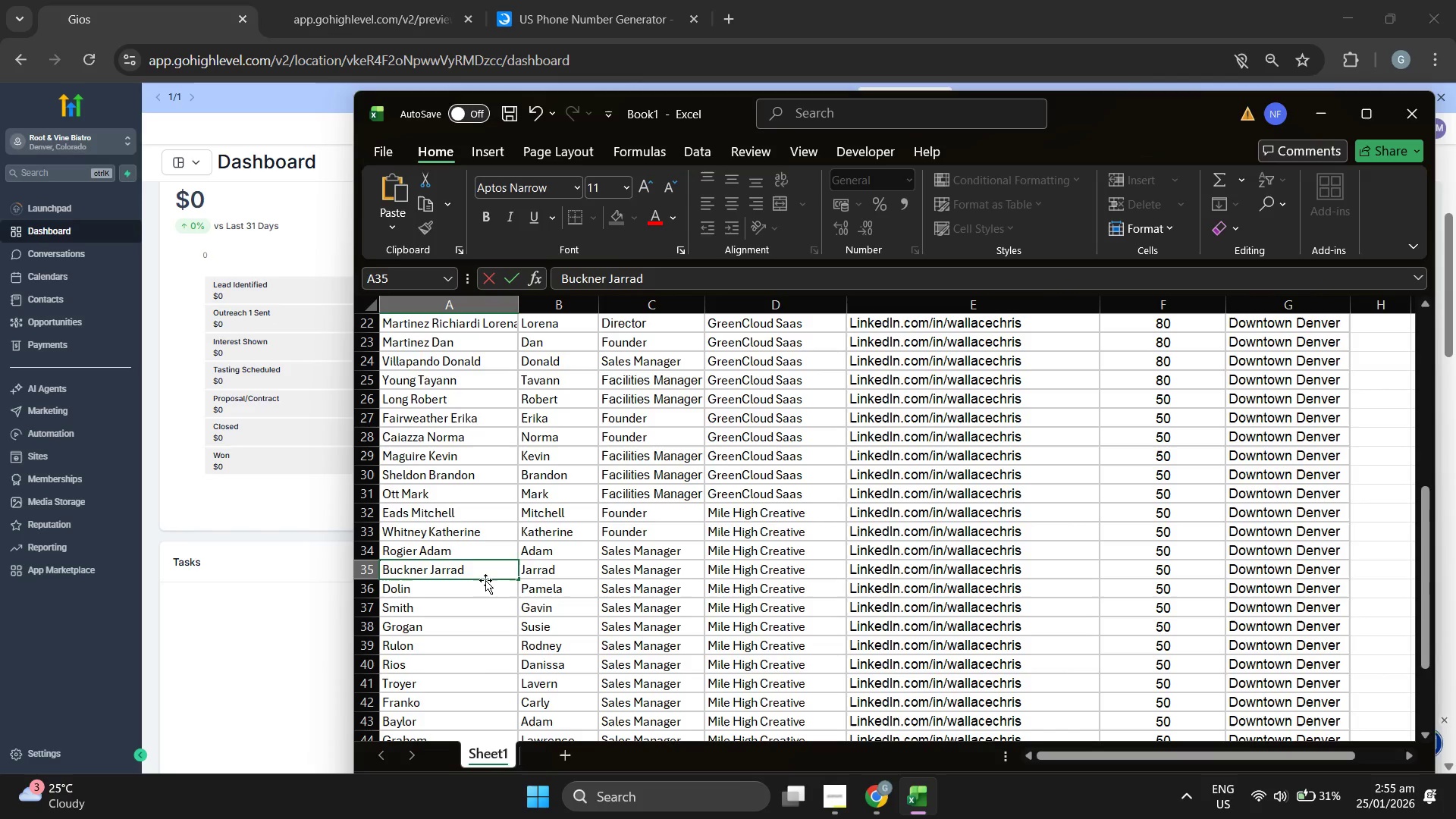 
double_click([481, 588])
 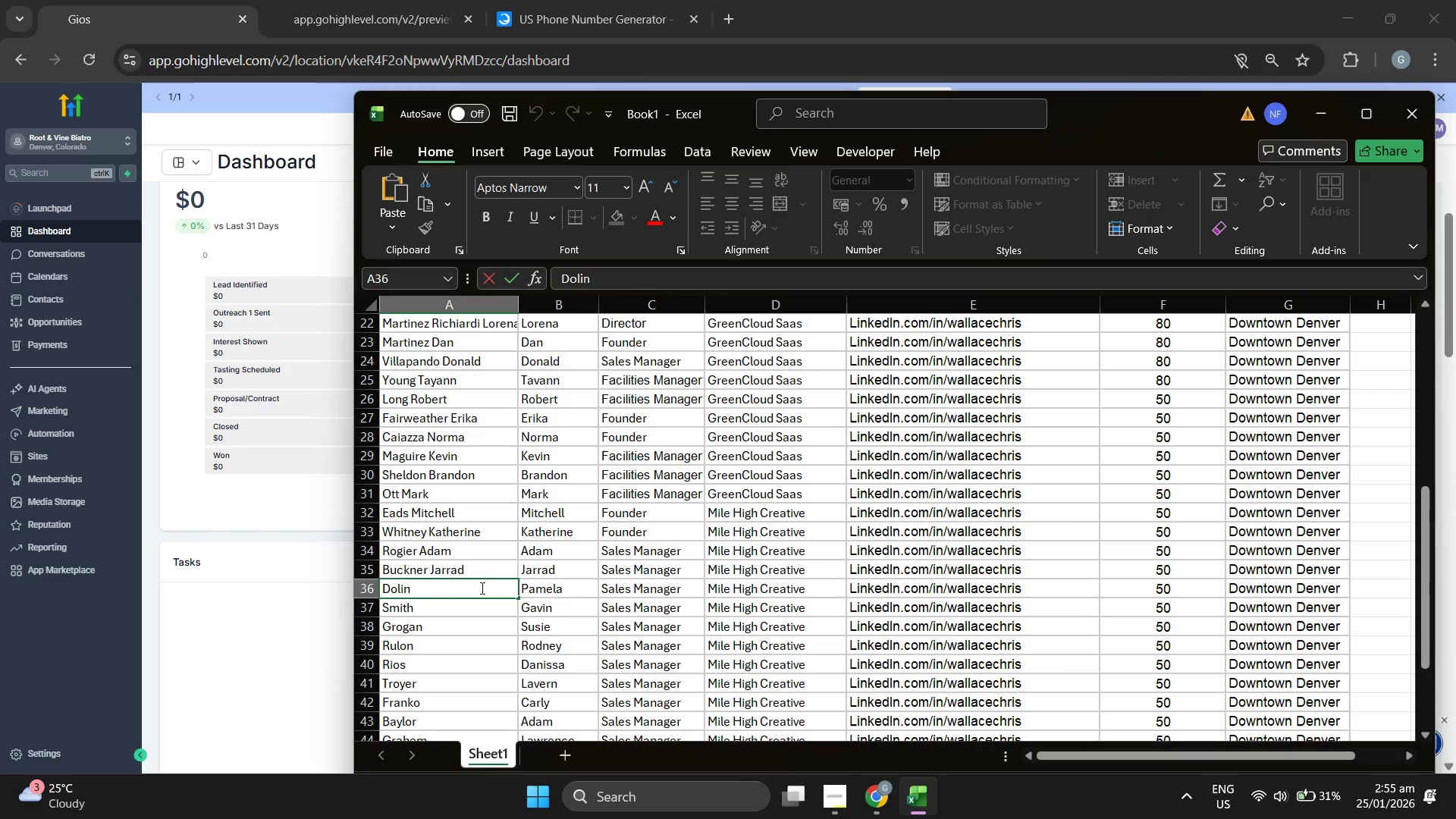 
type( Pale)
key(Backspace)
key(Backspace)
type(ne)
key(Backspace)
key(Backspace)
type(mela)
 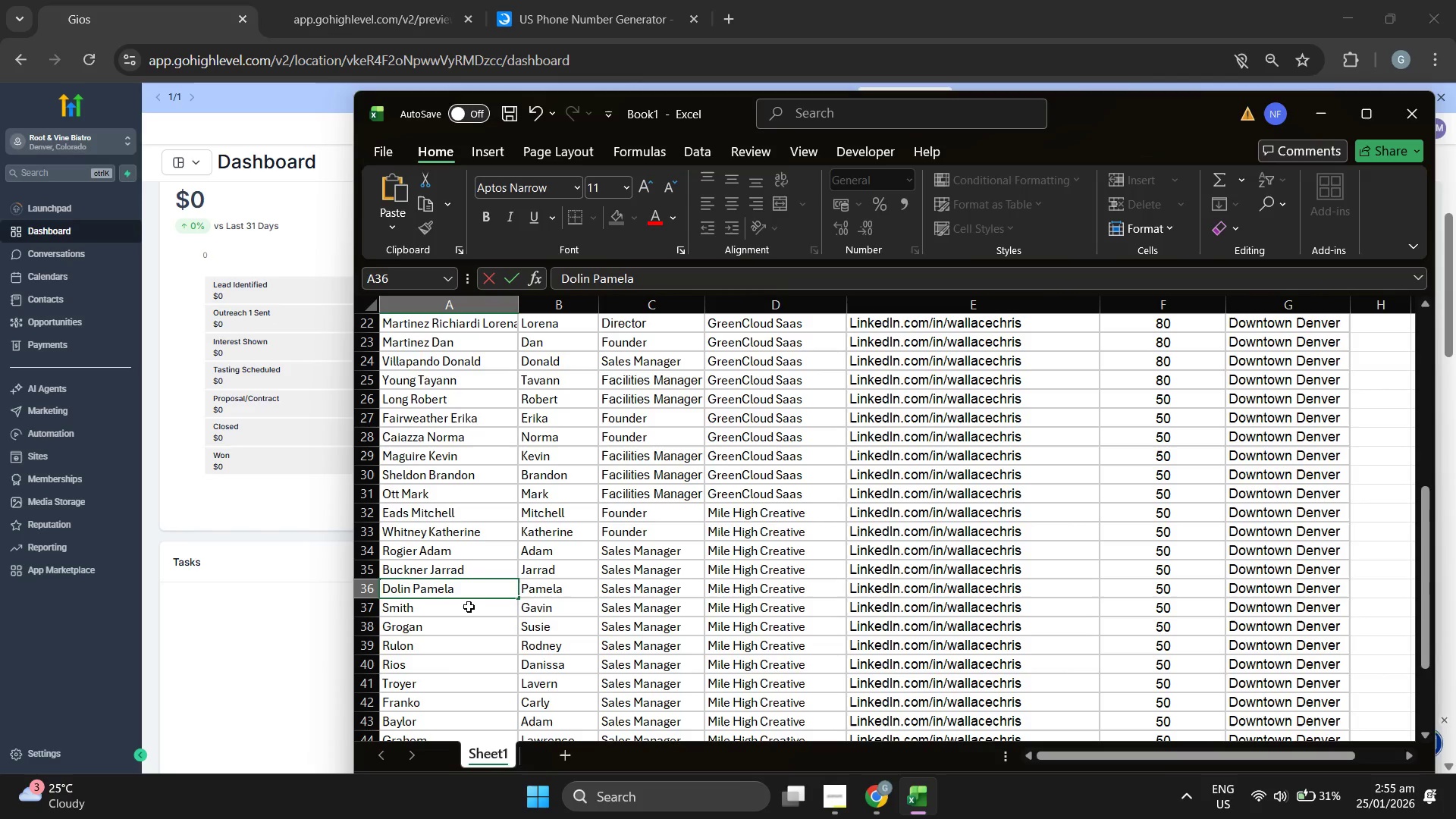 
double_click([467, 610])
 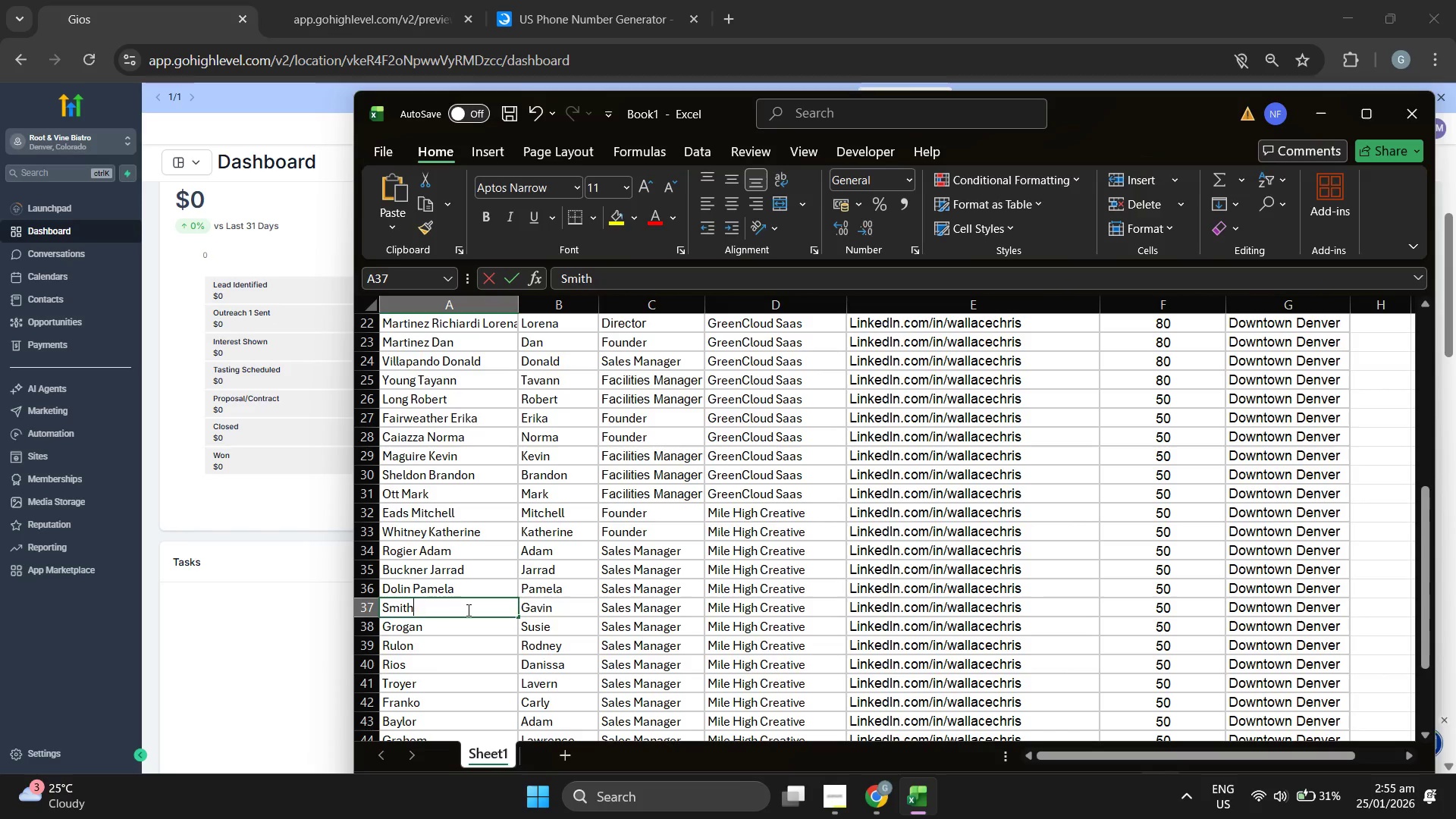 
triple_click([467, 610])
 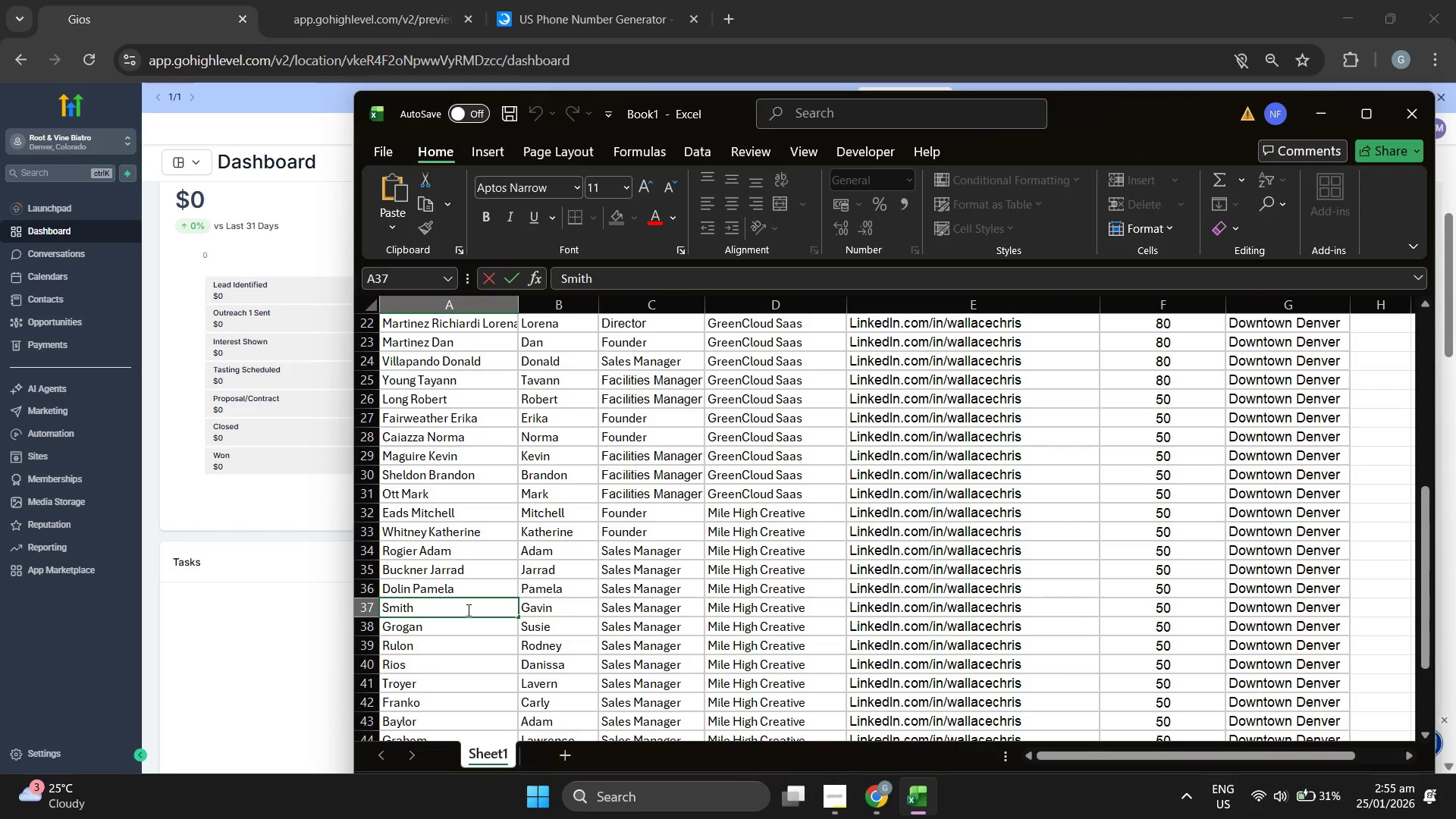 
type( GF)
key(Backspace)
type(avin)
 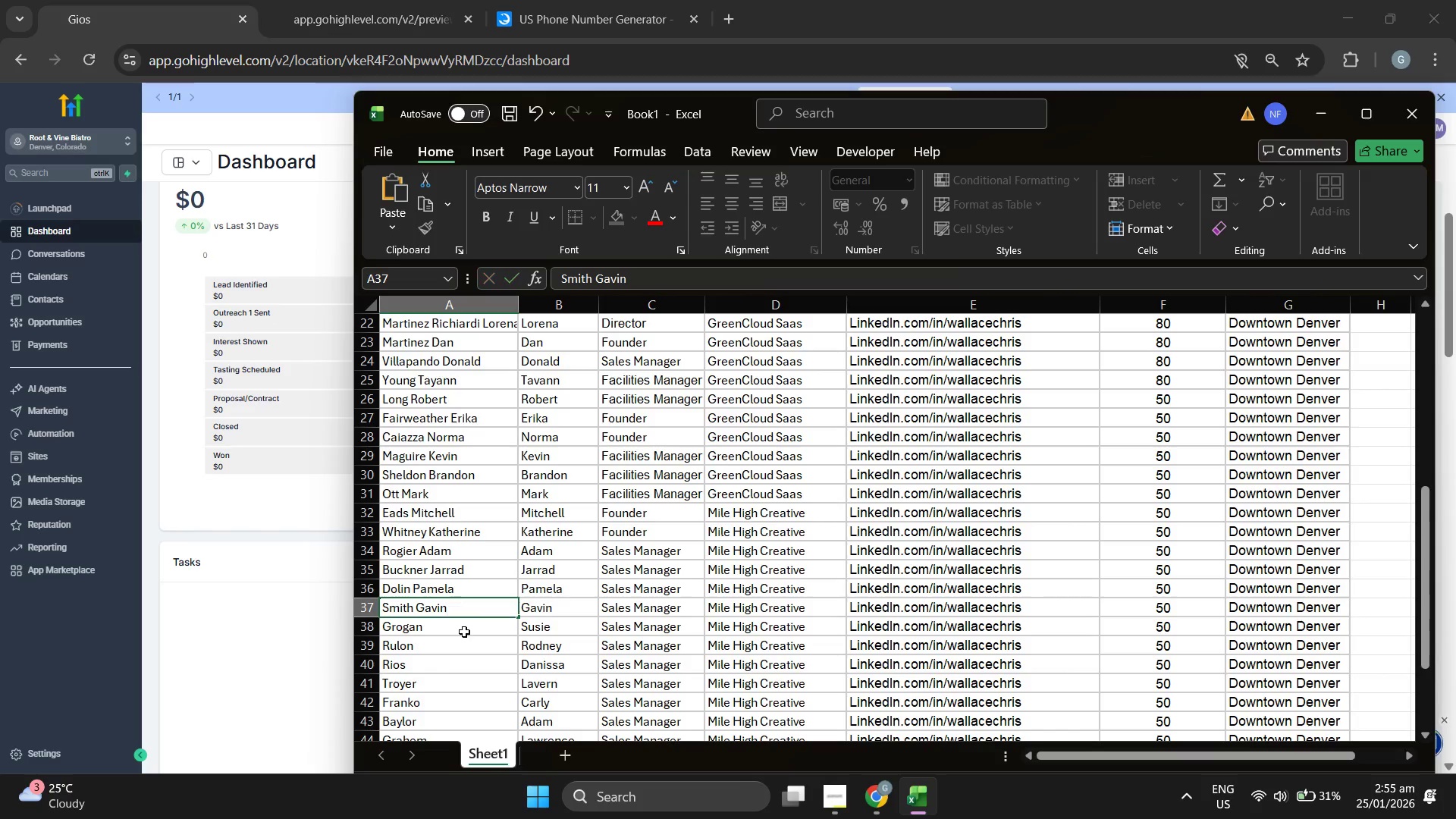 
double_click([464, 631])
 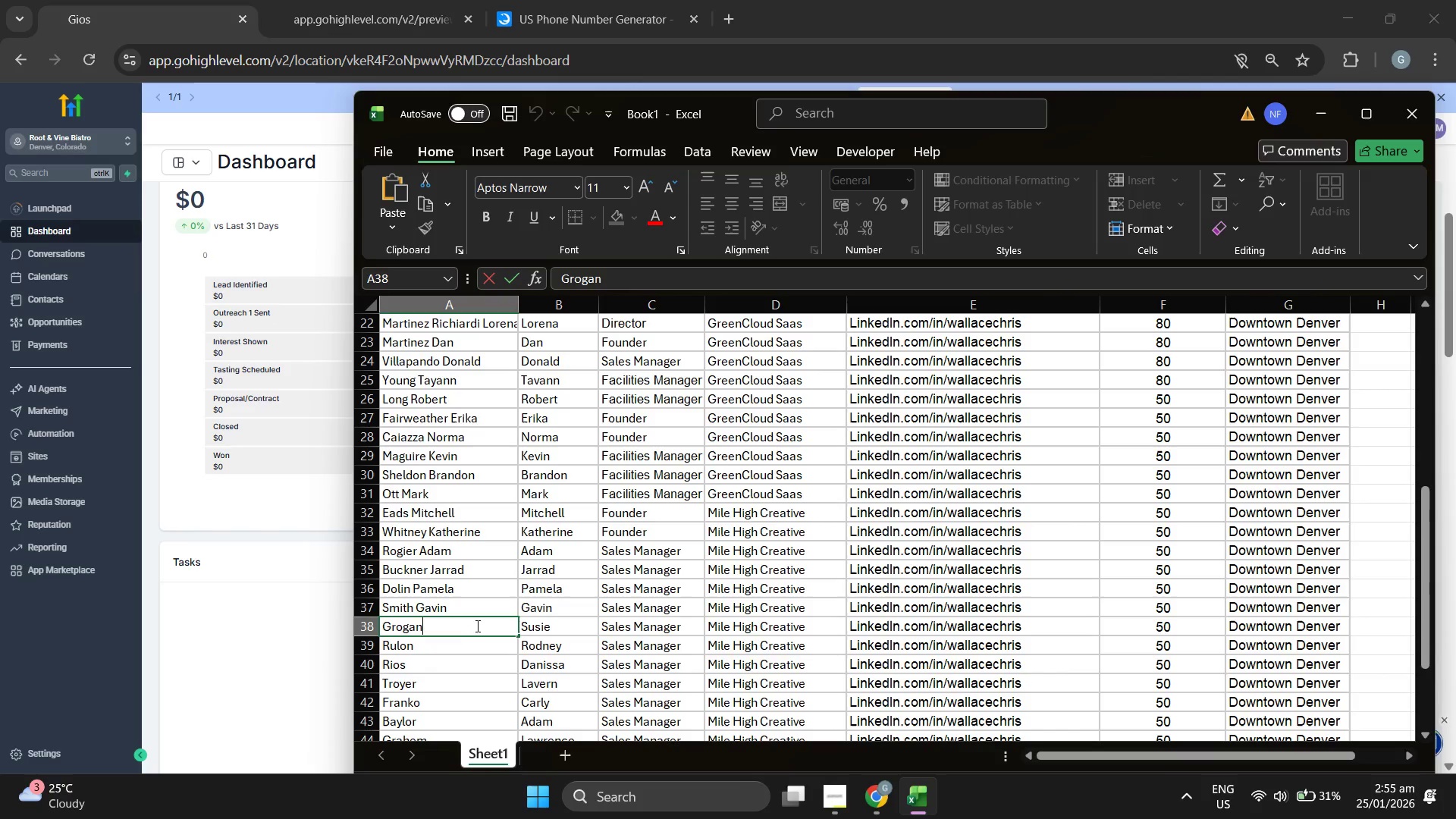 
type( Susie)
 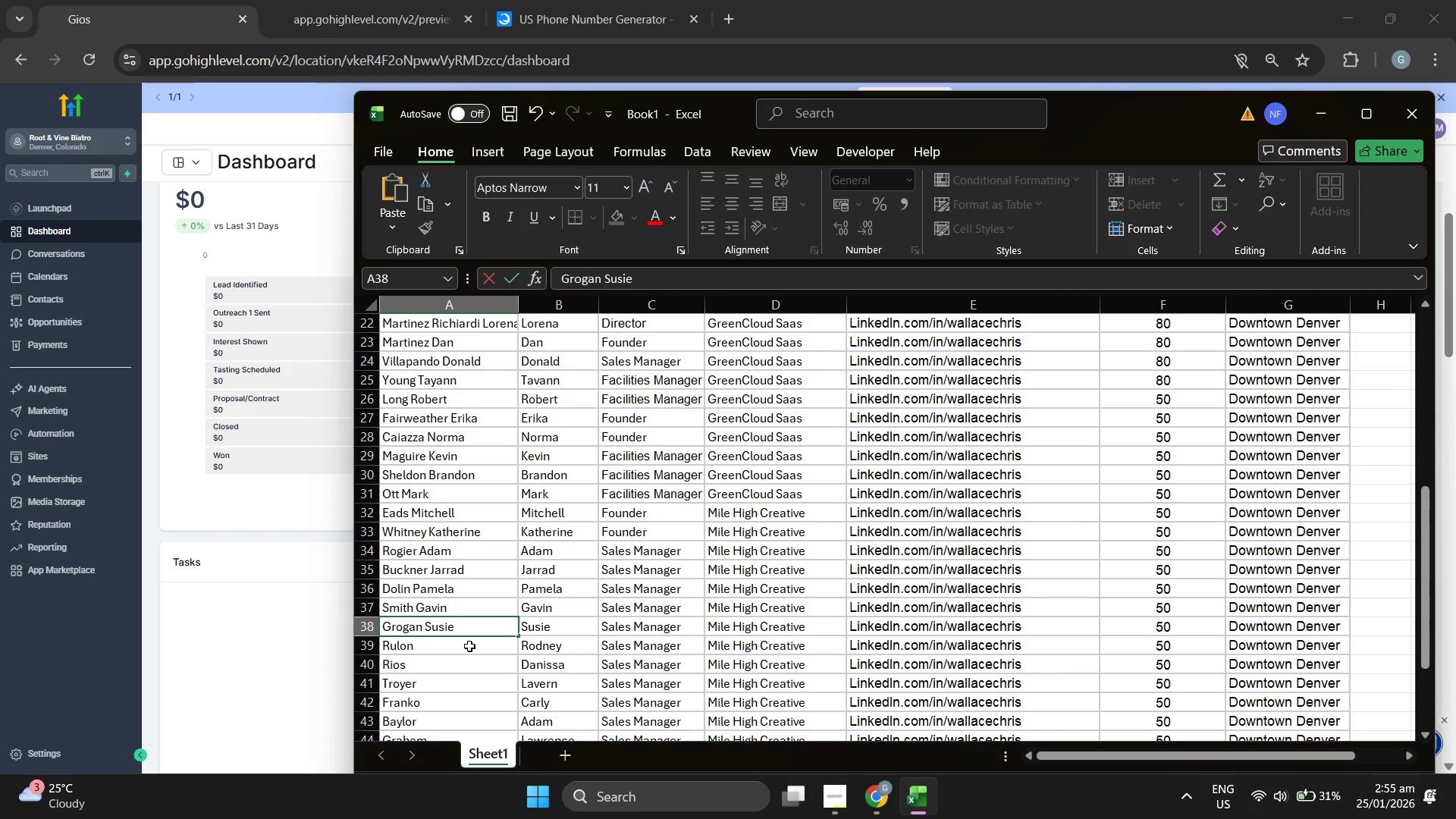 
double_click([469, 646])
 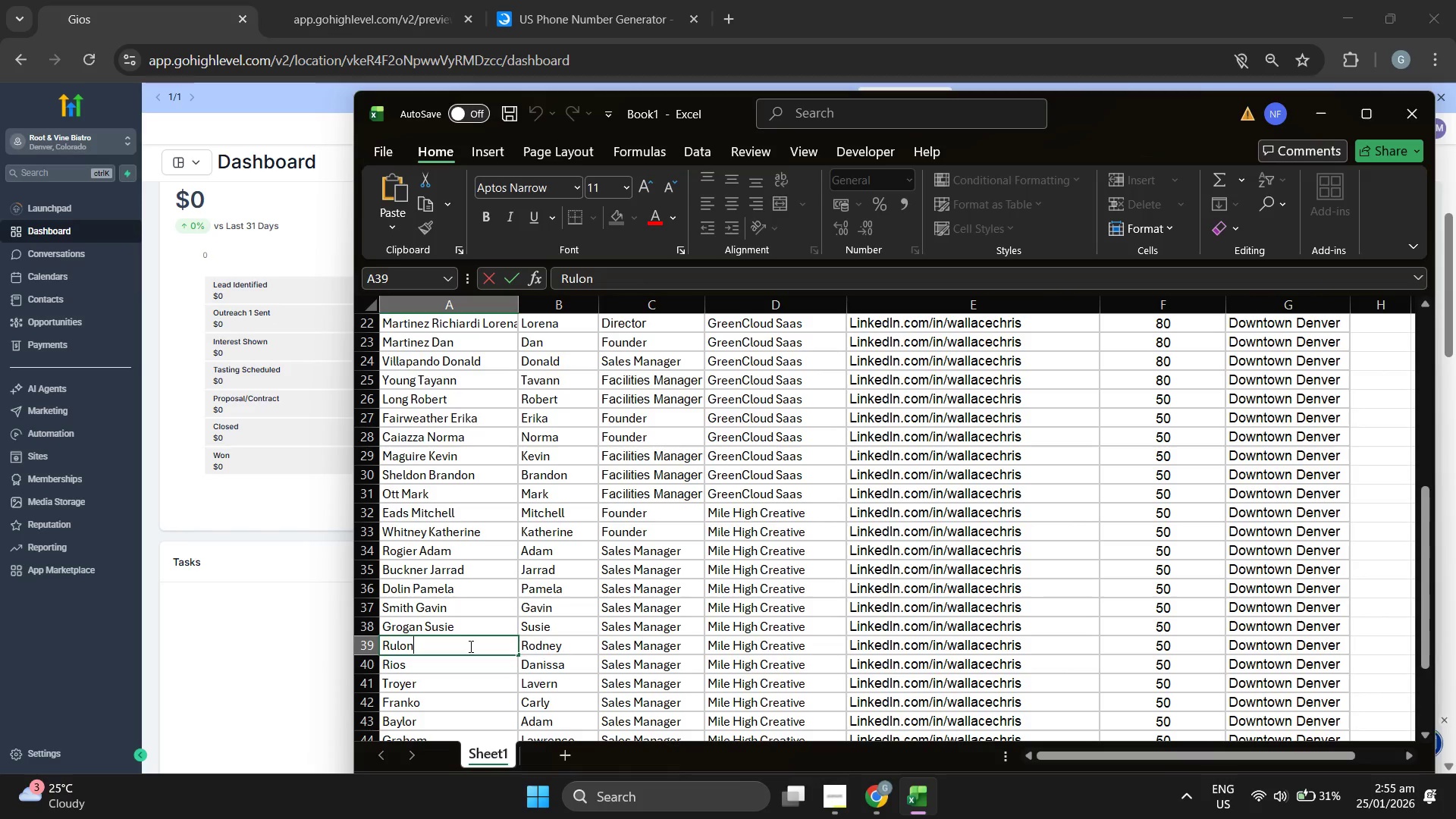 
type( Rodney)
 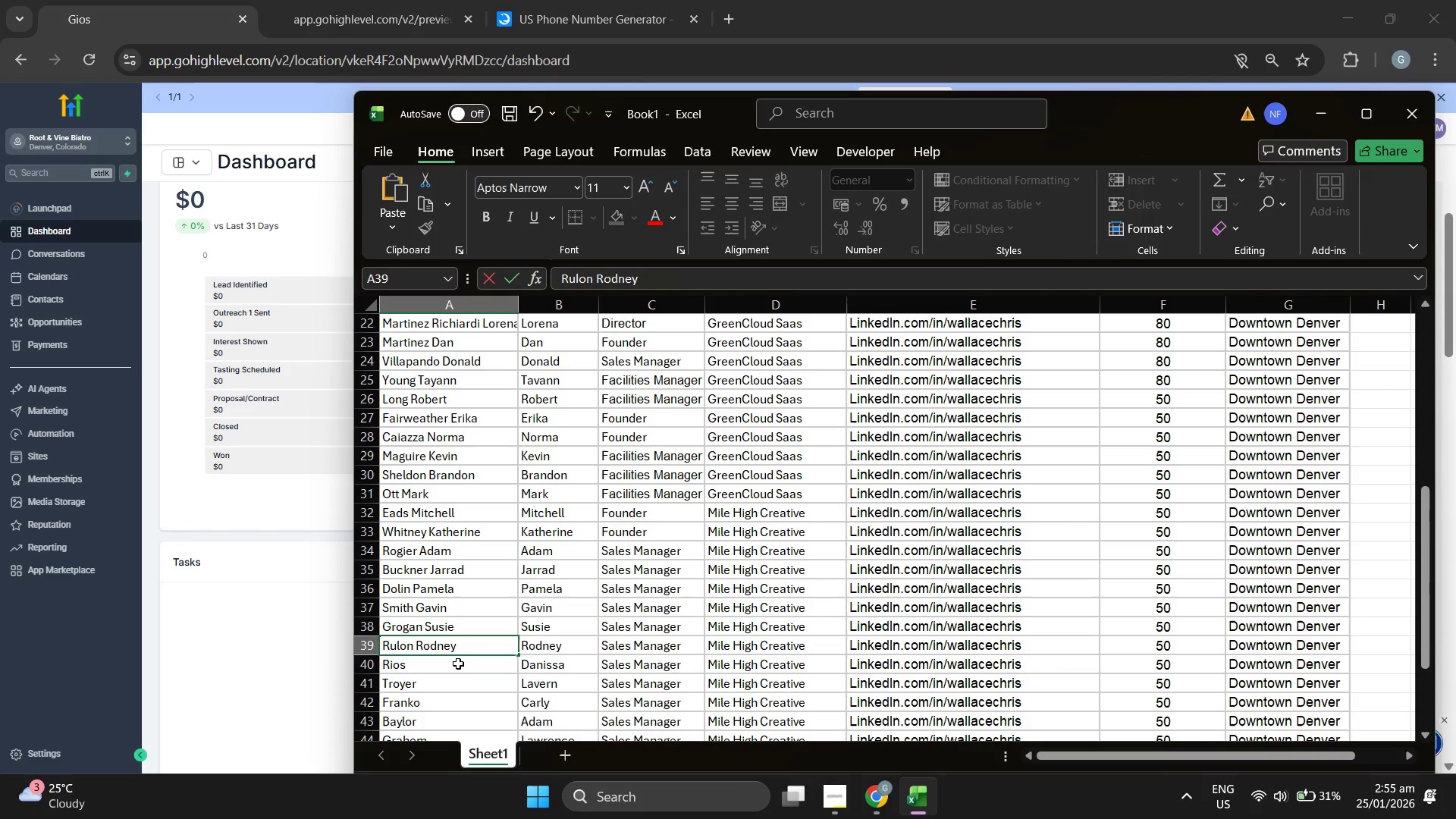 
double_click([455, 669])
 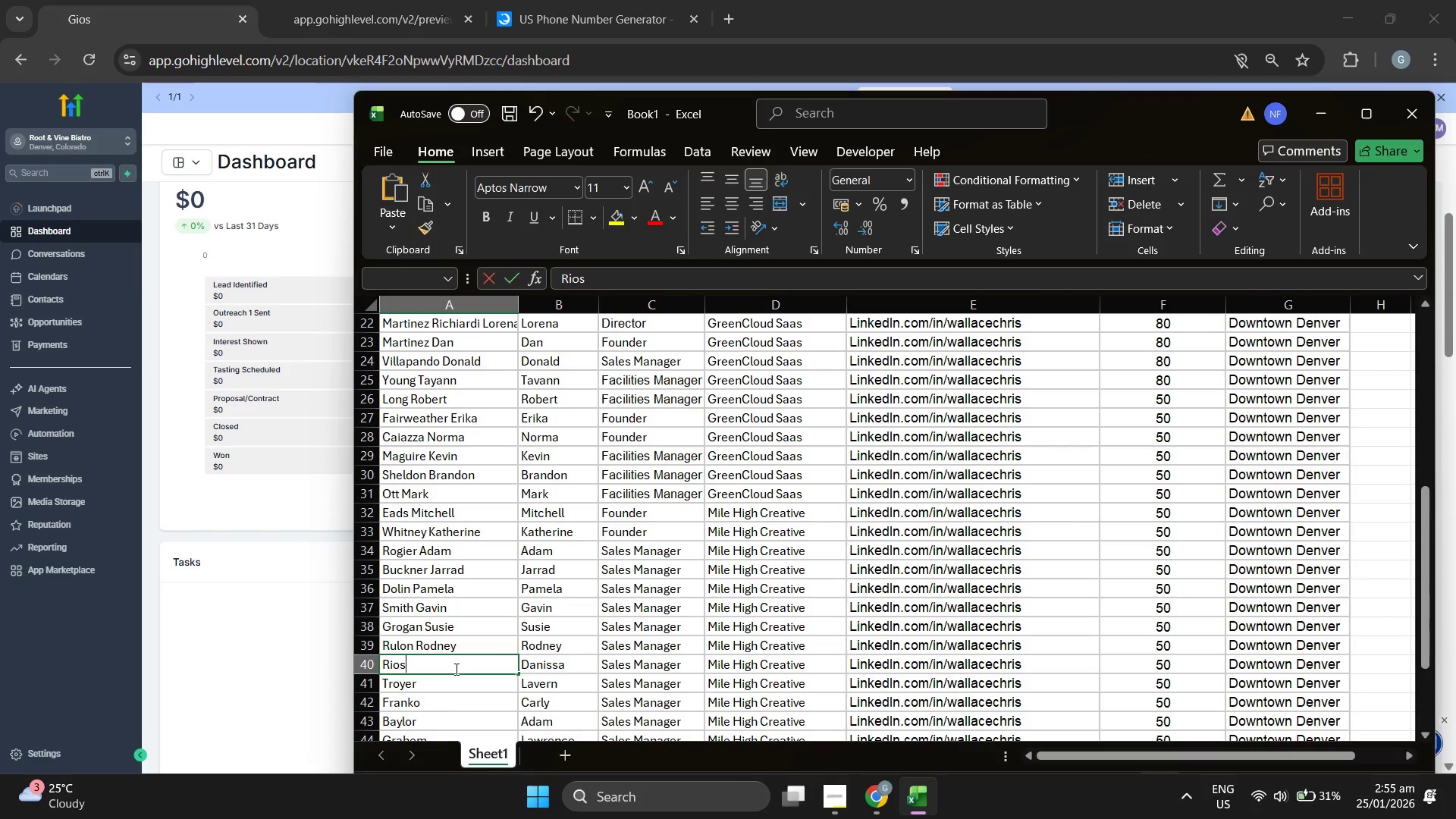 
type( Danissa)
 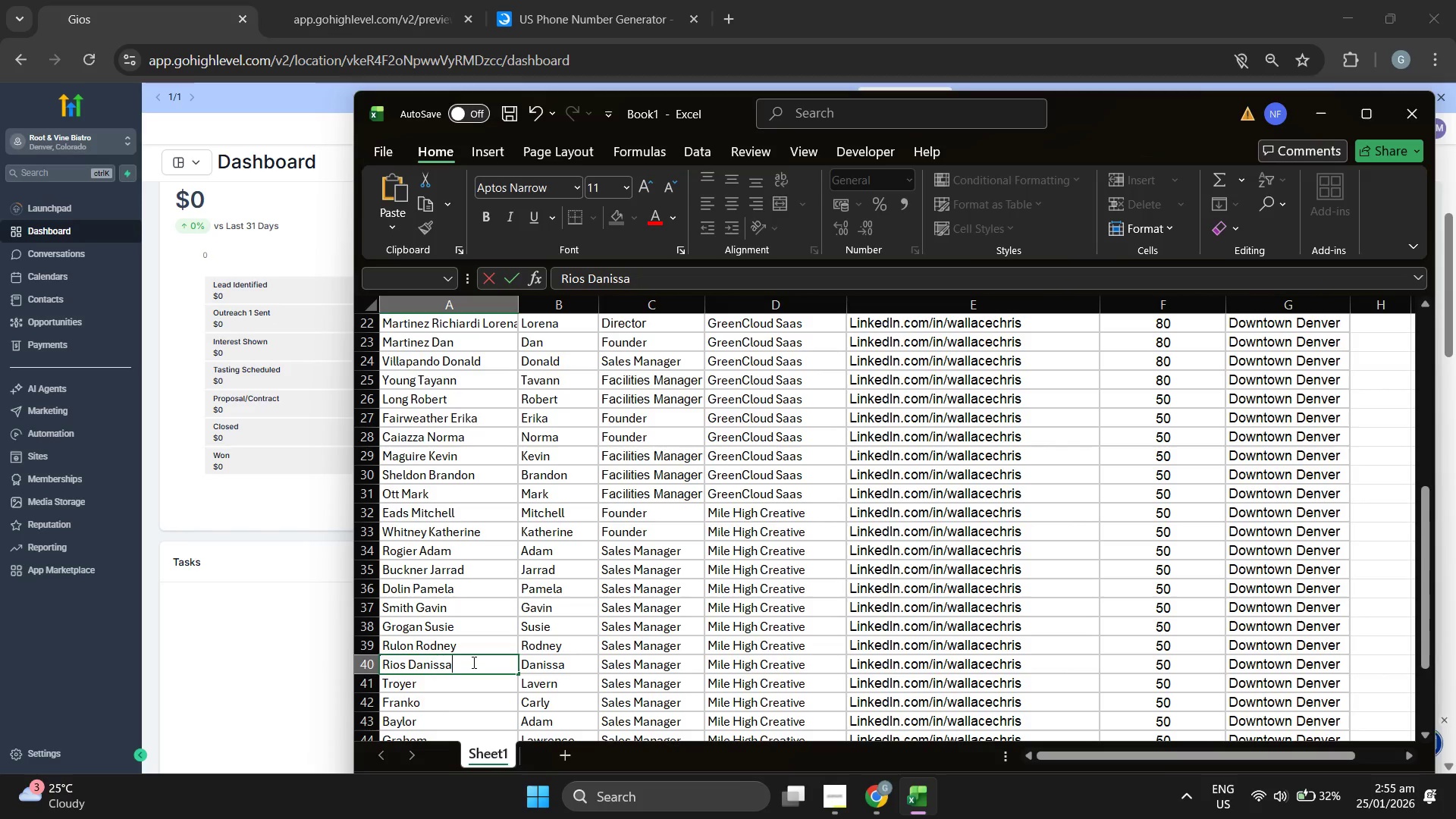 
scroll: coordinate [472, 656], scroll_direction: down, amount: 3.0
 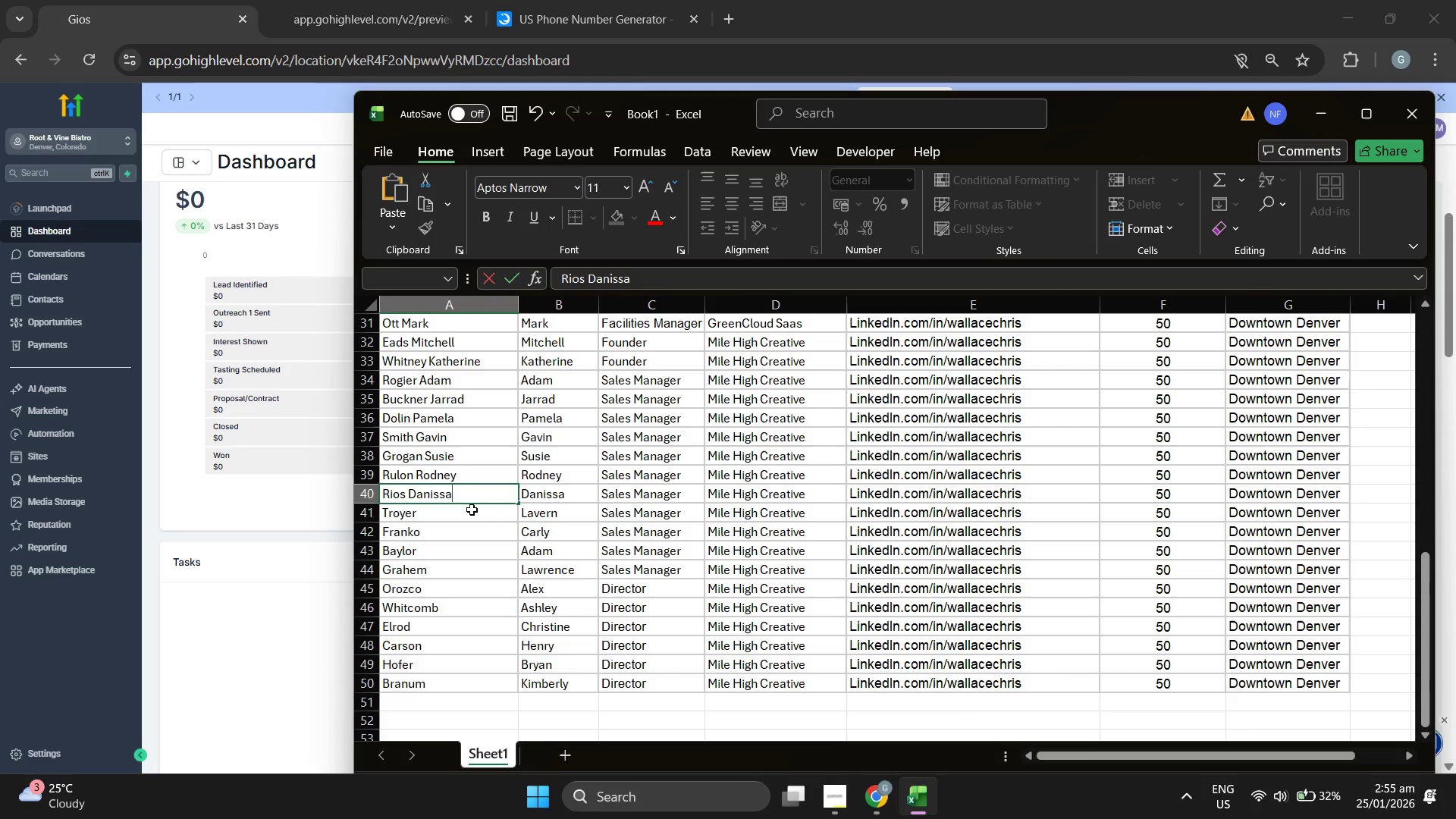 
double_click([475, 513])
 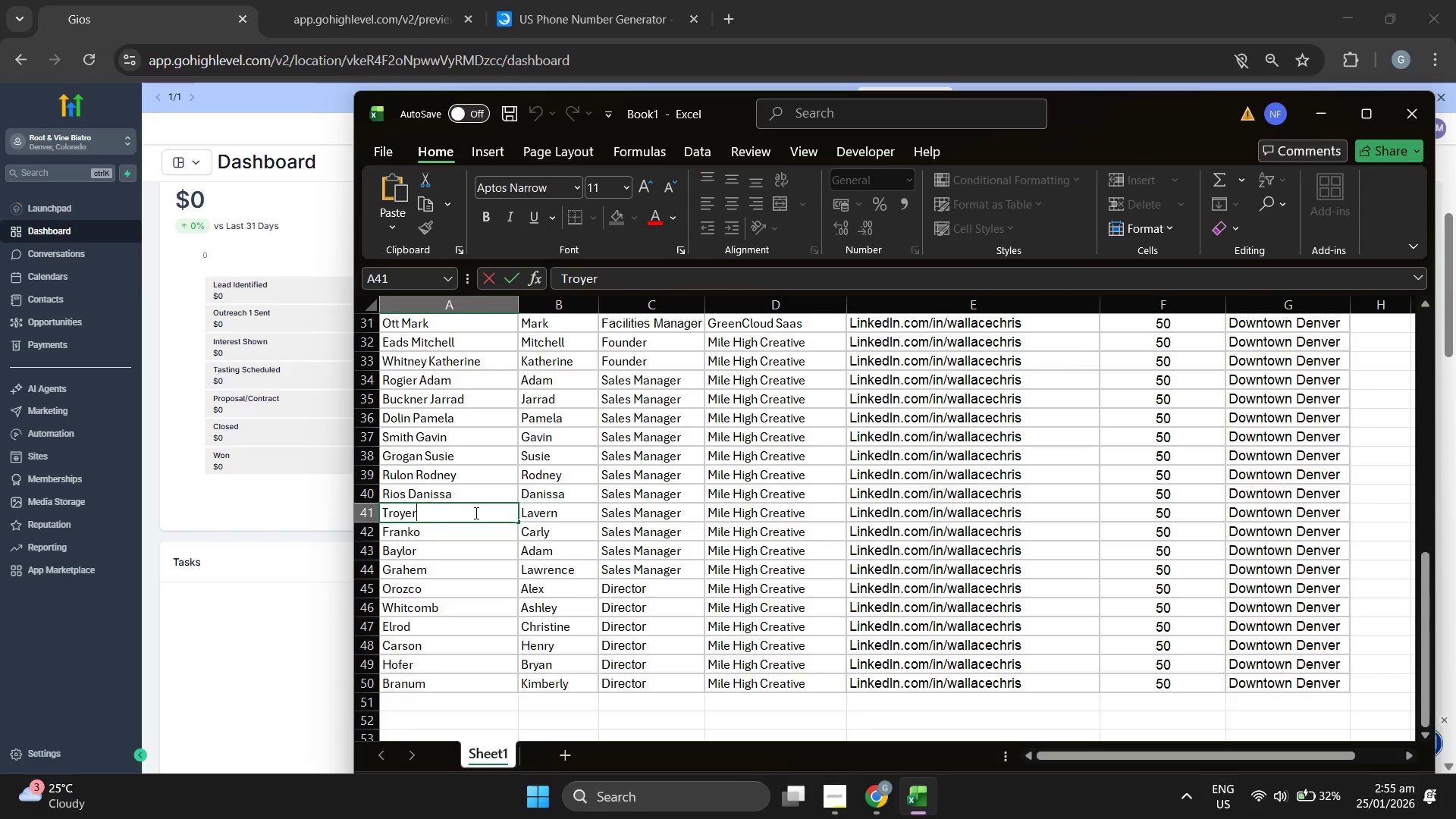 
type( Lavern)
 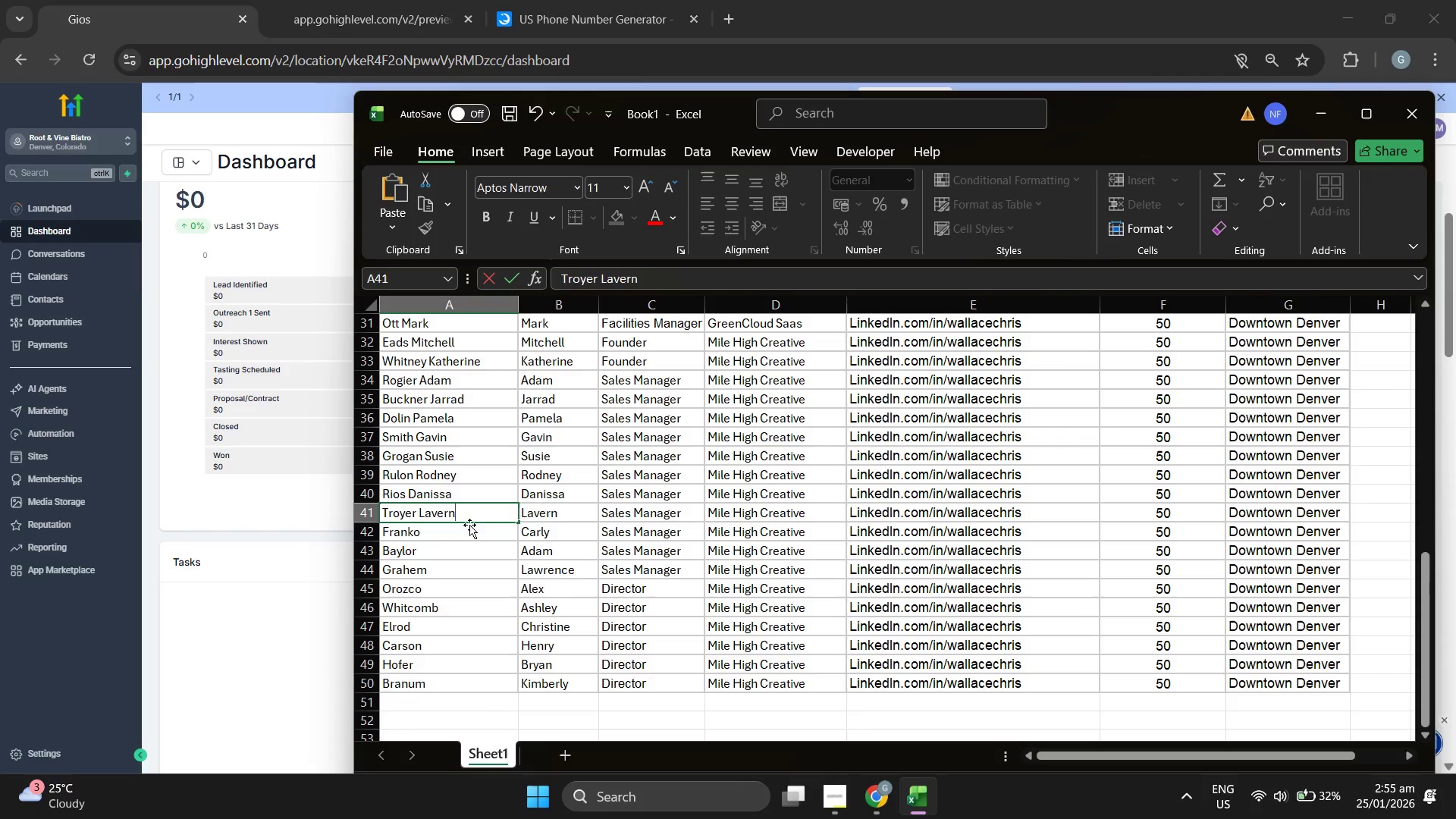 
double_click([468, 526])
 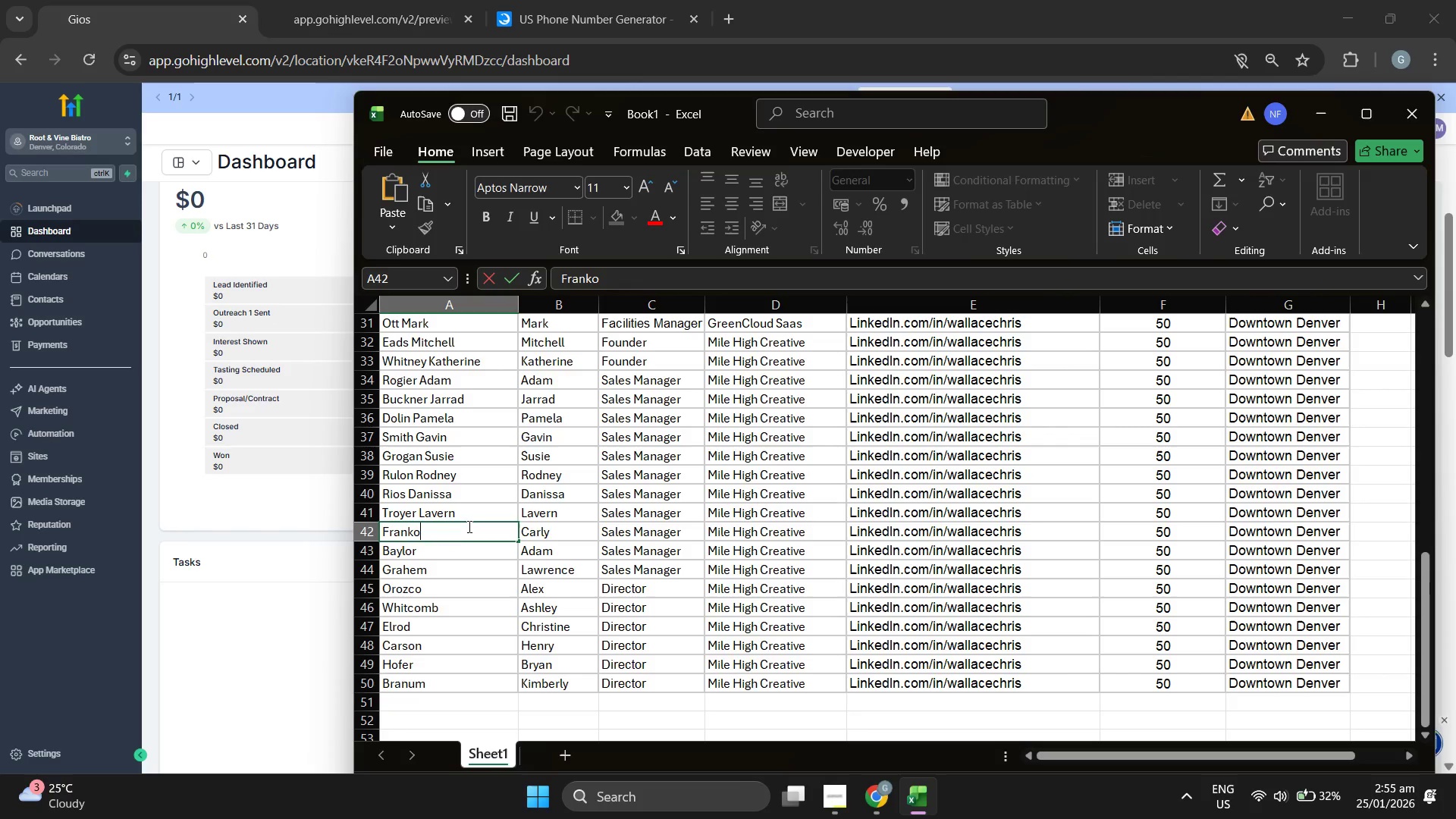 
type( Carly)
 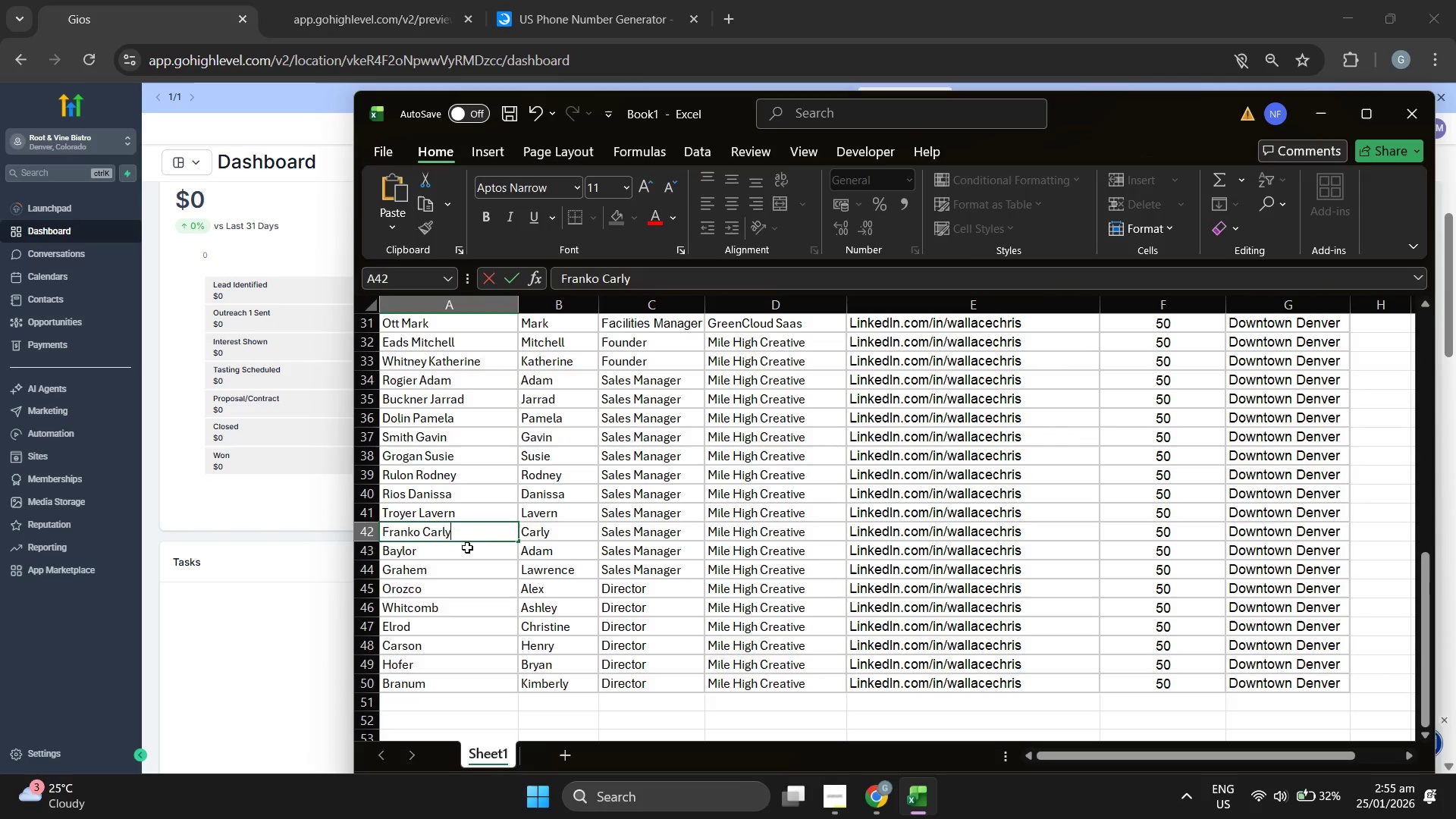 
double_click([467, 548])
 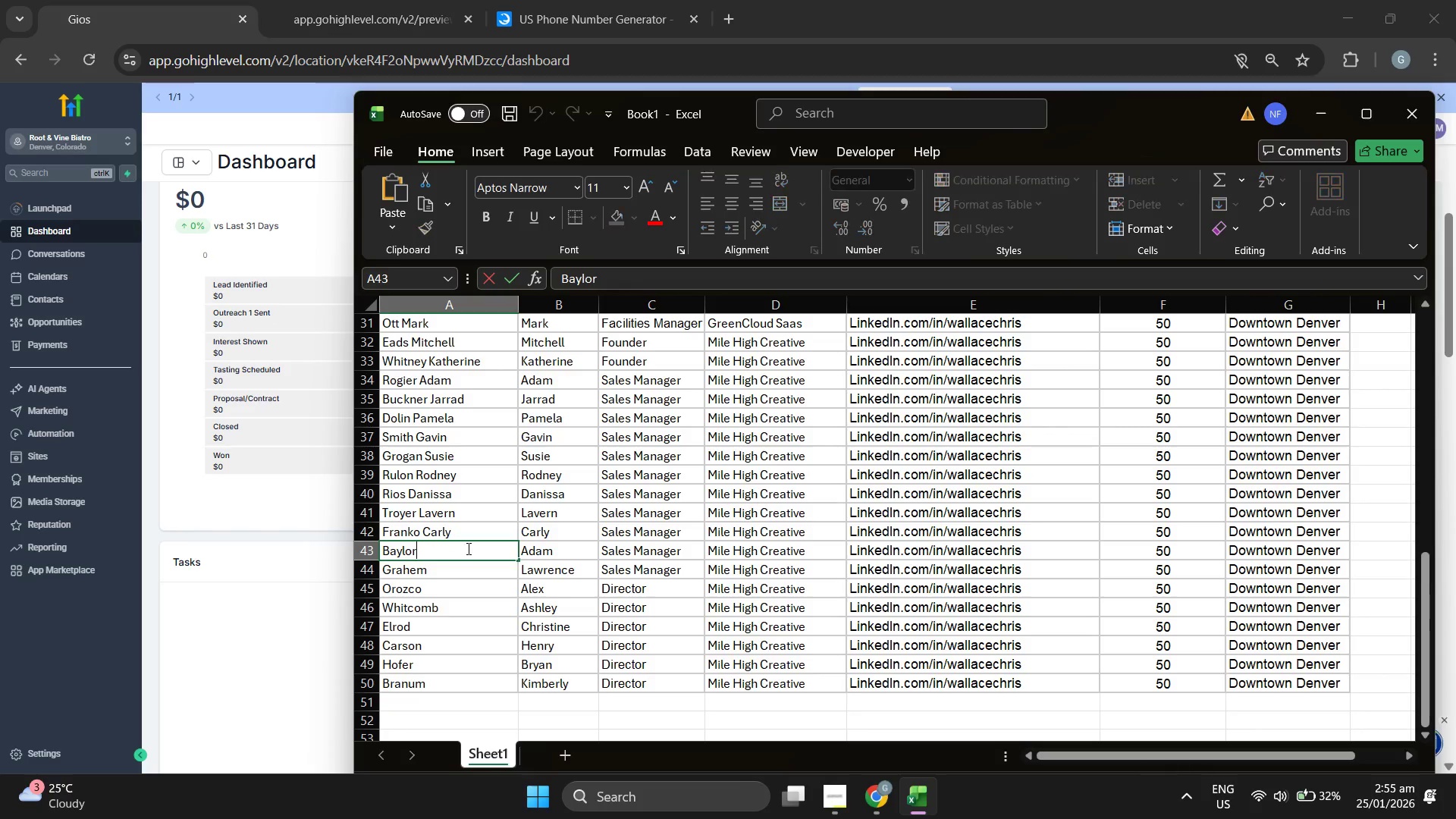 
type( Adam)
 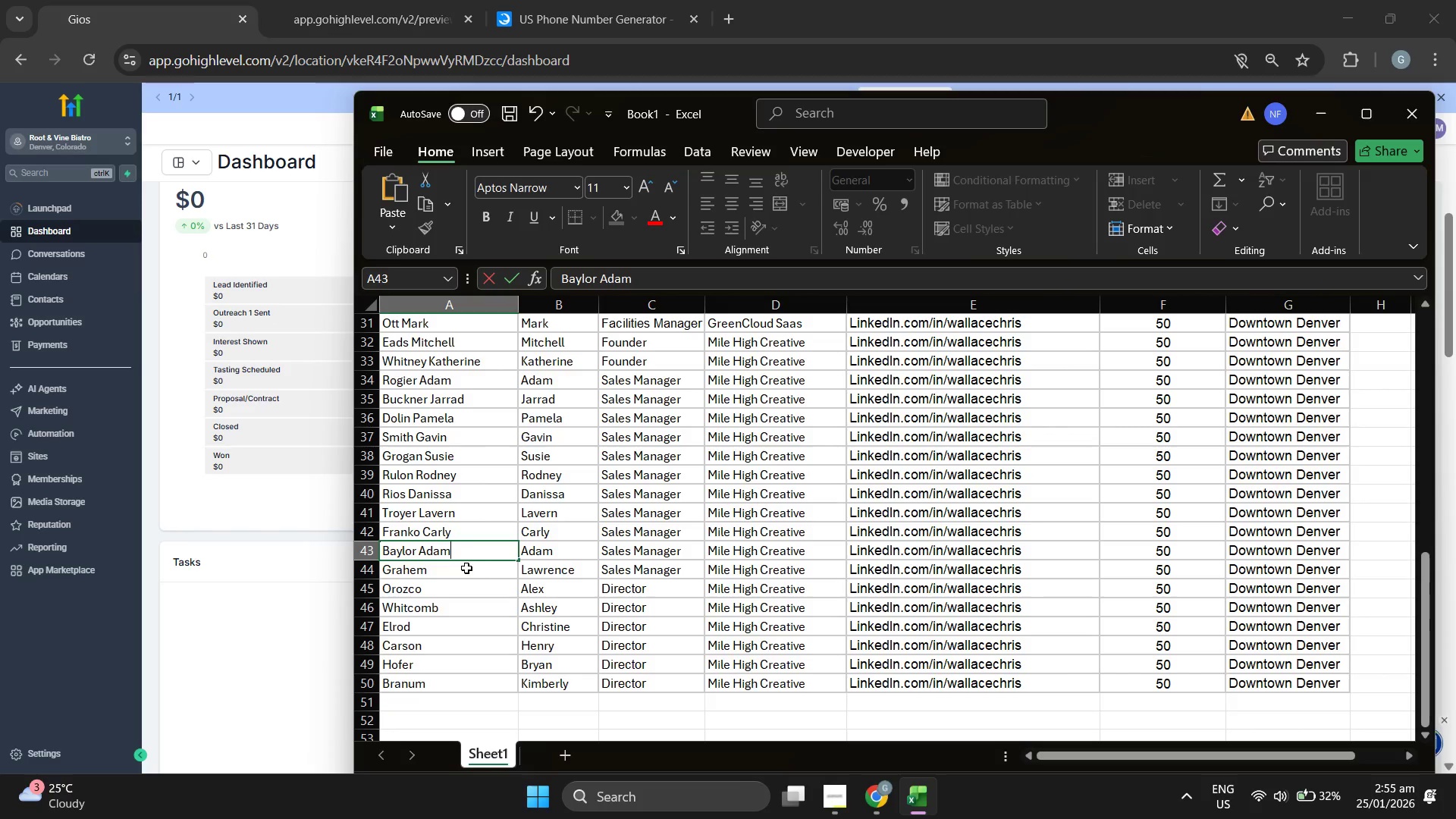 
double_click([466, 568])
 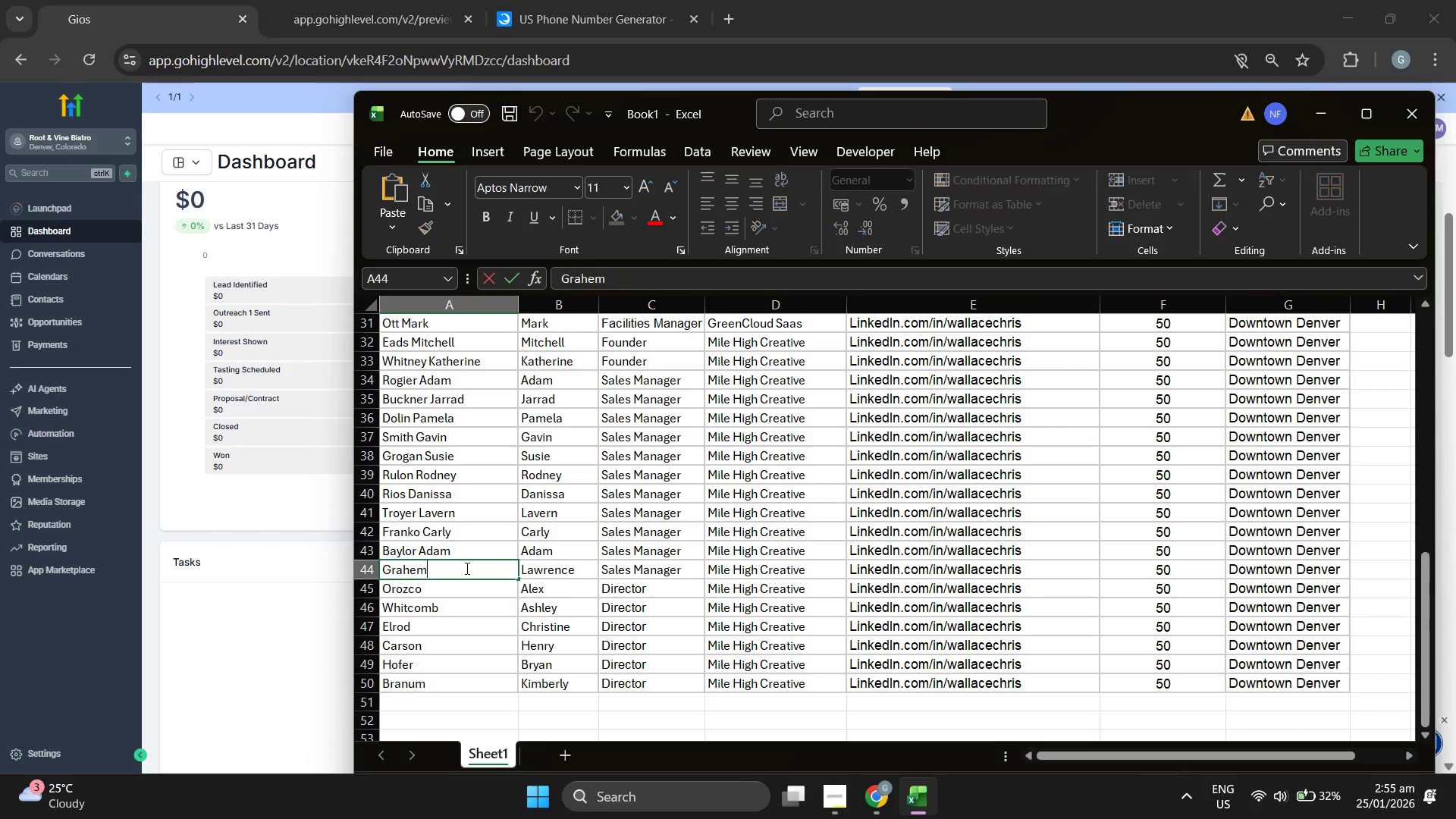 
type( Lawrence)
 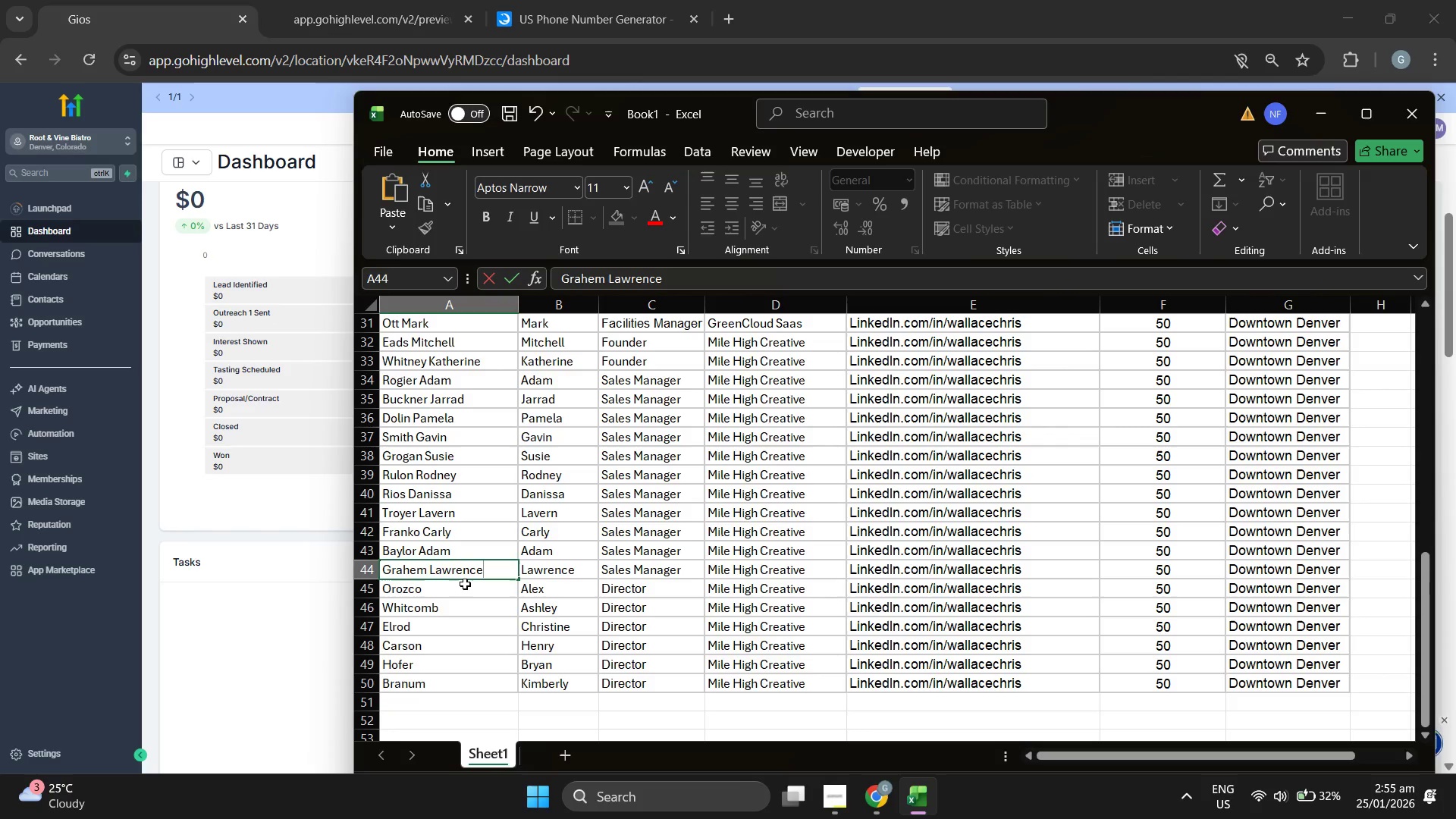 
double_click([465, 583])
 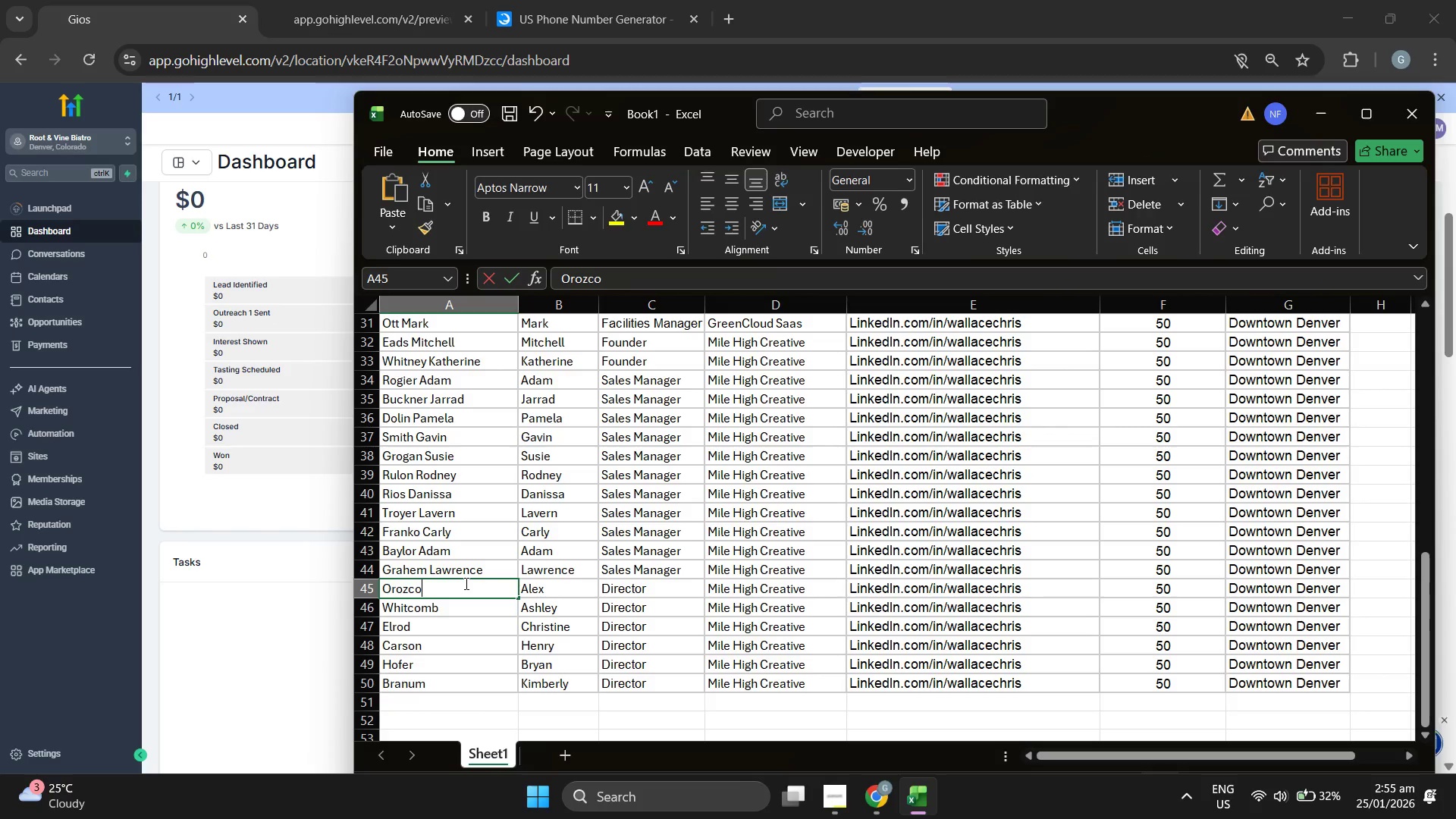 
type( Alex)
 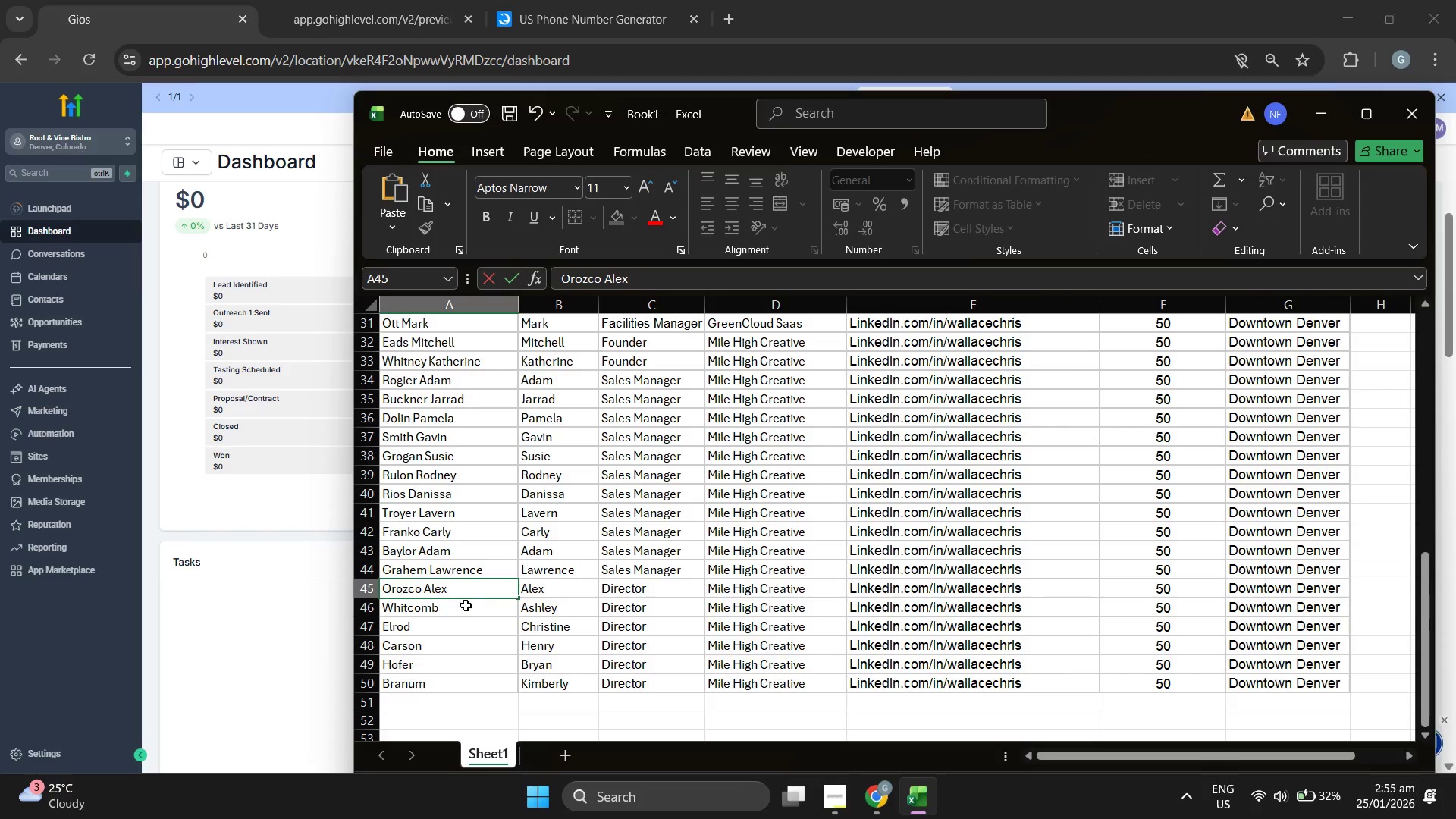 
double_click([466, 605])
 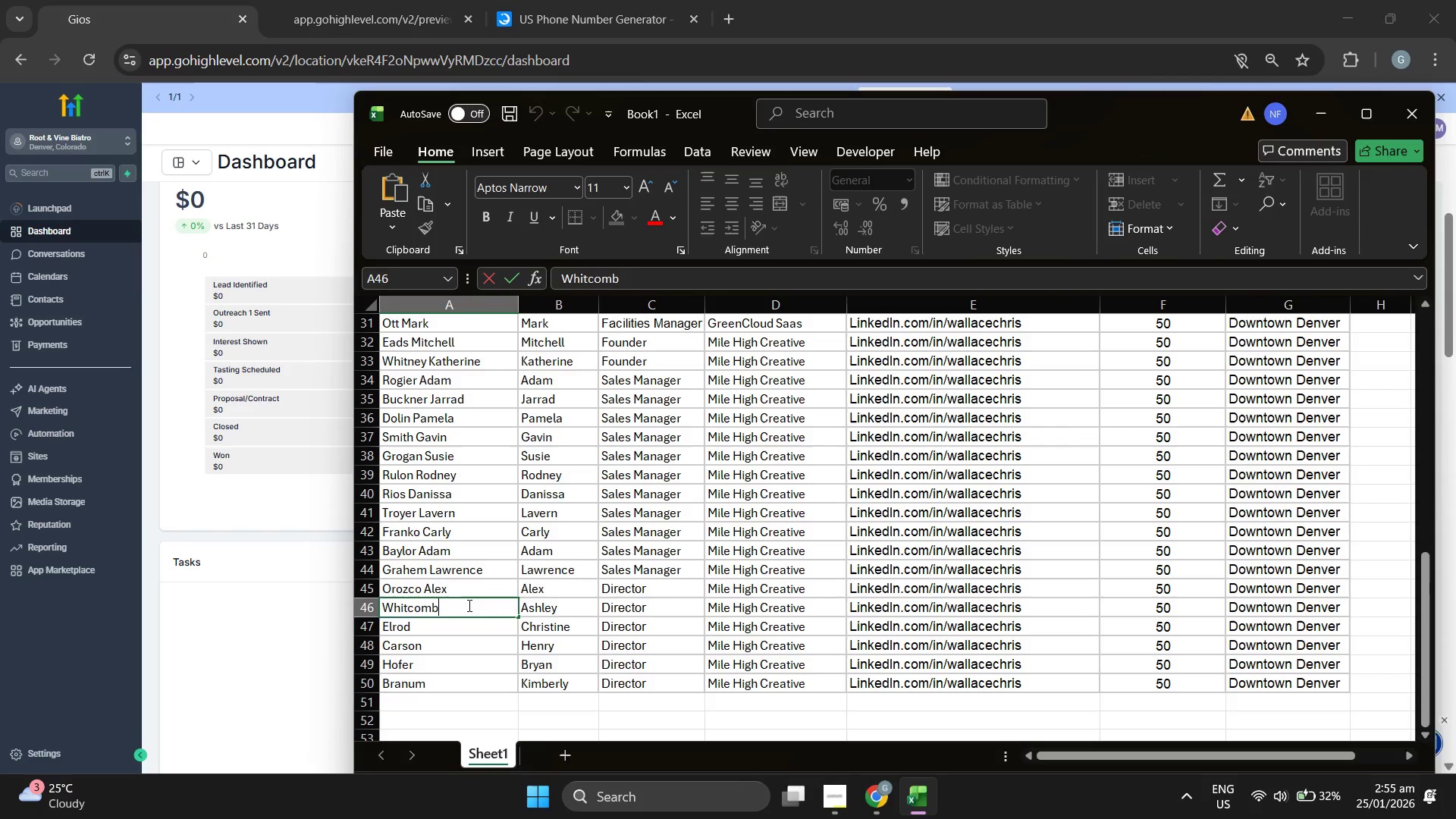 
type( Ax)
key(Backspace)
type(l)
key(Backspace)
type(shl)
key(Backspace)
type(ely)
 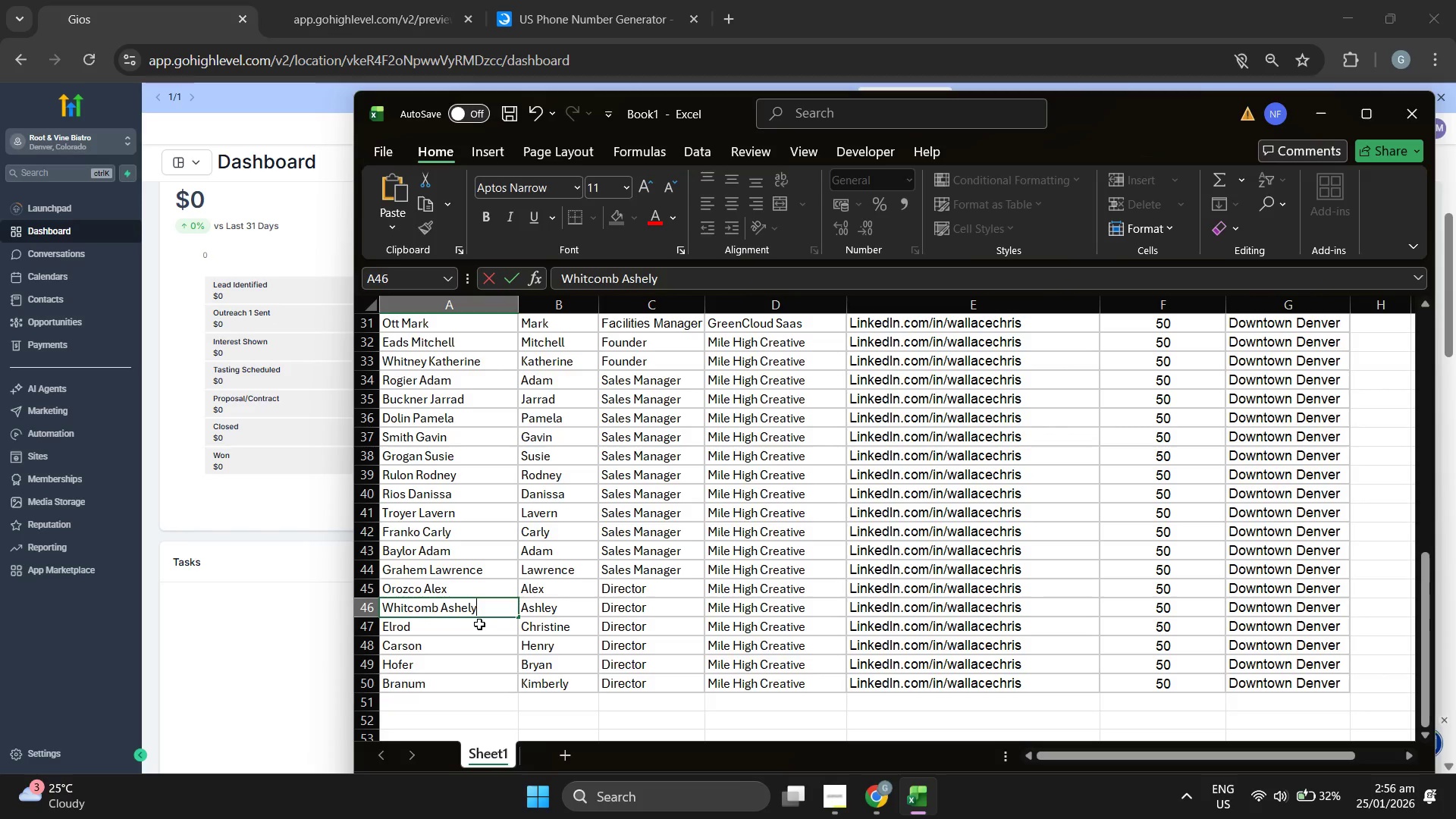 
double_click([479, 624])
 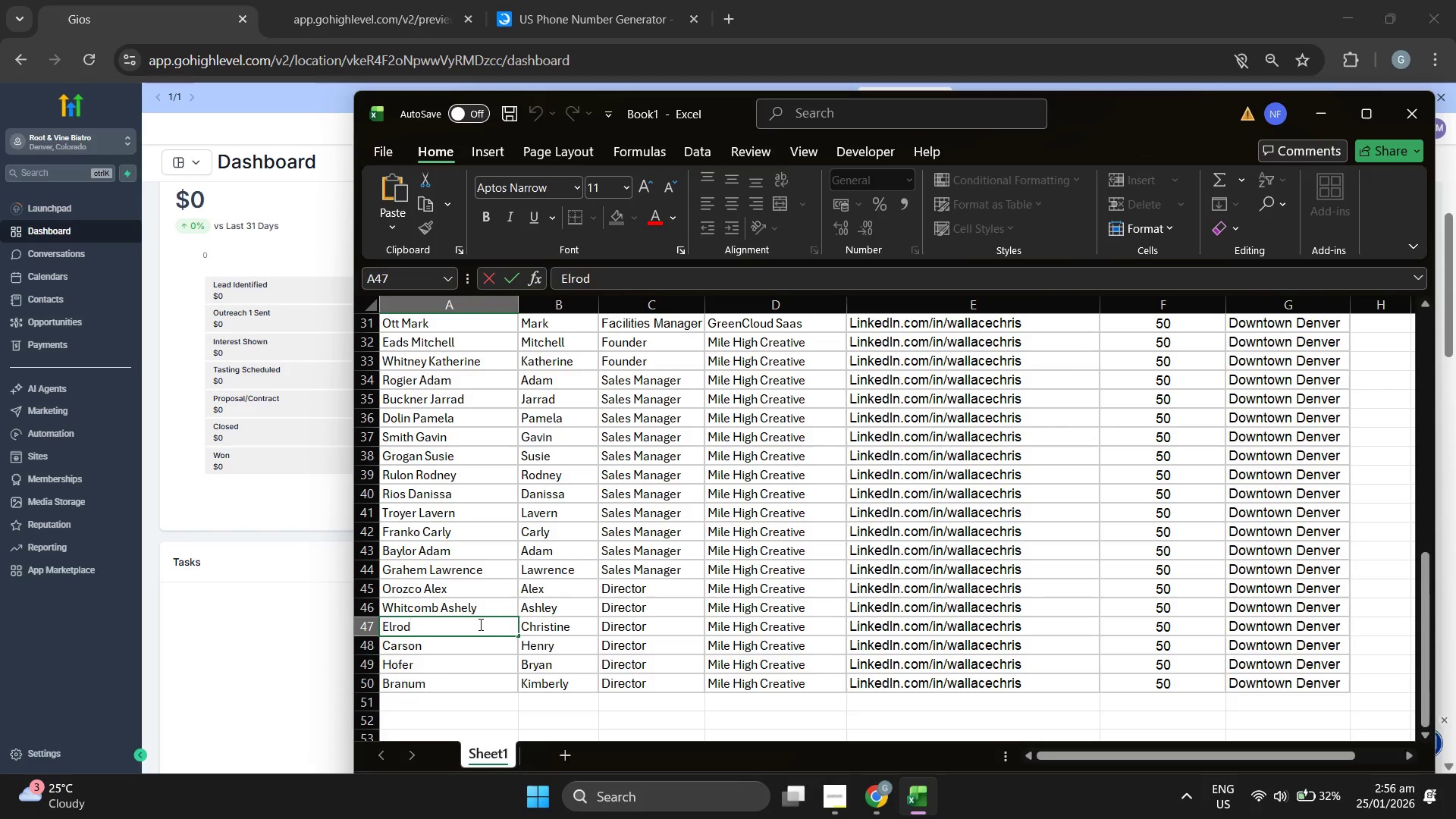 
type( Christine)
 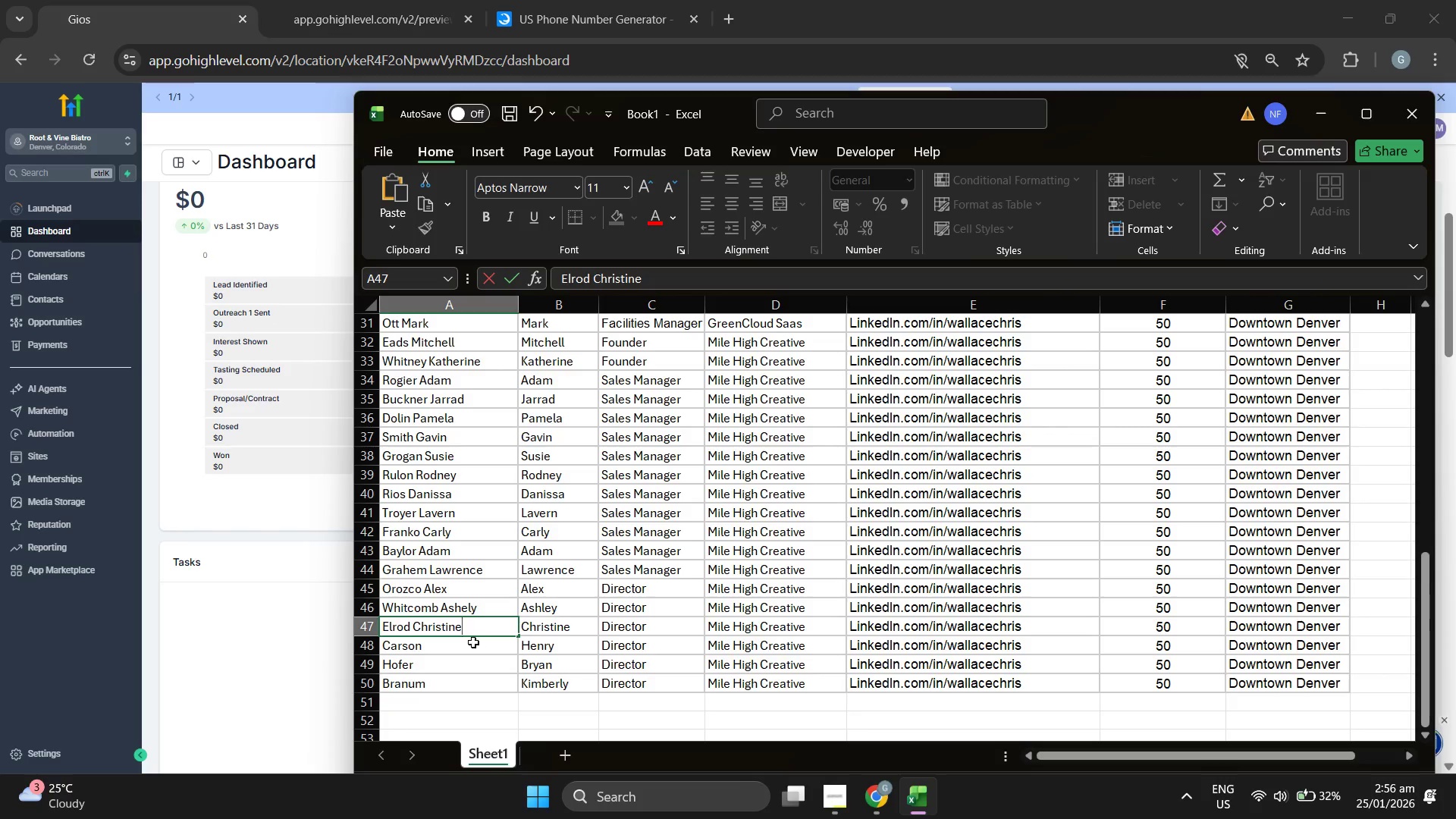 
double_click([472, 645])
 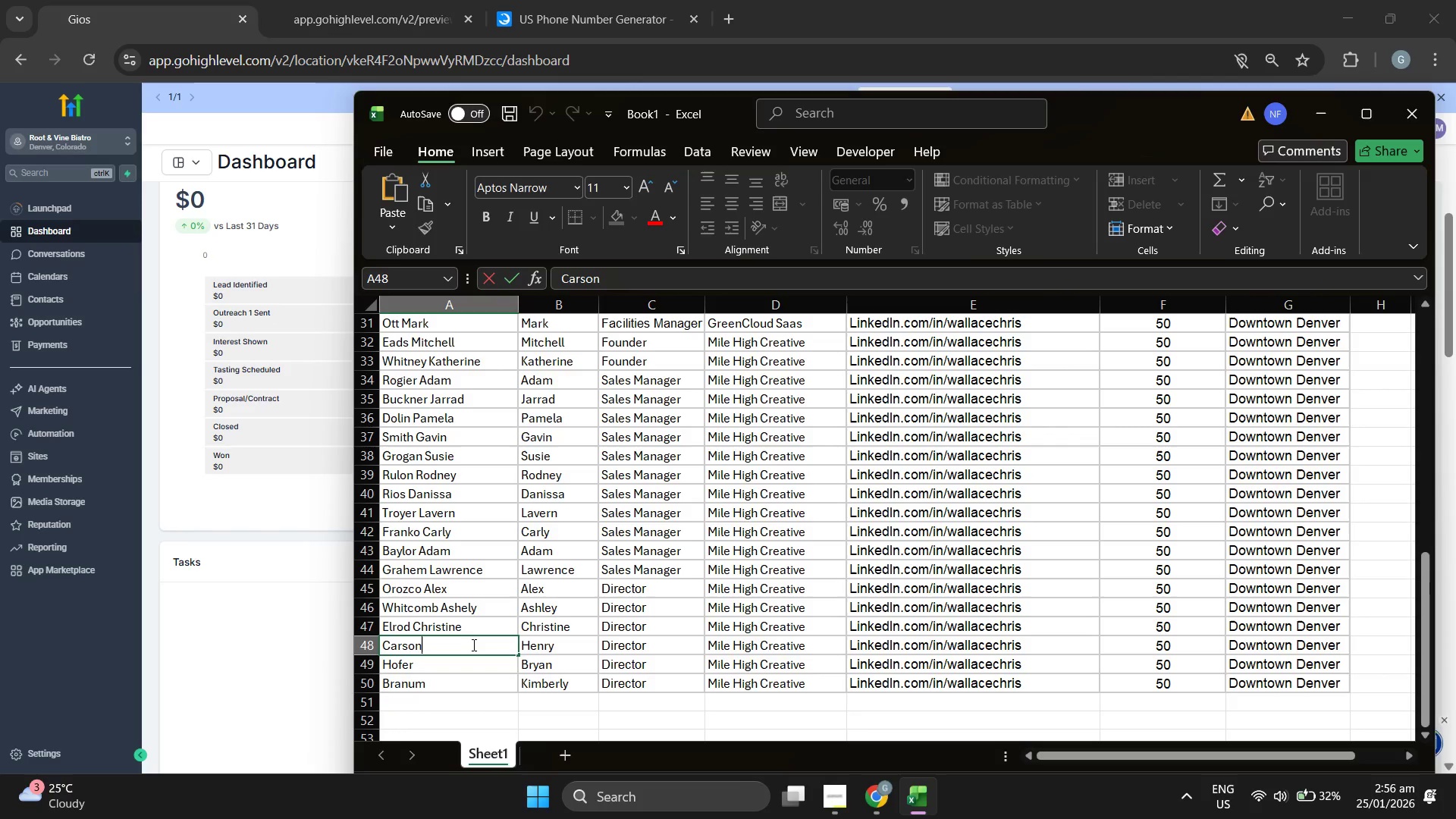 
type( Henry)
 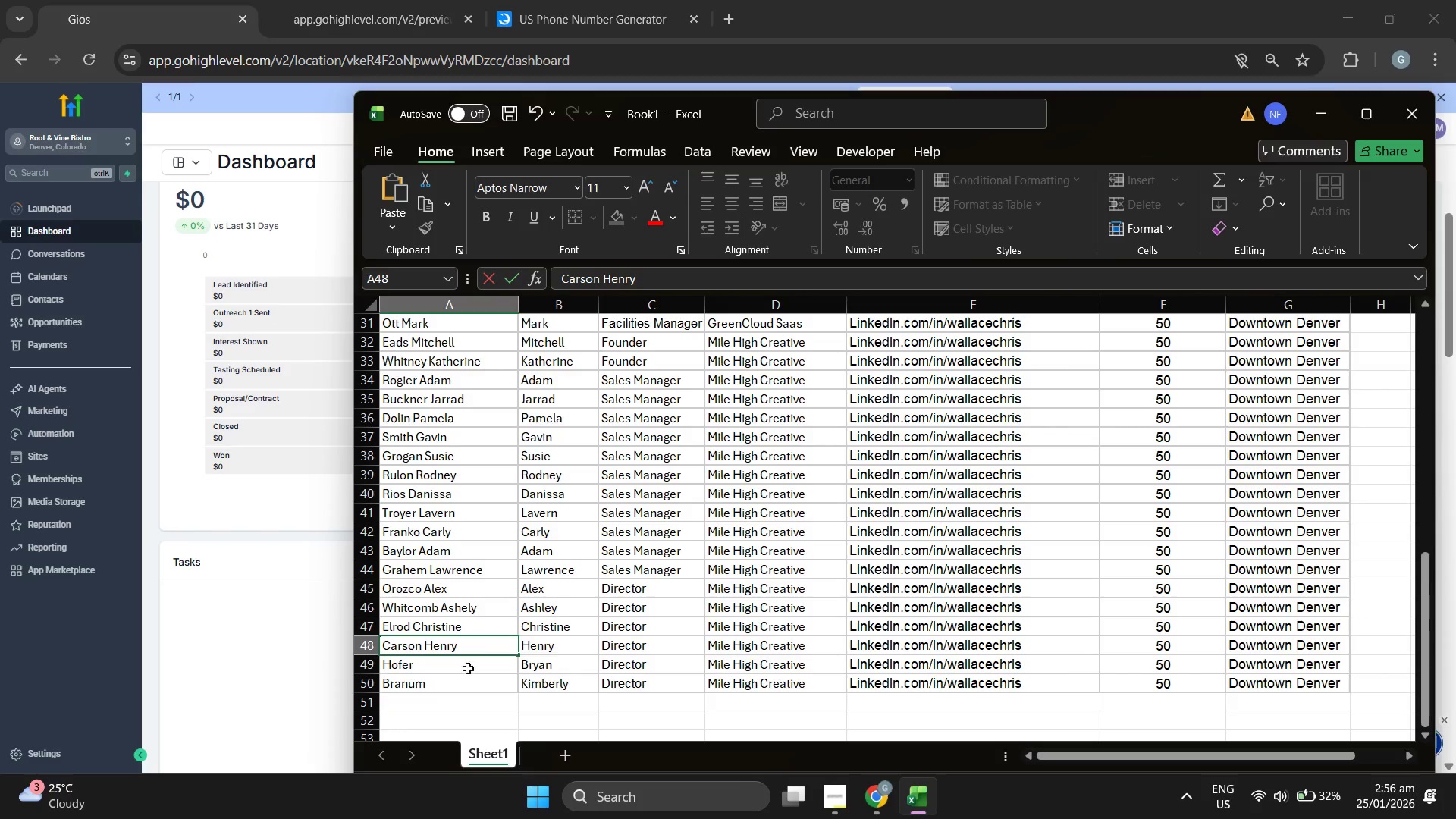 
left_click([465, 673])
 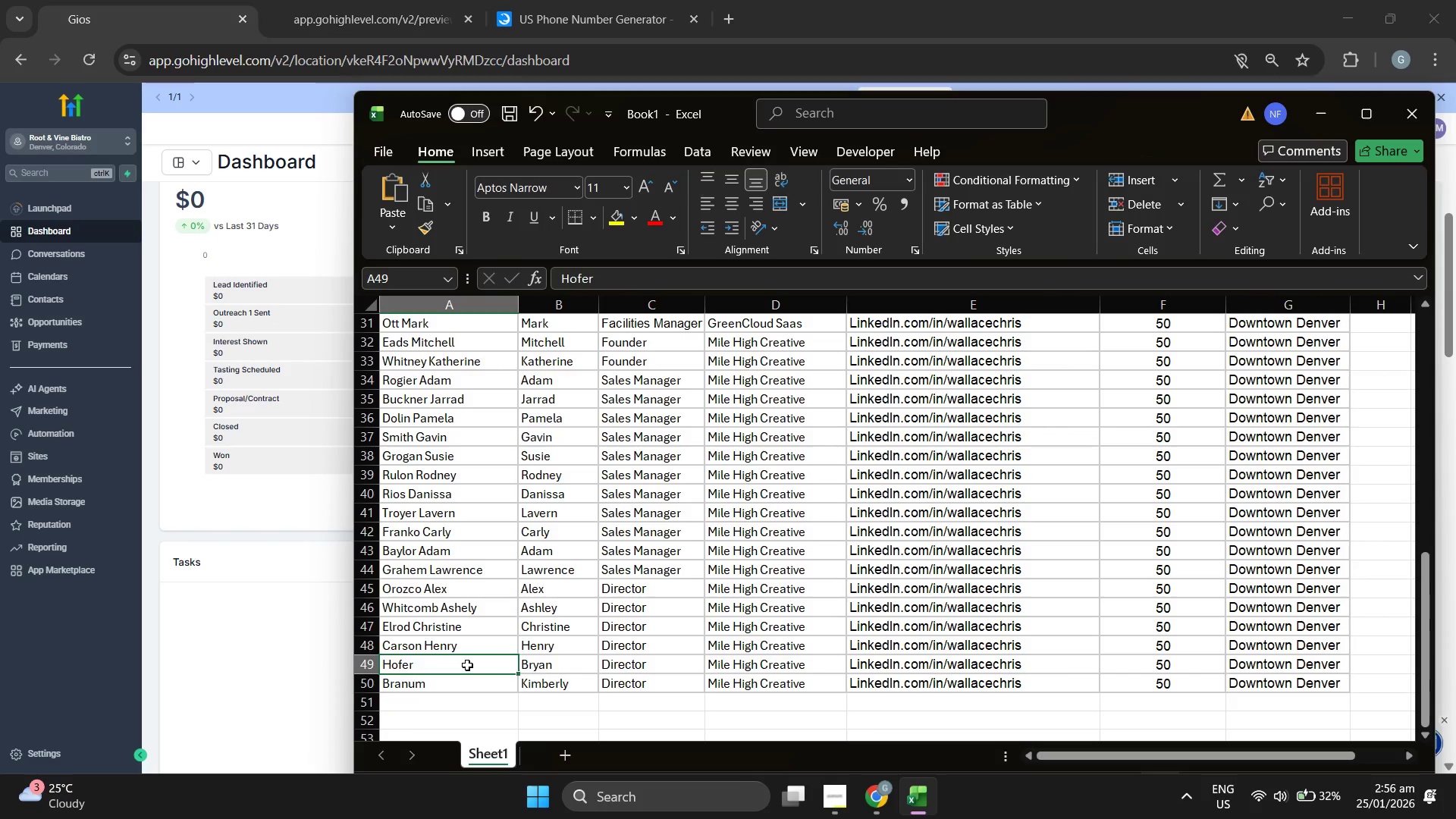 
triple_click([467, 665])
 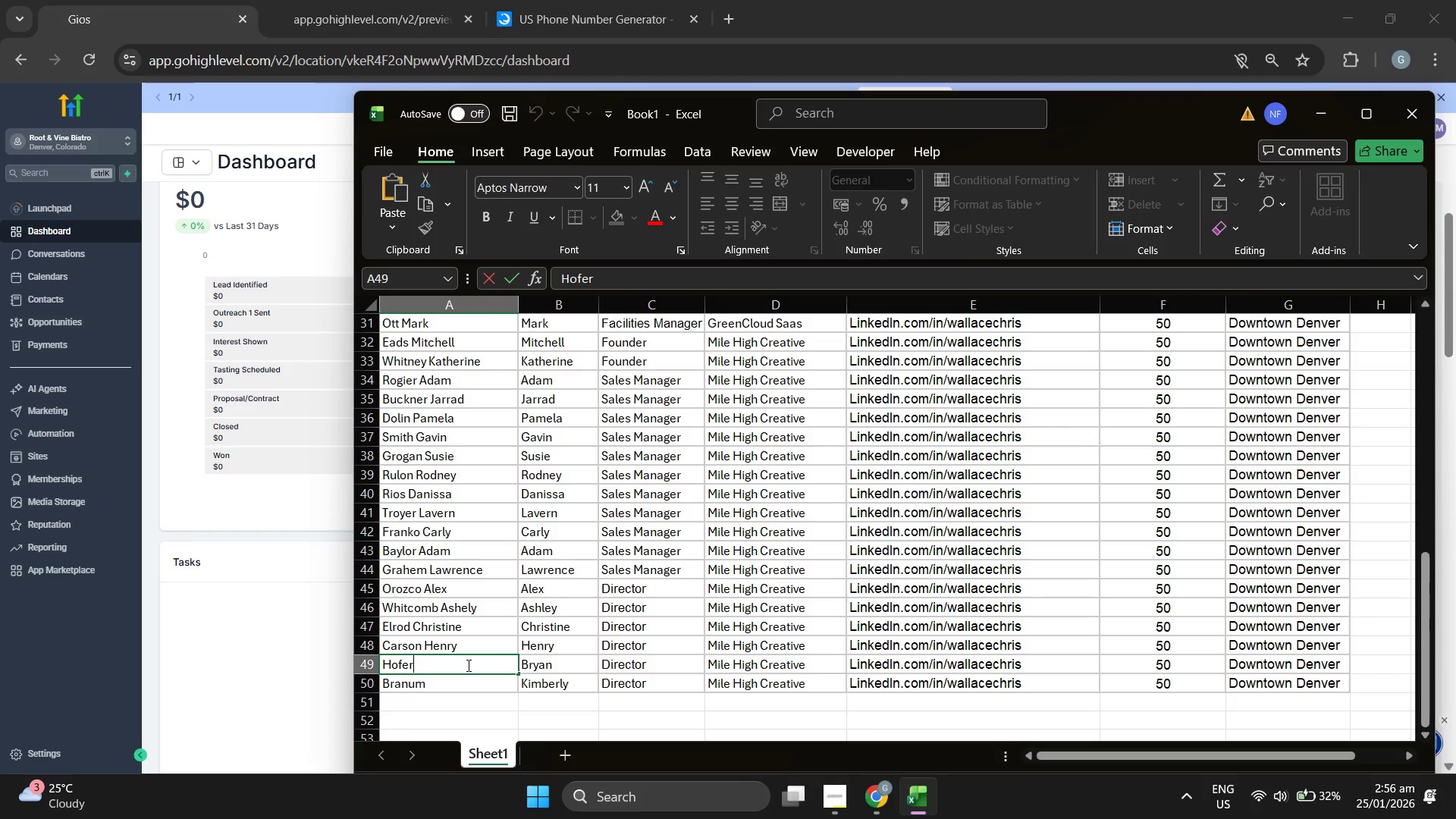 
type( Bray)
key(Backspace)
key(Backspace)
type(yan)
 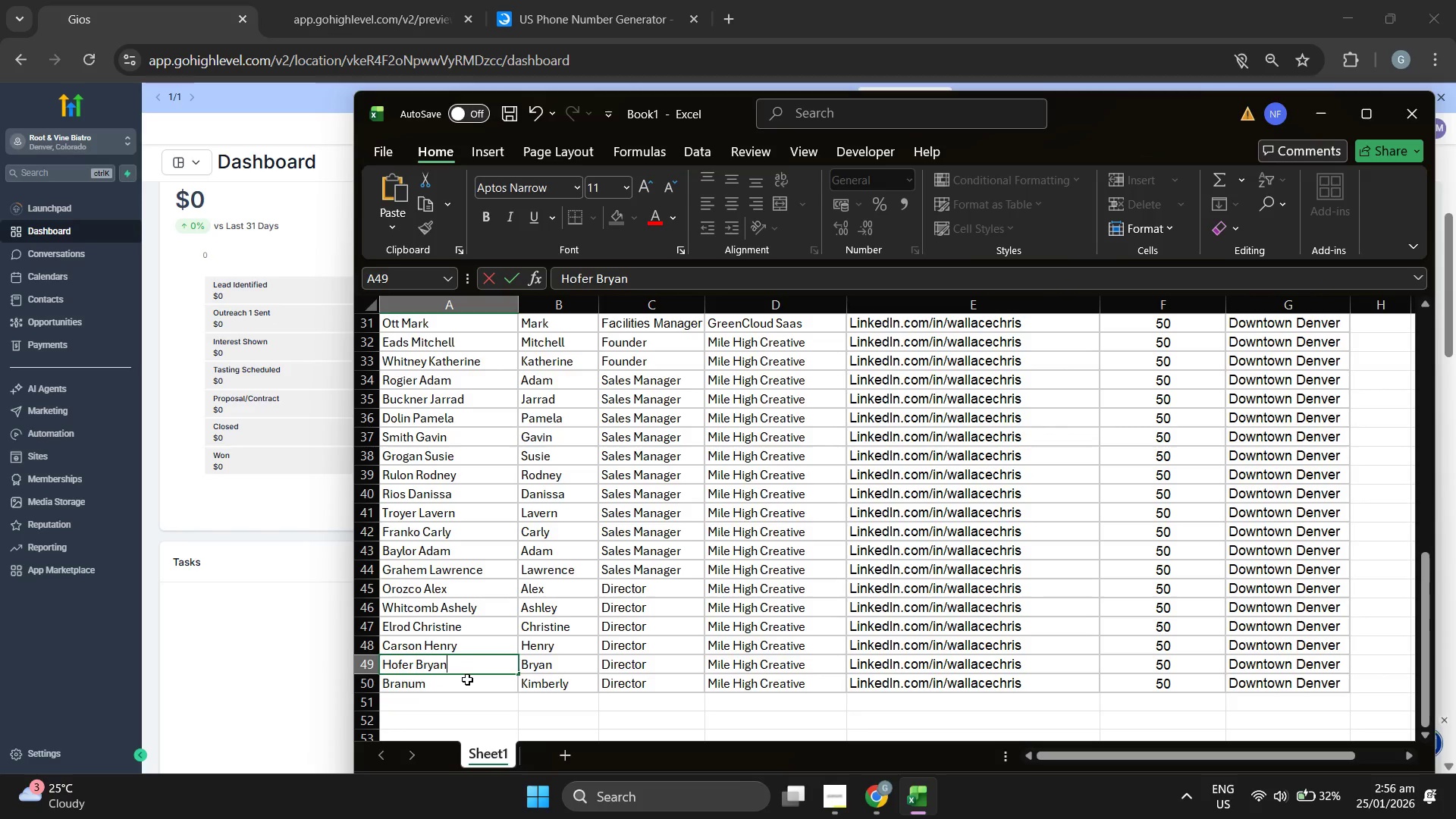 
double_click([467, 679])
 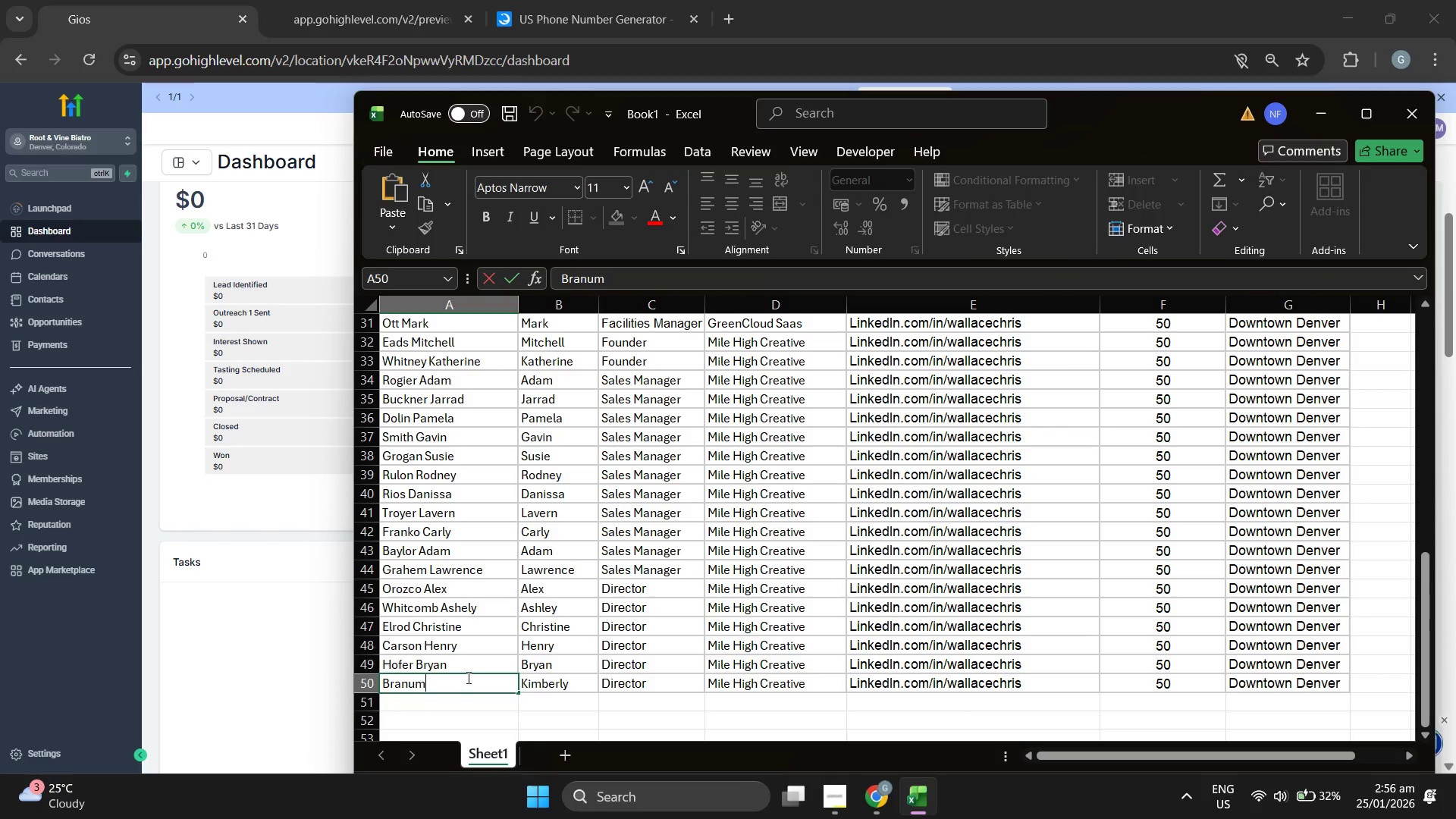 
type( Kin)
key(Backspace)
type(mberly)
 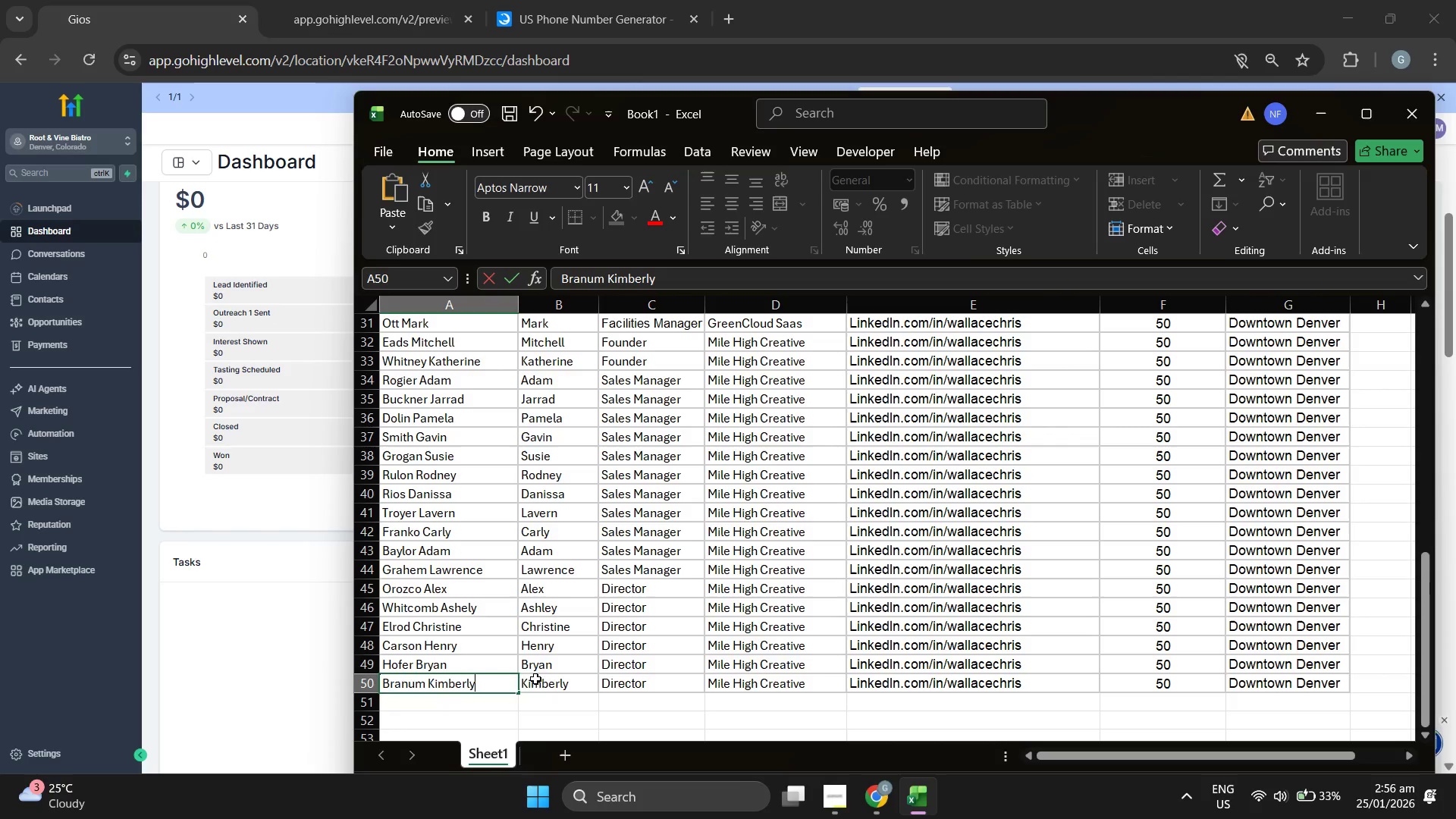 
left_click([547, 679])
 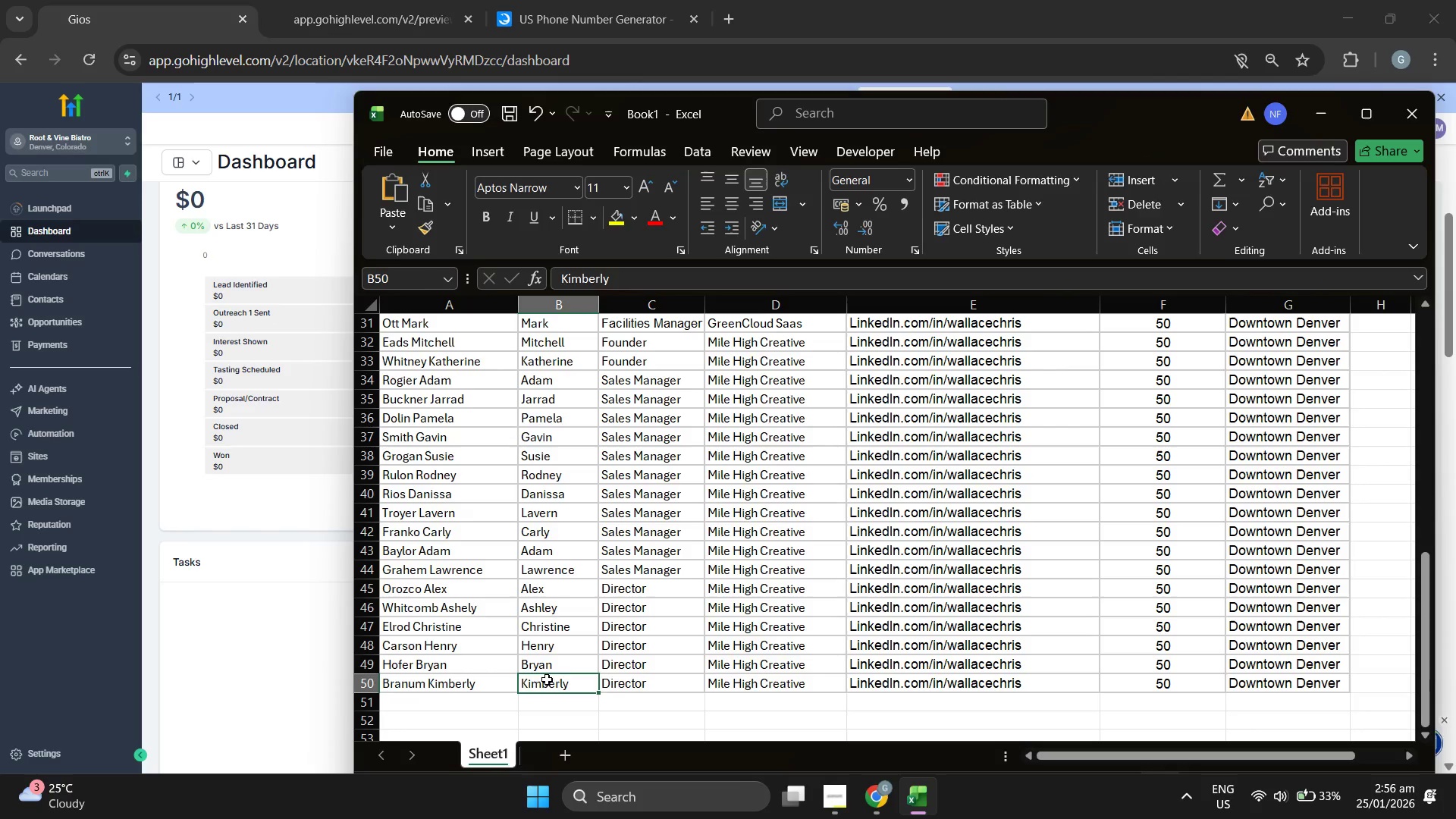 
key(Backspace)
 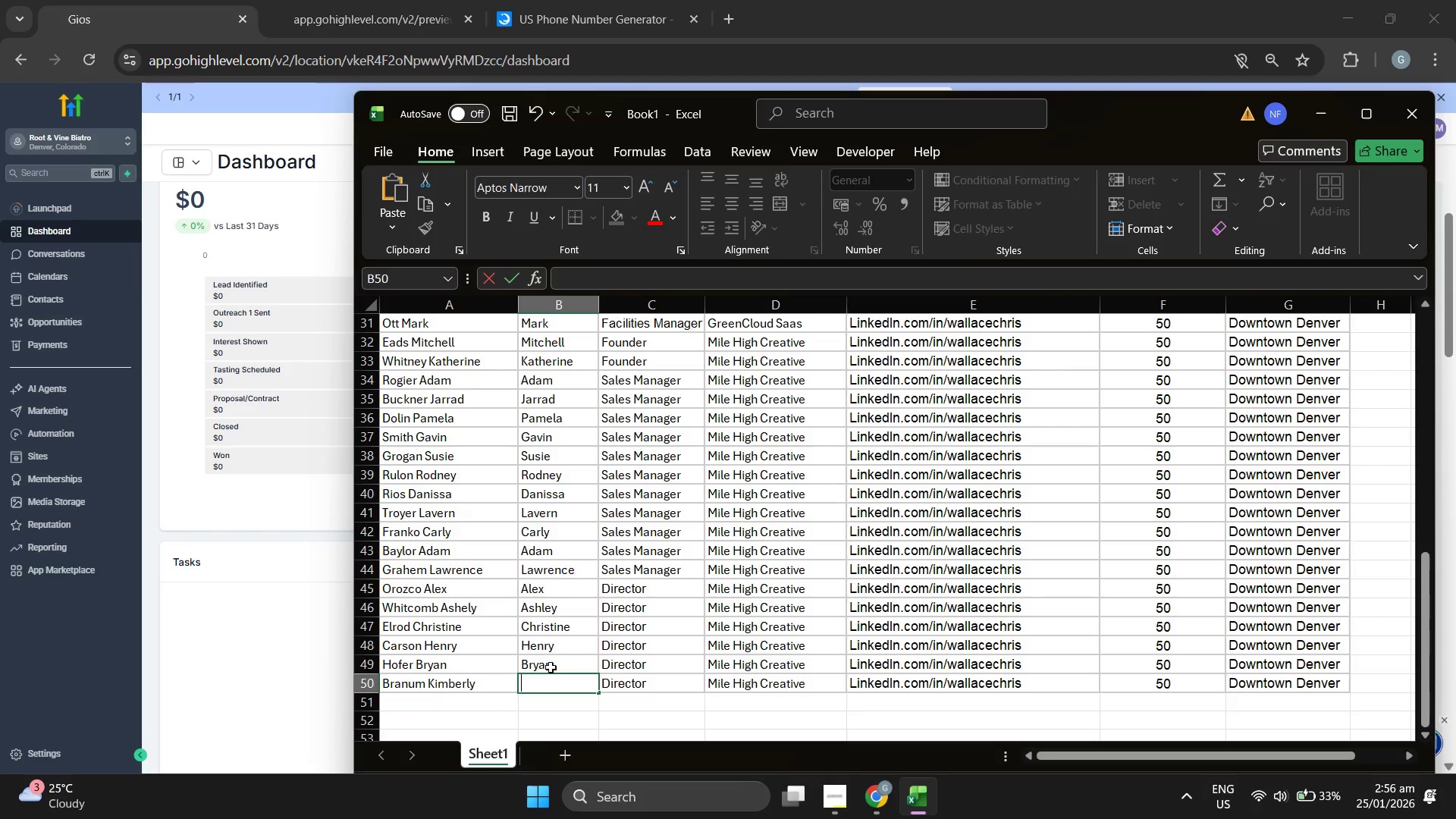 
double_click([551, 667])
 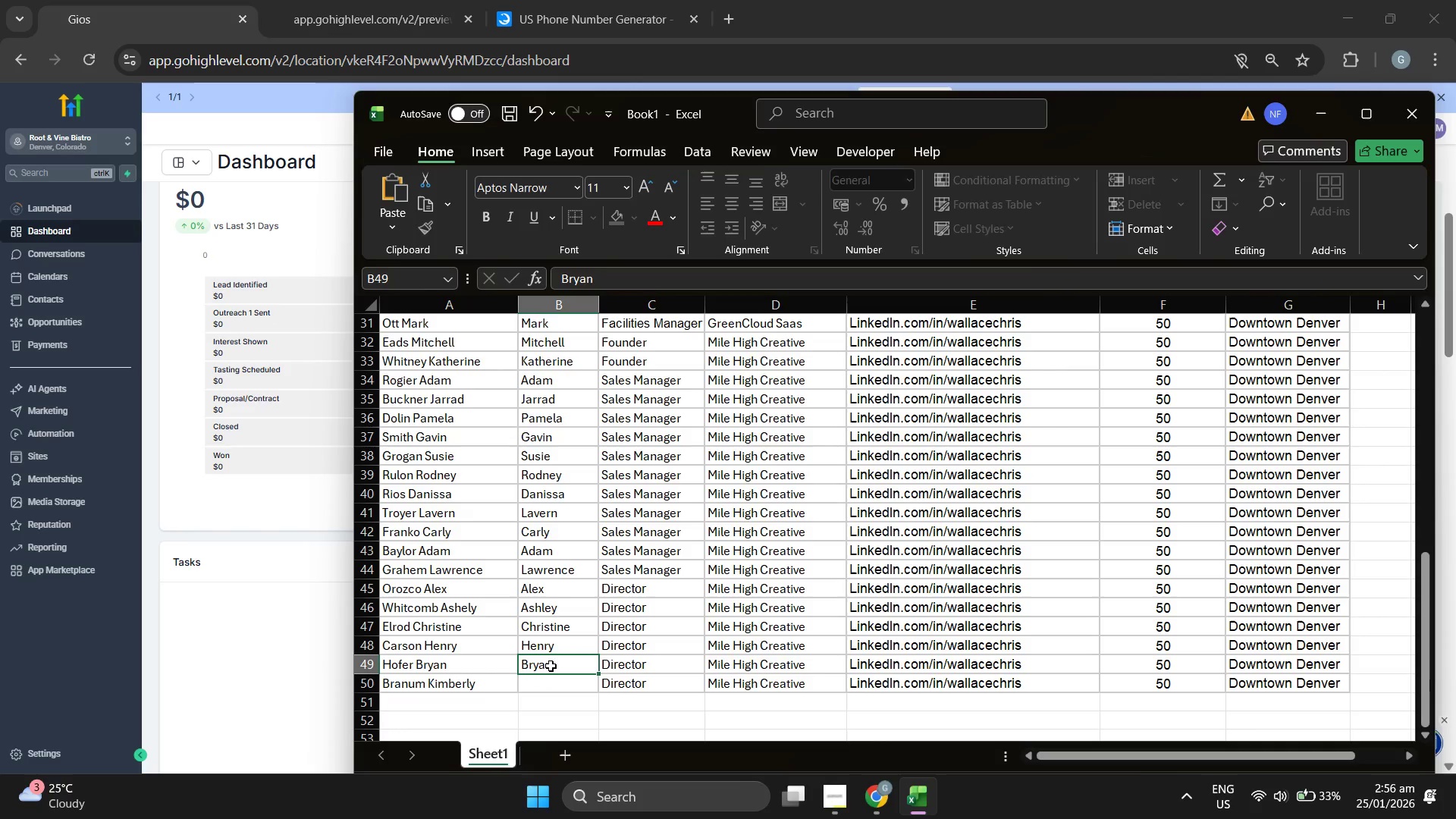 
key(Backspace)
 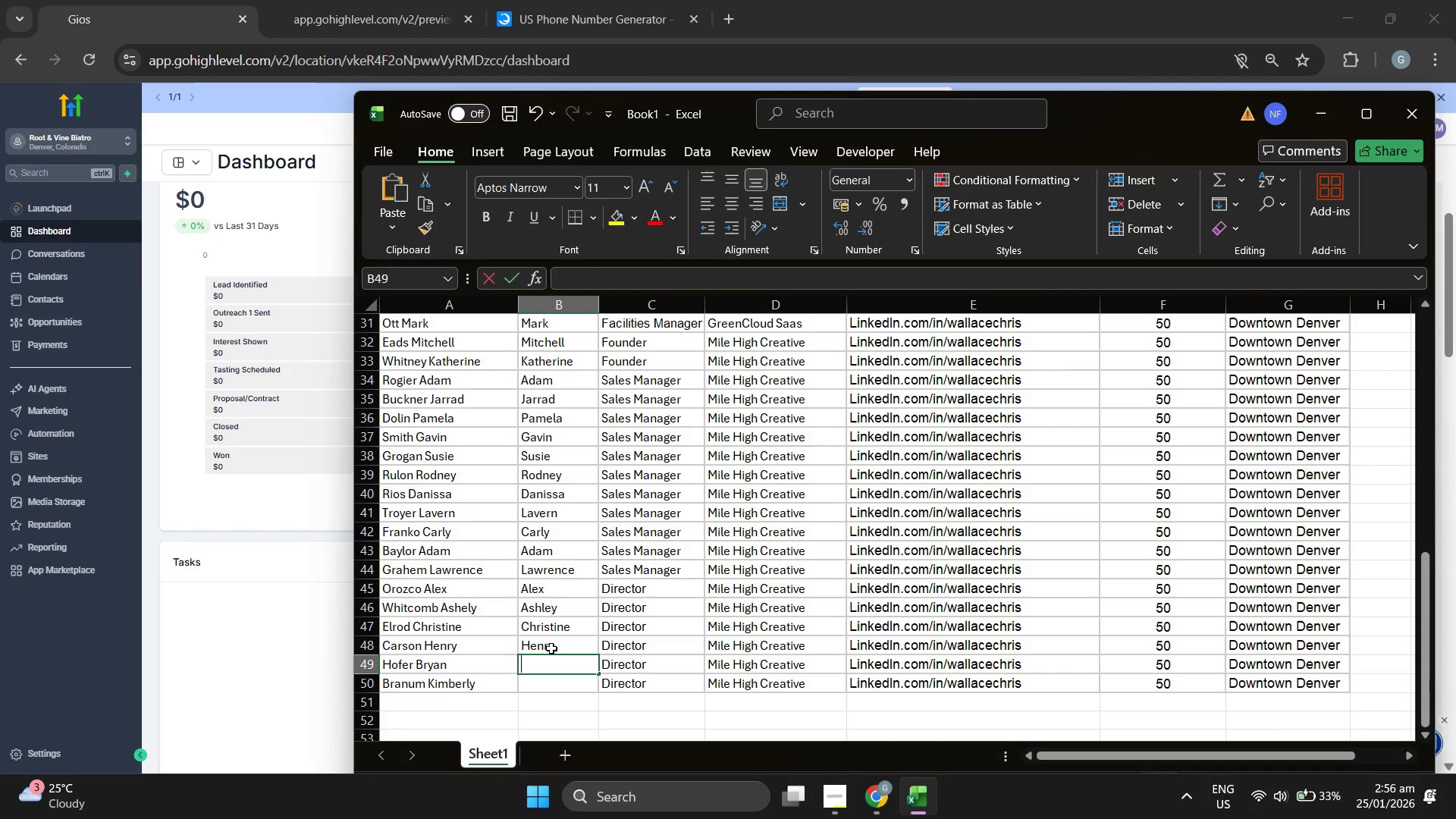 
triple_click([553, 648])
 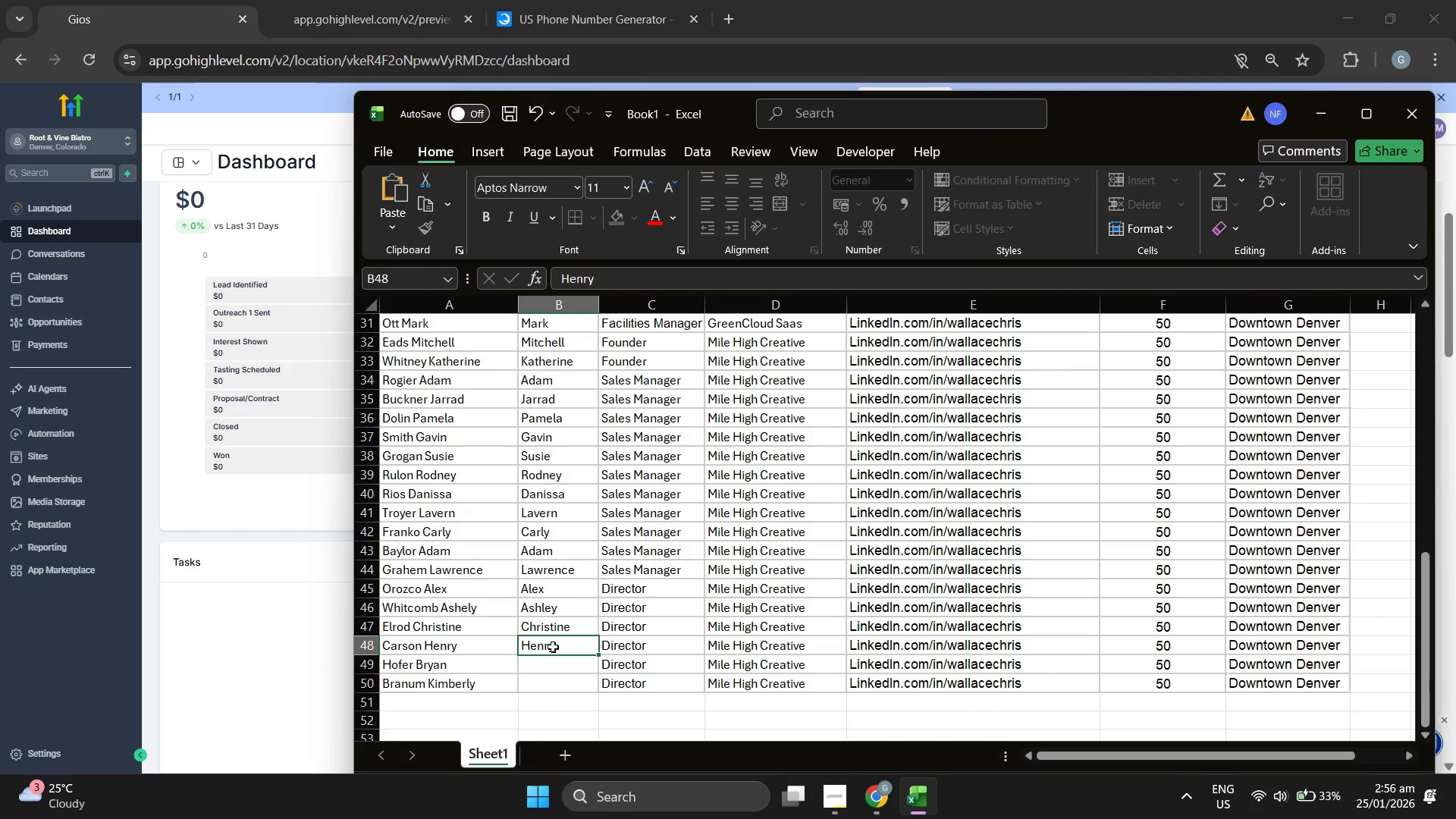 
key(Backspace)
 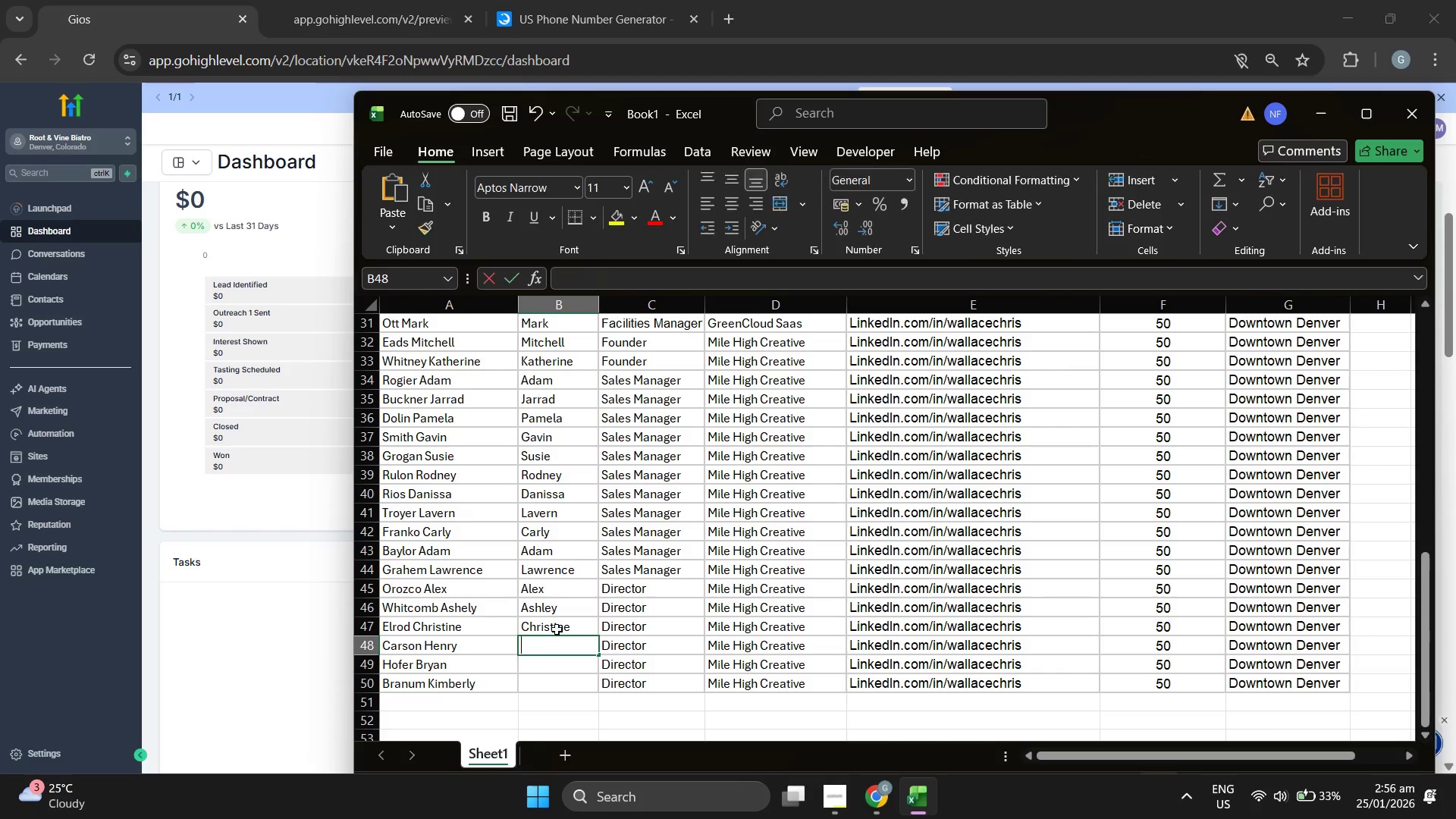 
triple_click([557, 629])
 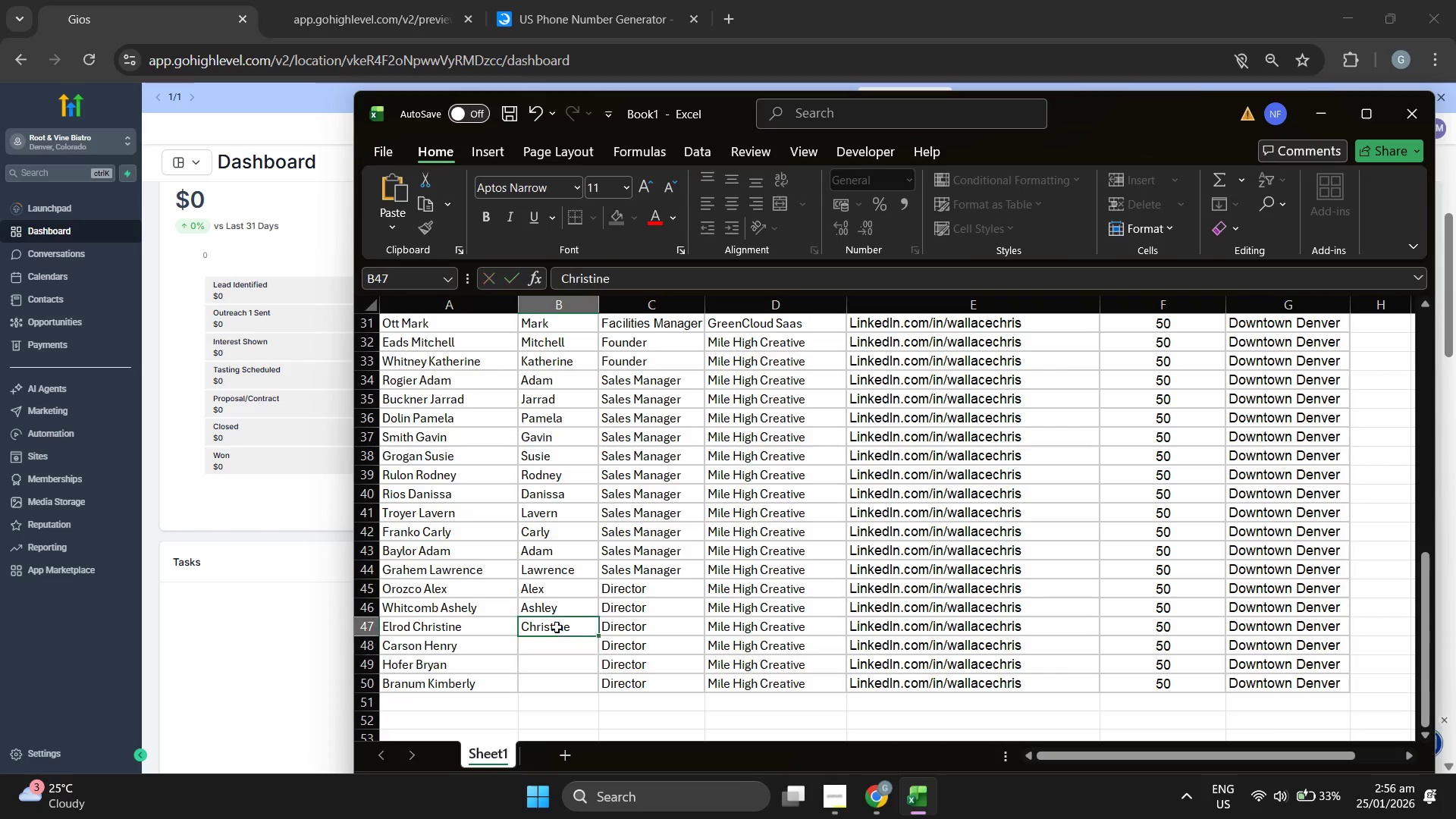 
key(Backspace)
 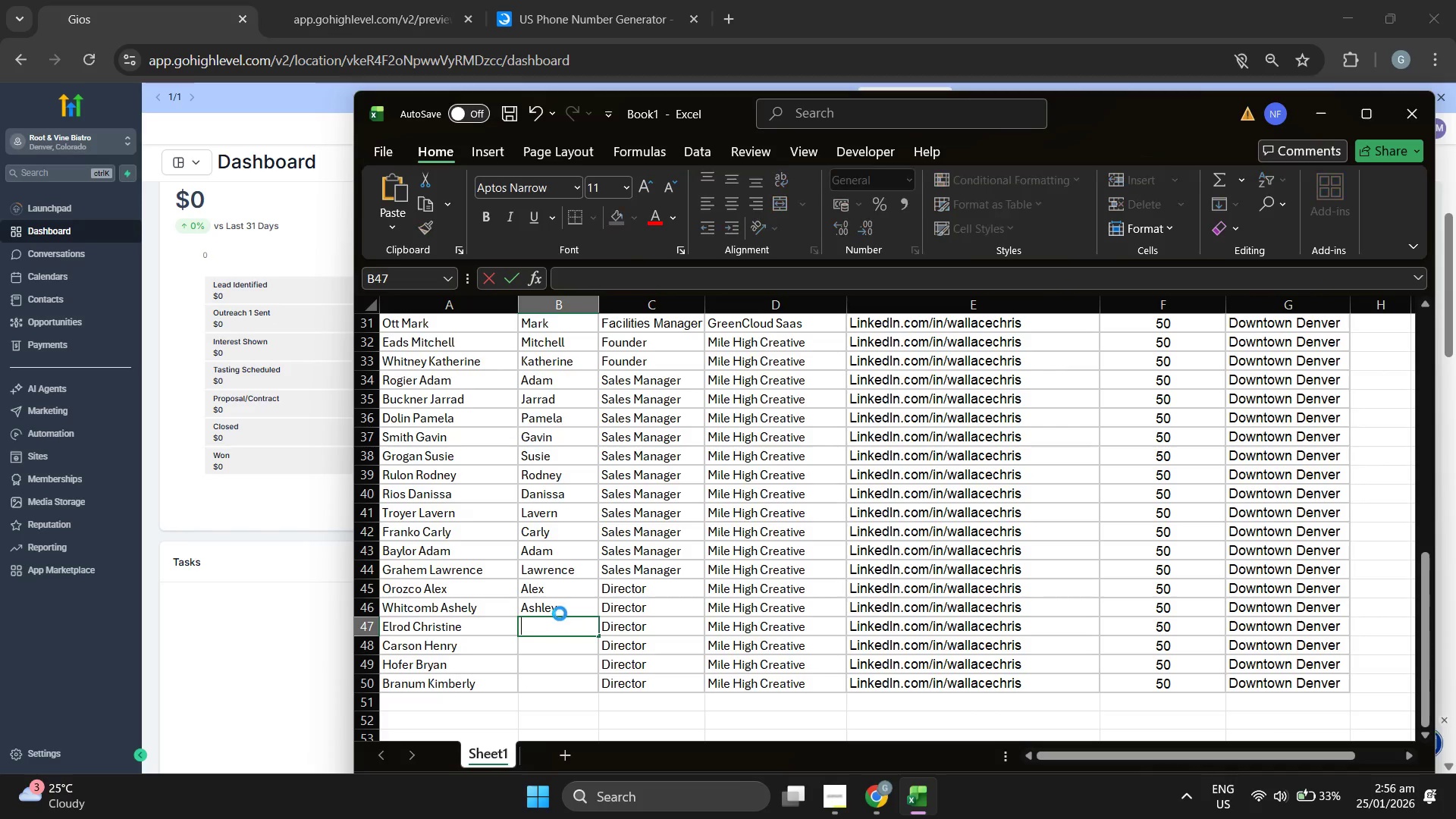 
key(Backspace)
 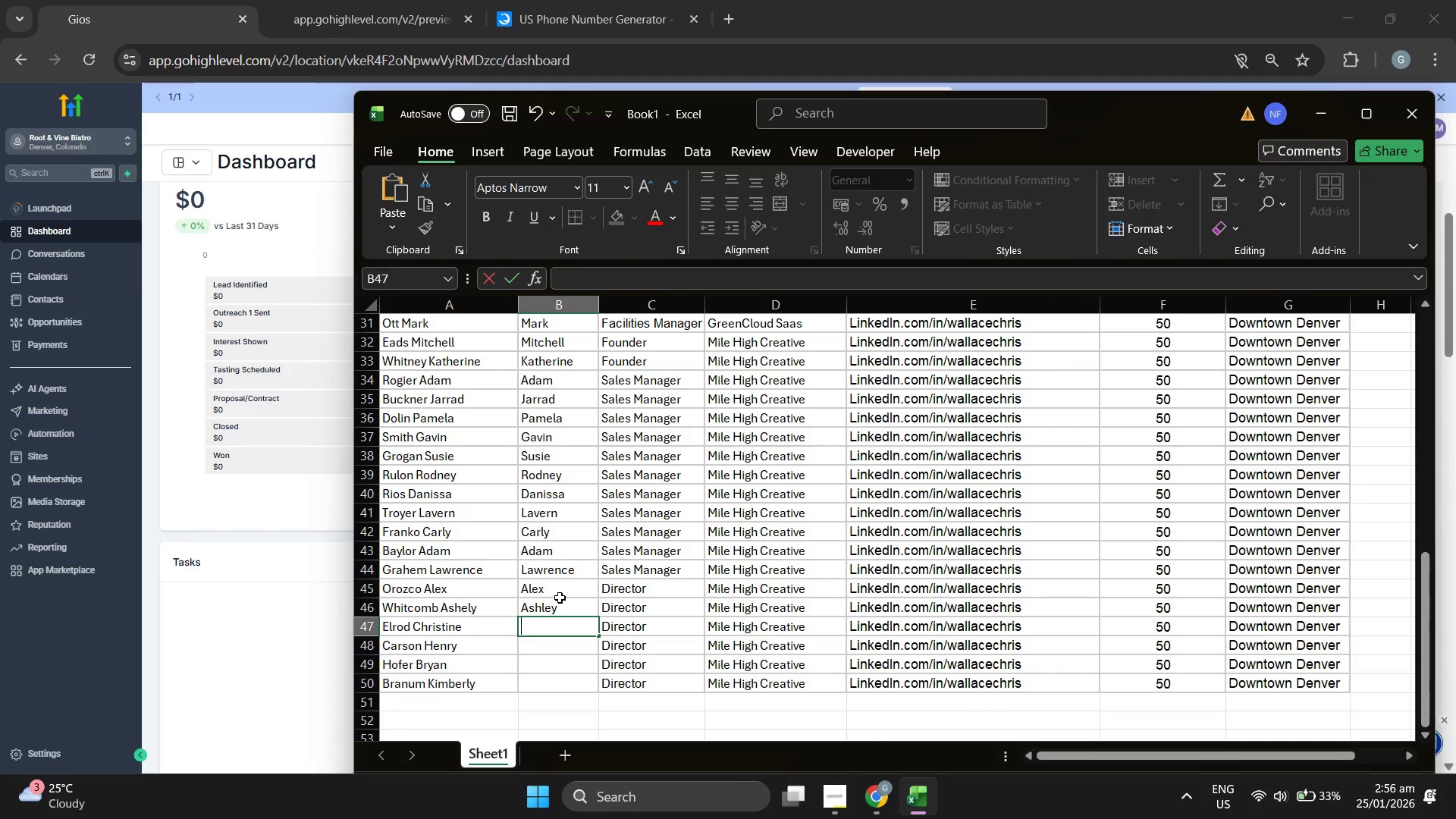 
triple_click([560, 598])
 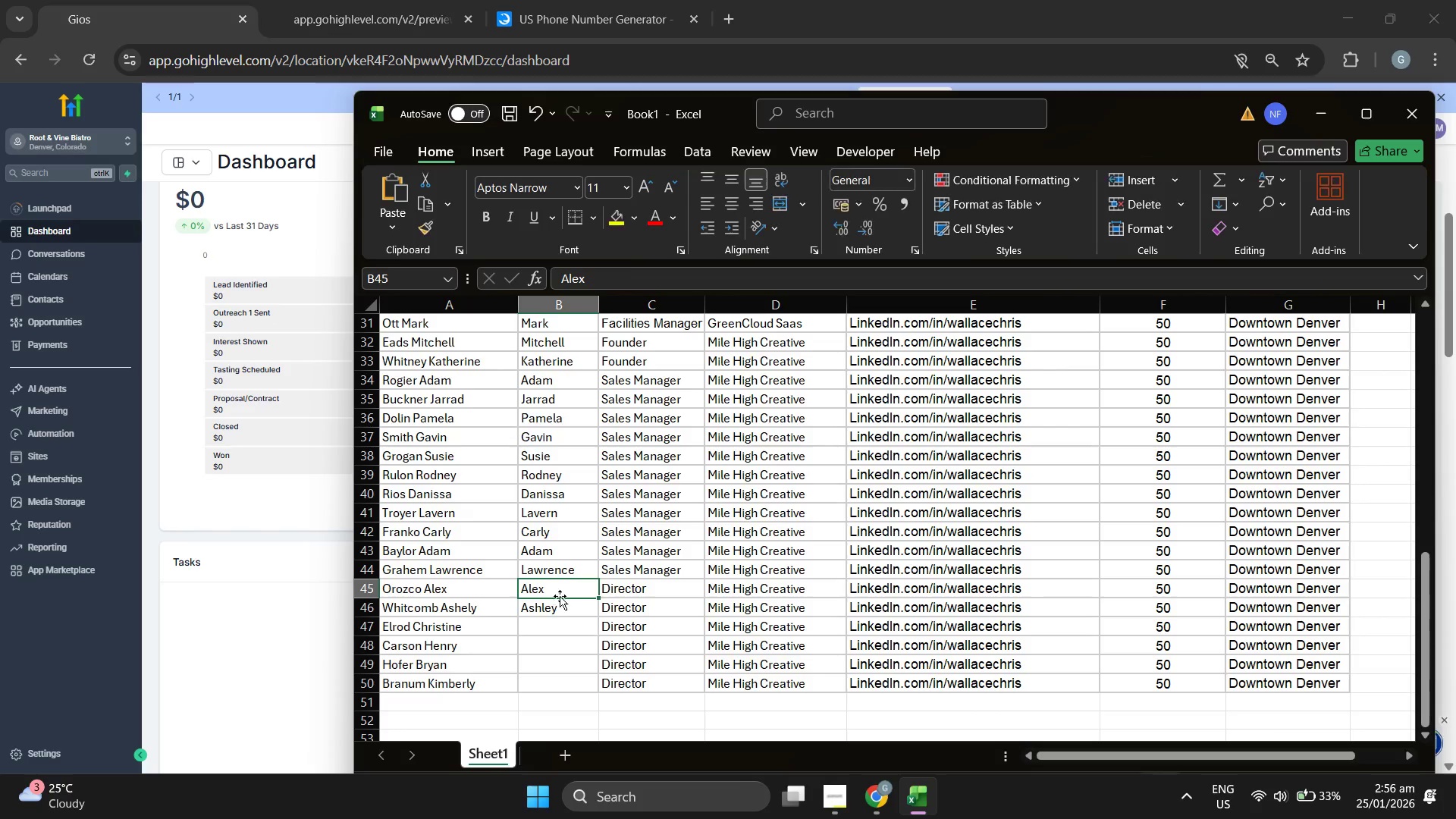 
key(Backspace)
 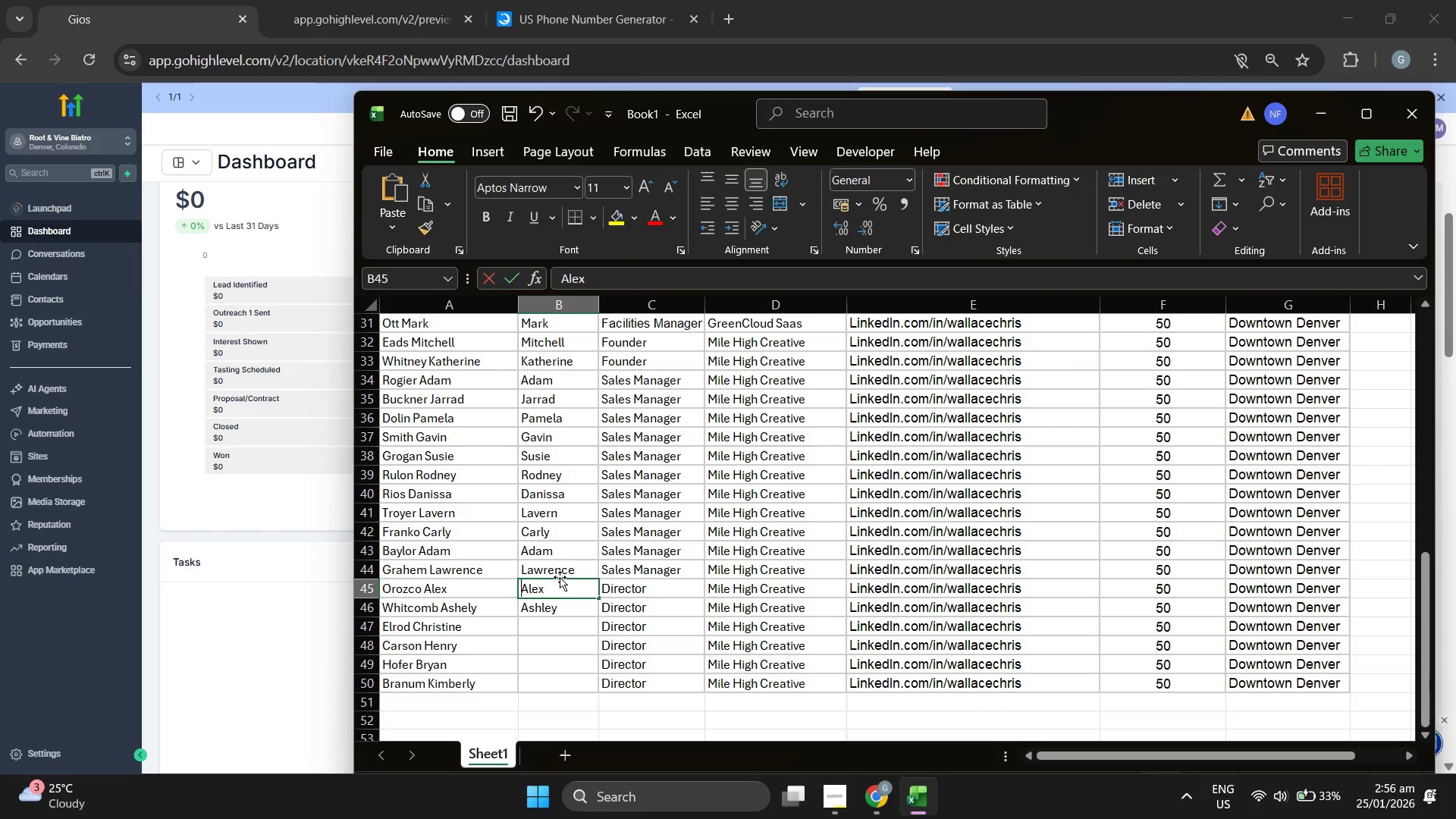 
triple_click([560, 577])
 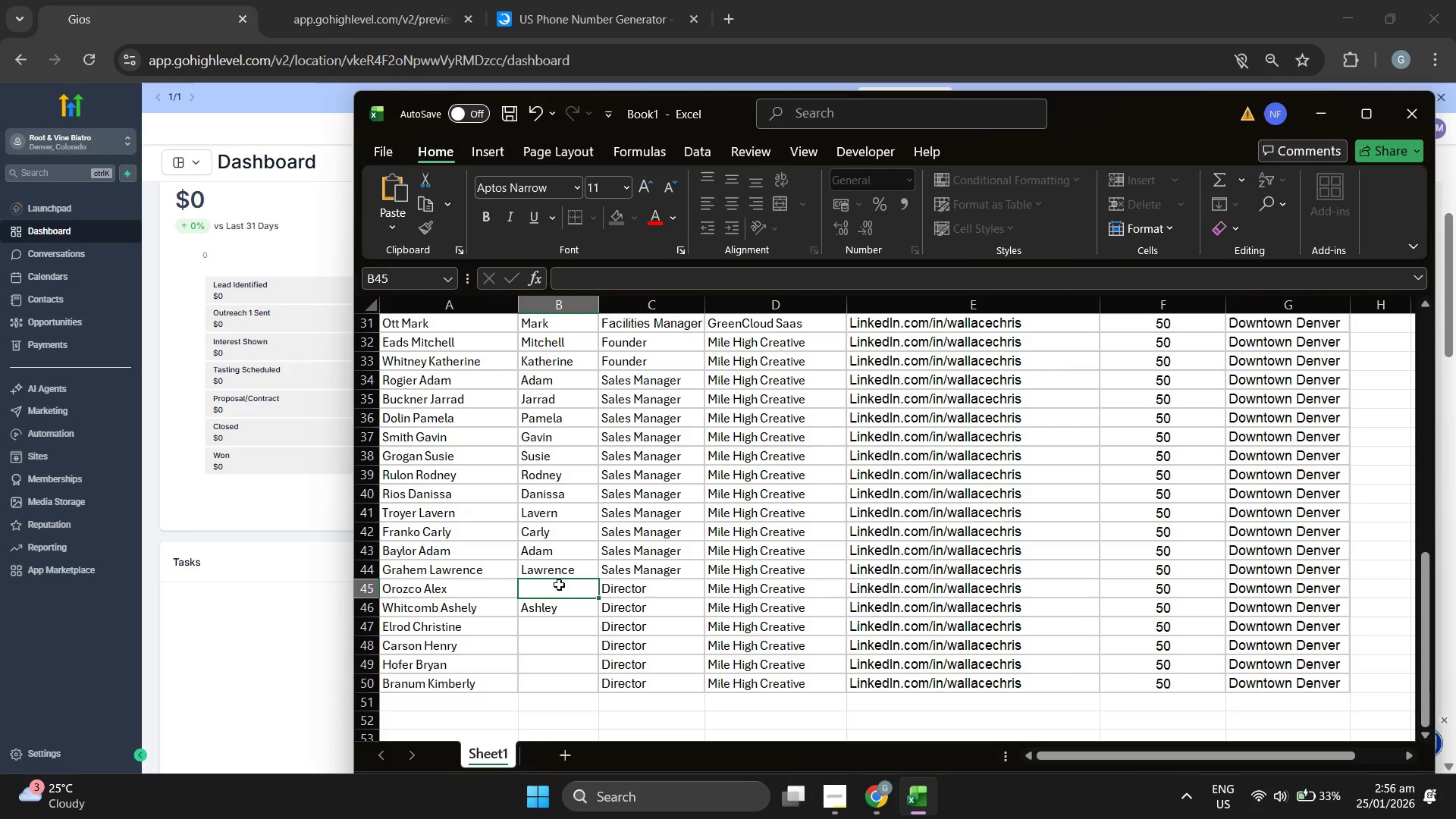 
key(Backspace)
 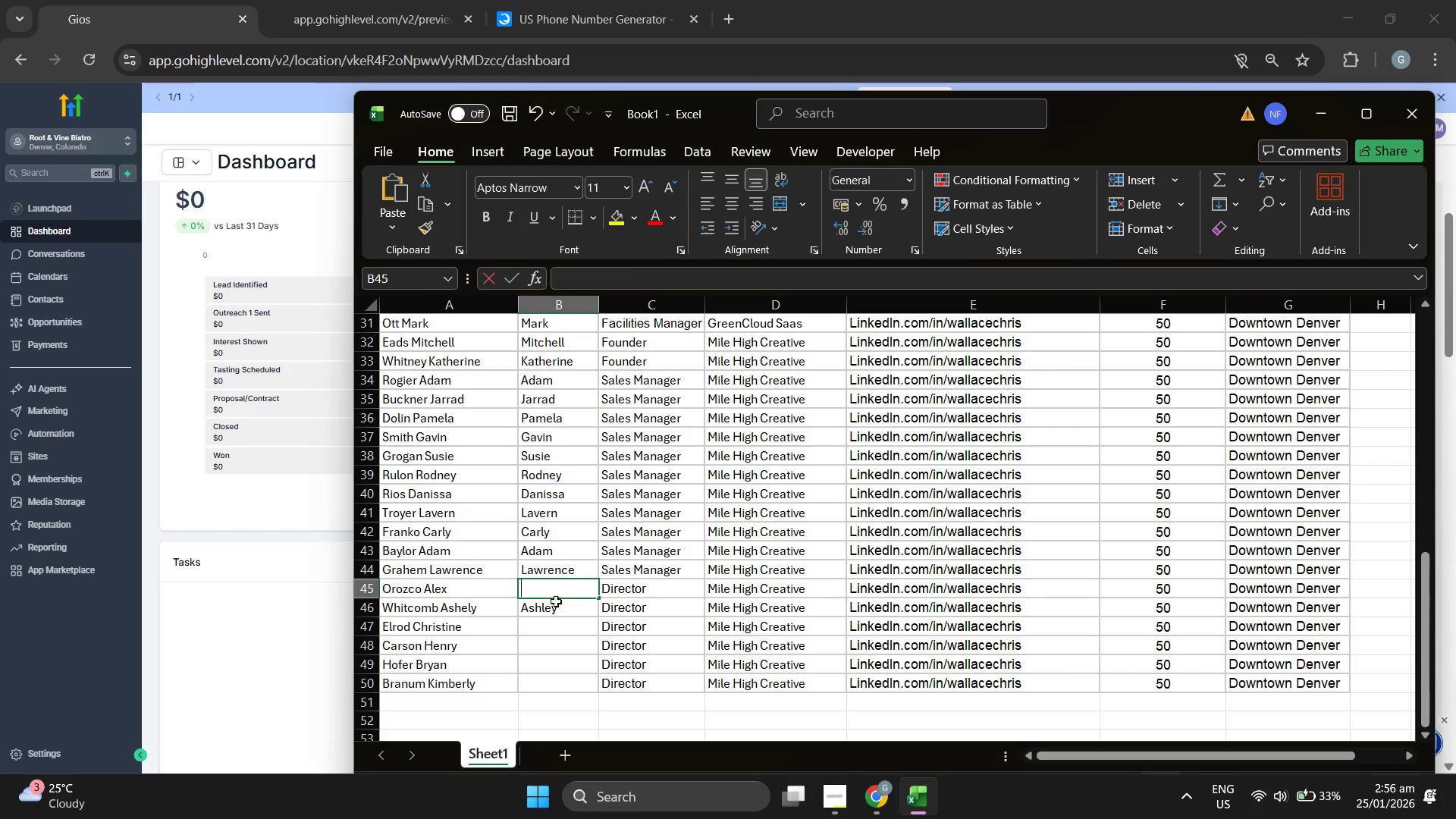 
triple_click([556, 603])
 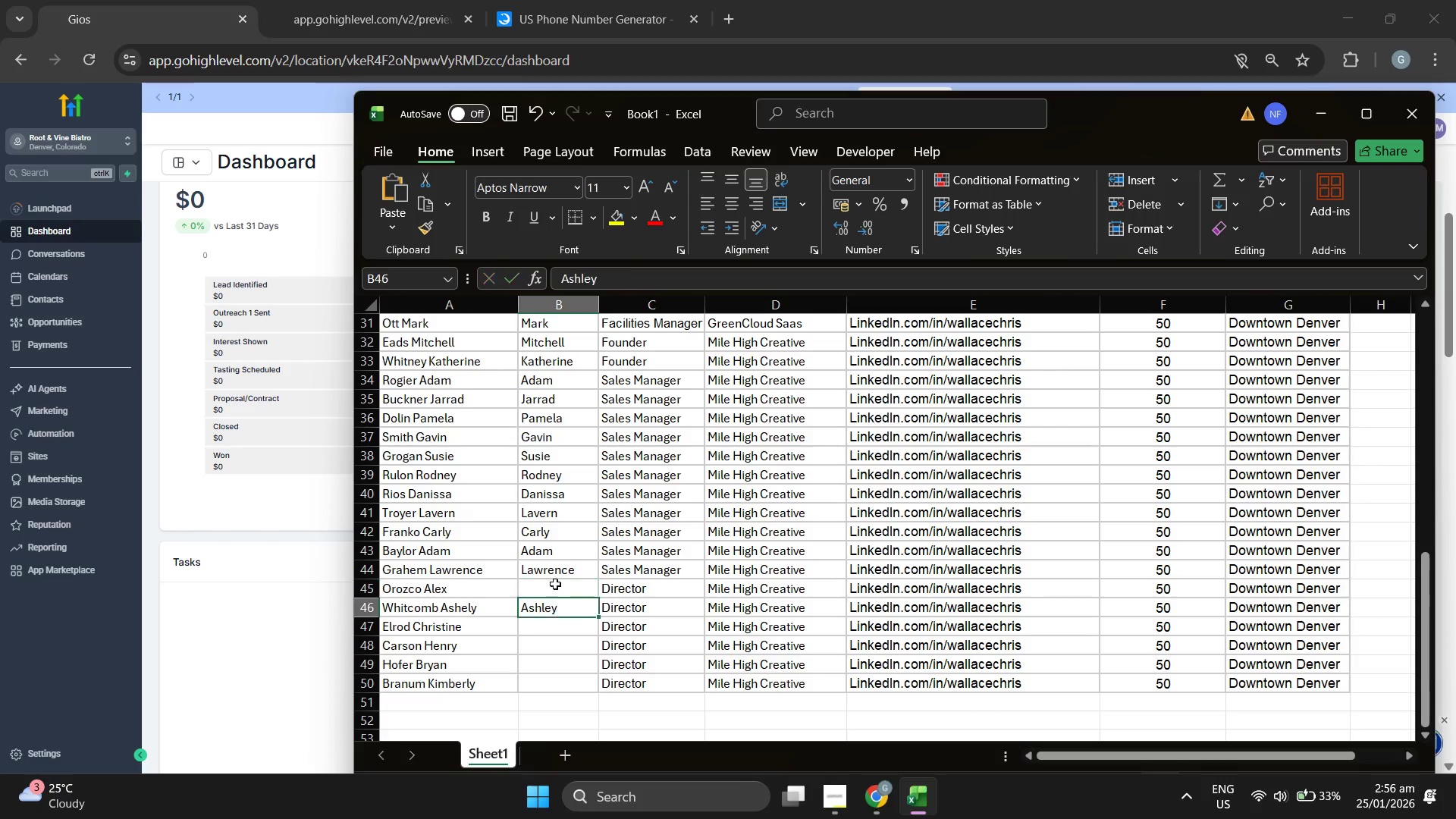 
key(Backspace)
 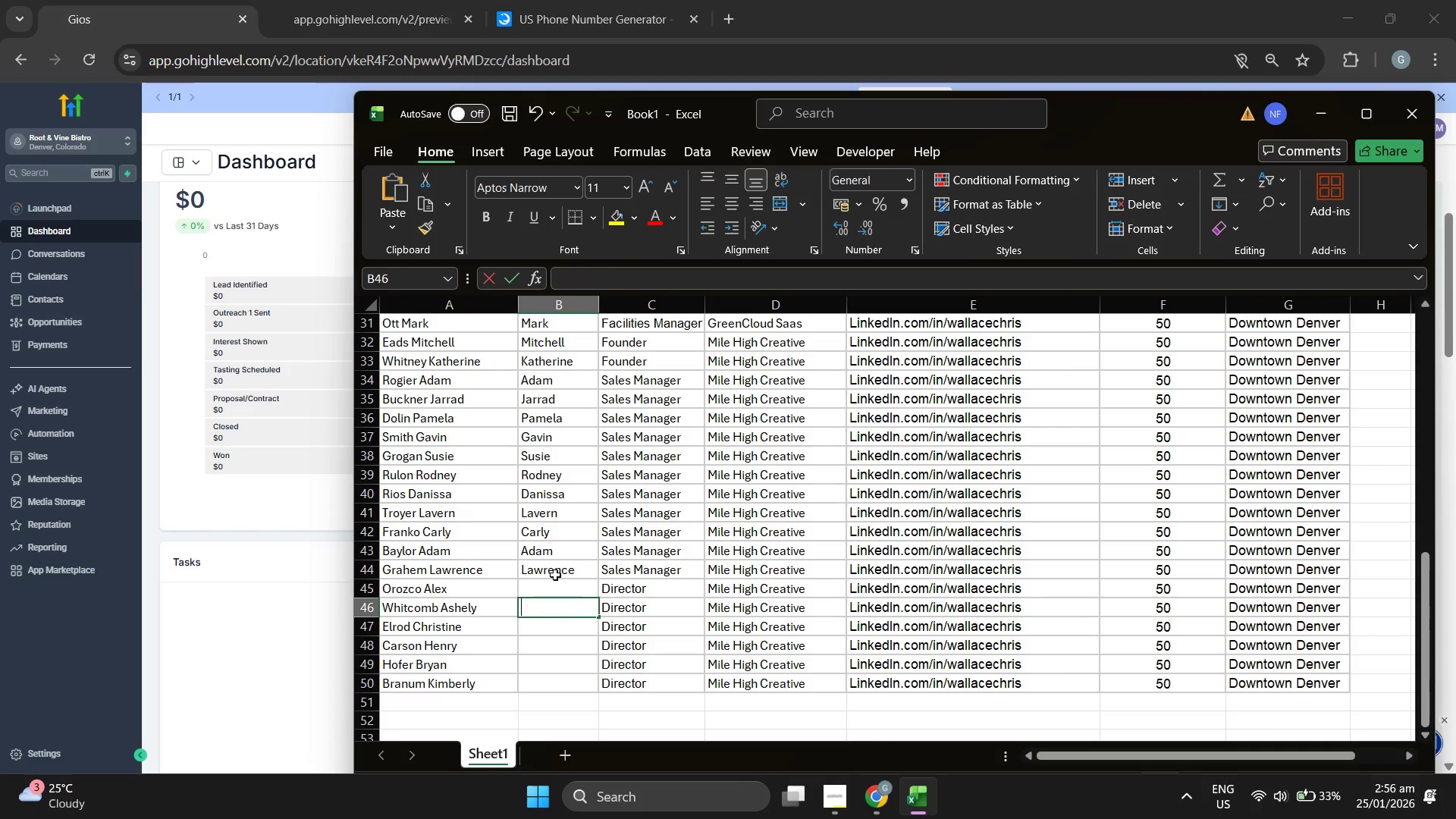 
triple_click([555, 574])
 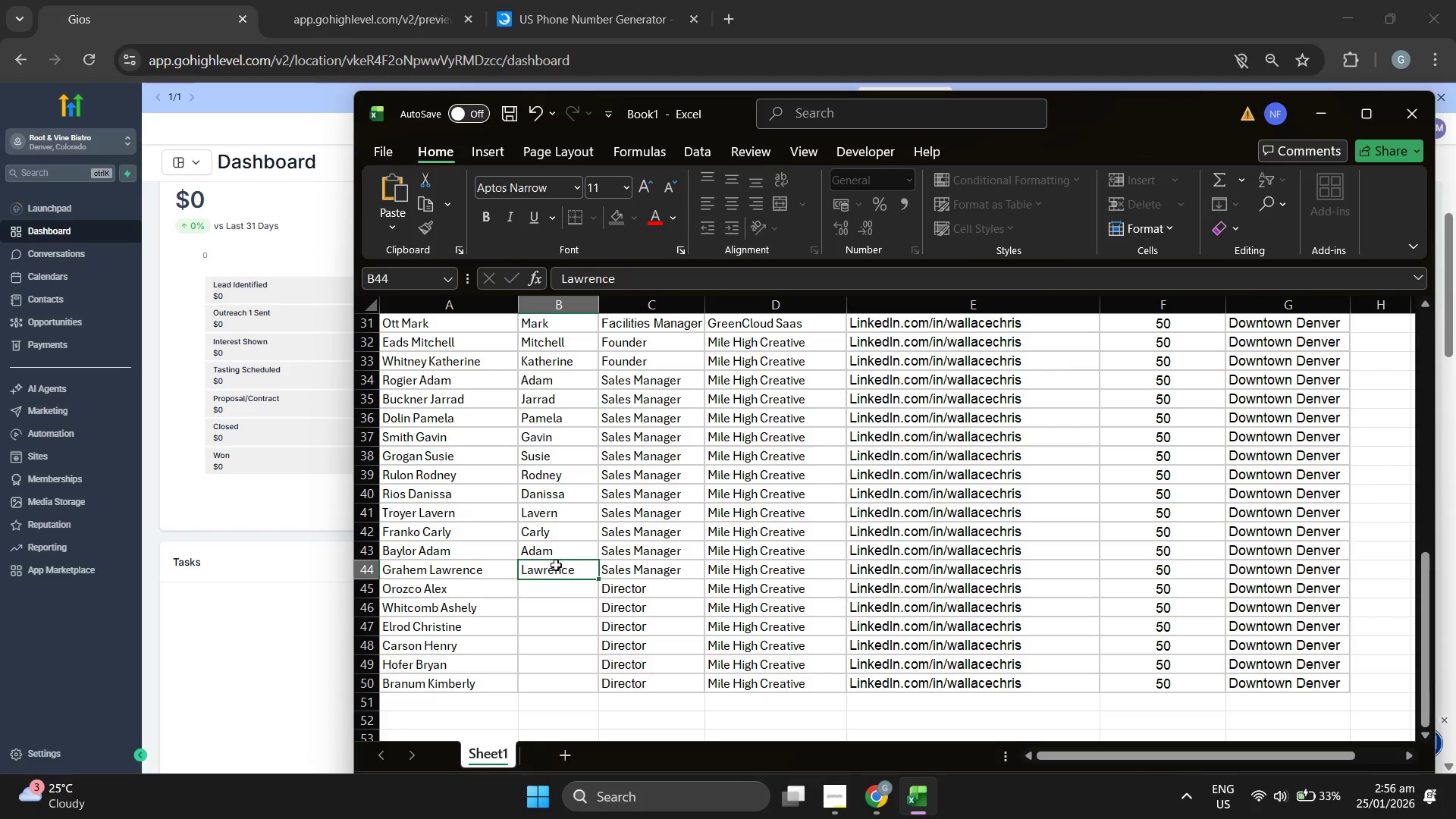 
key(Backspace)
 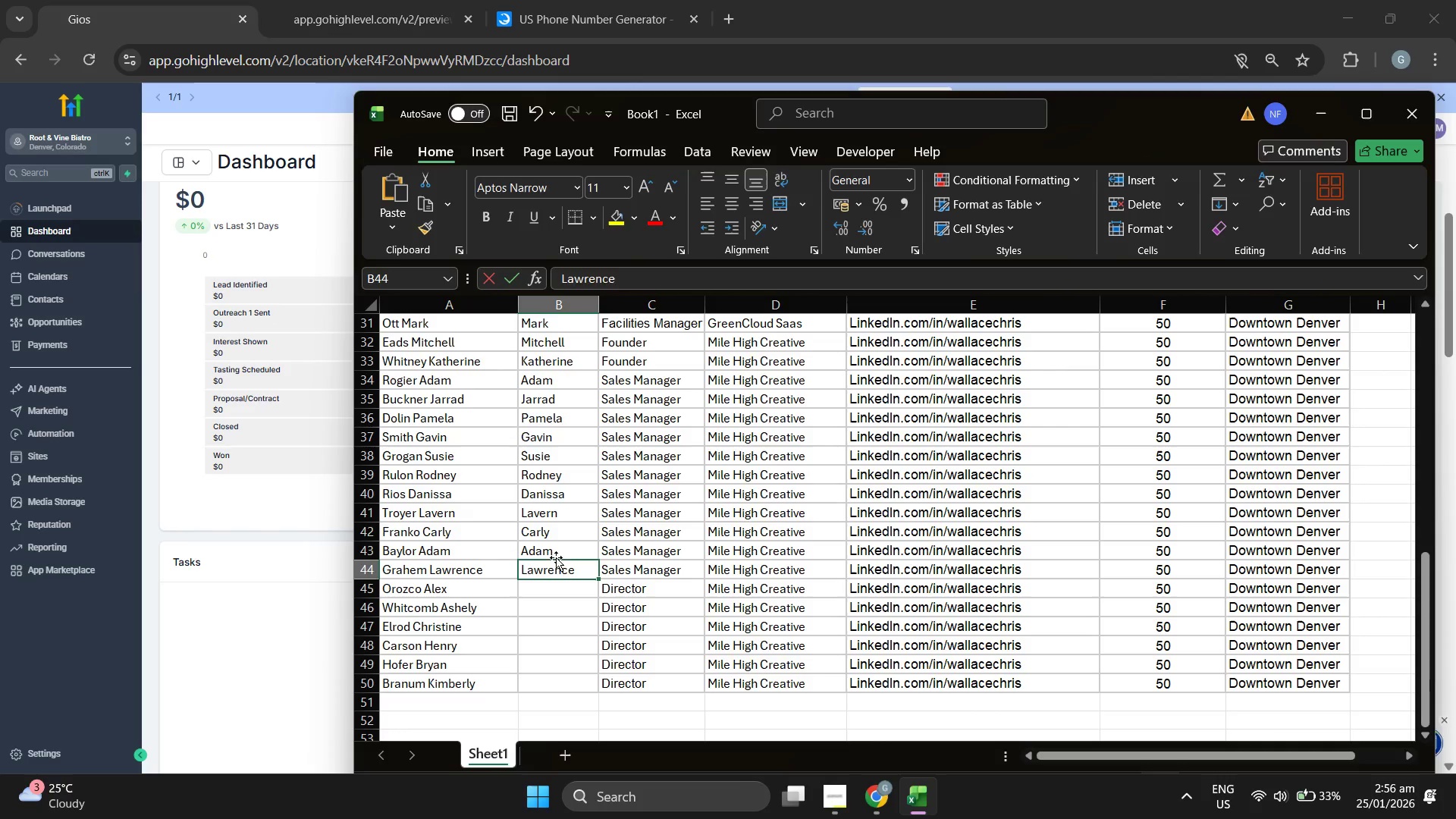 
triple_click([556, 555])
 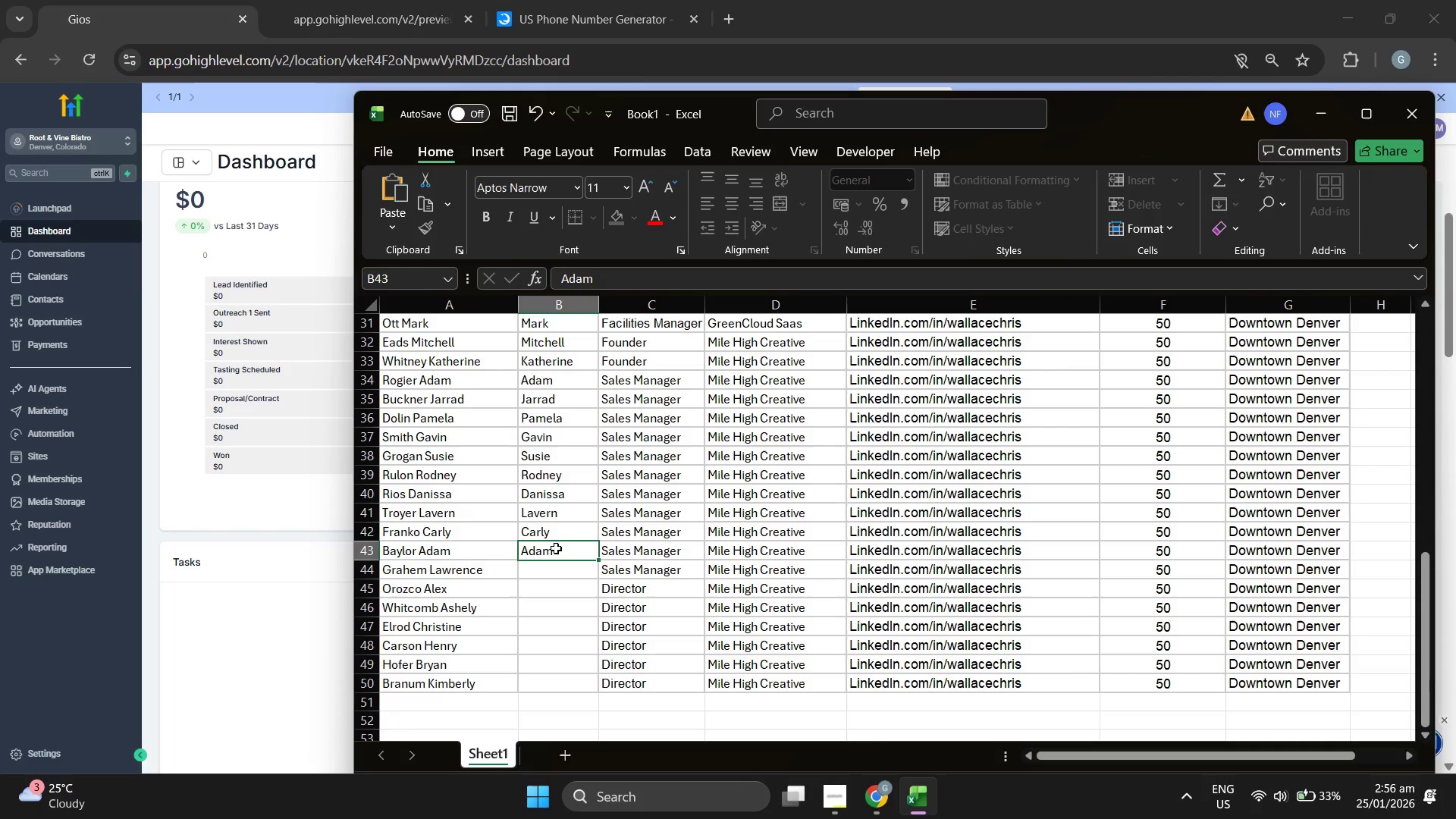 
key(Backspace)
 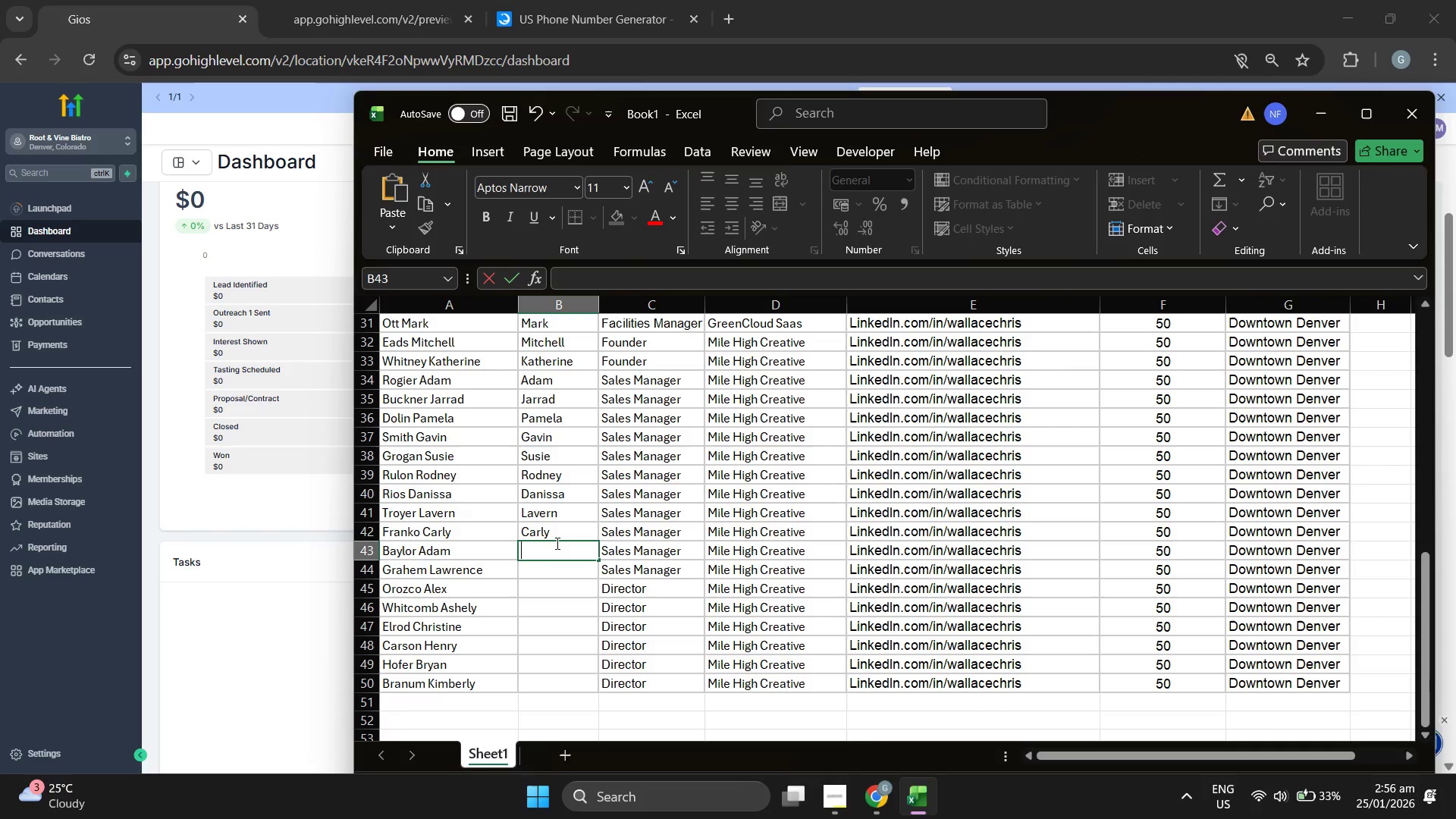 
triple_click([556, 543])
 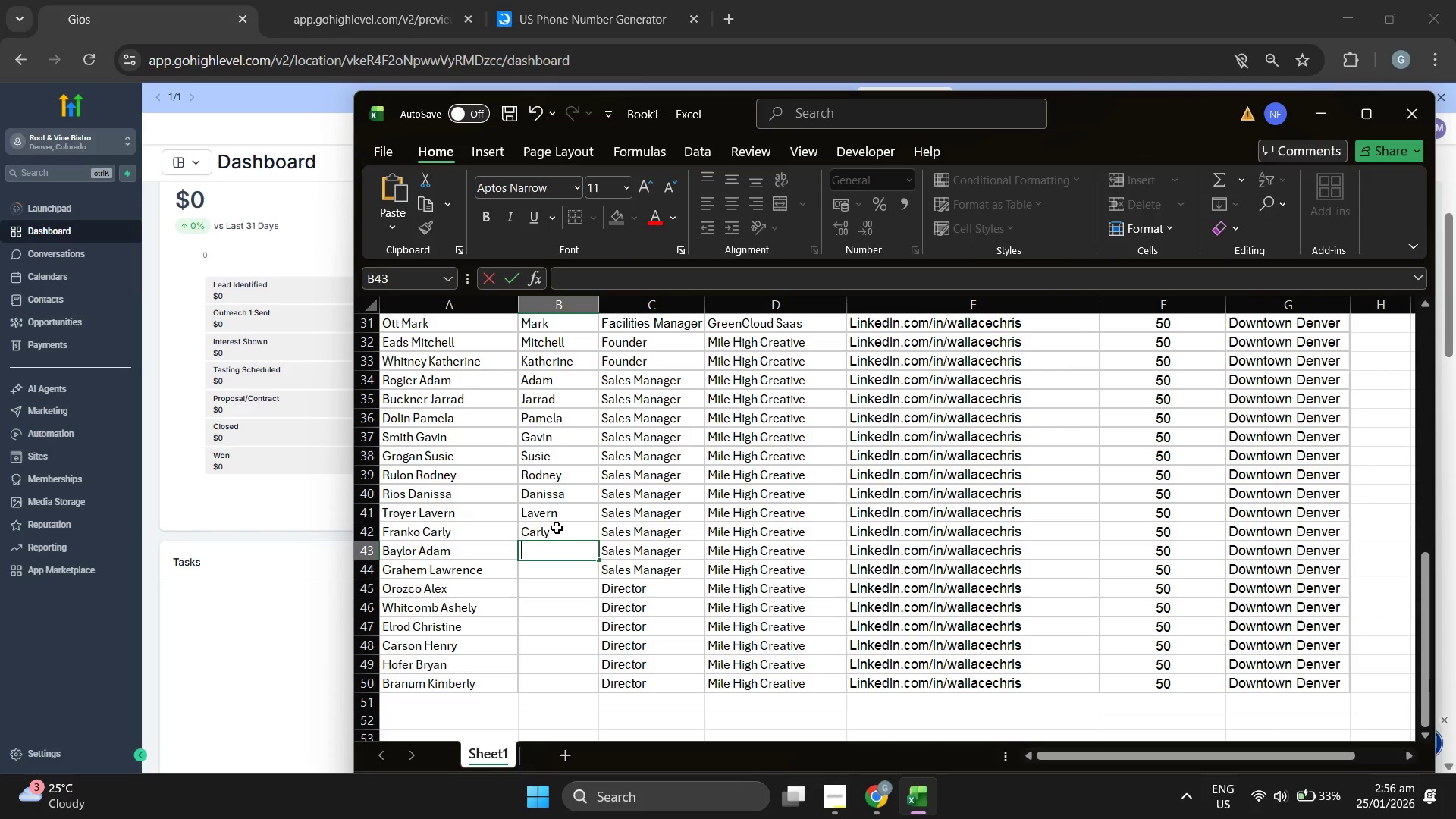 
key(Backspace)
 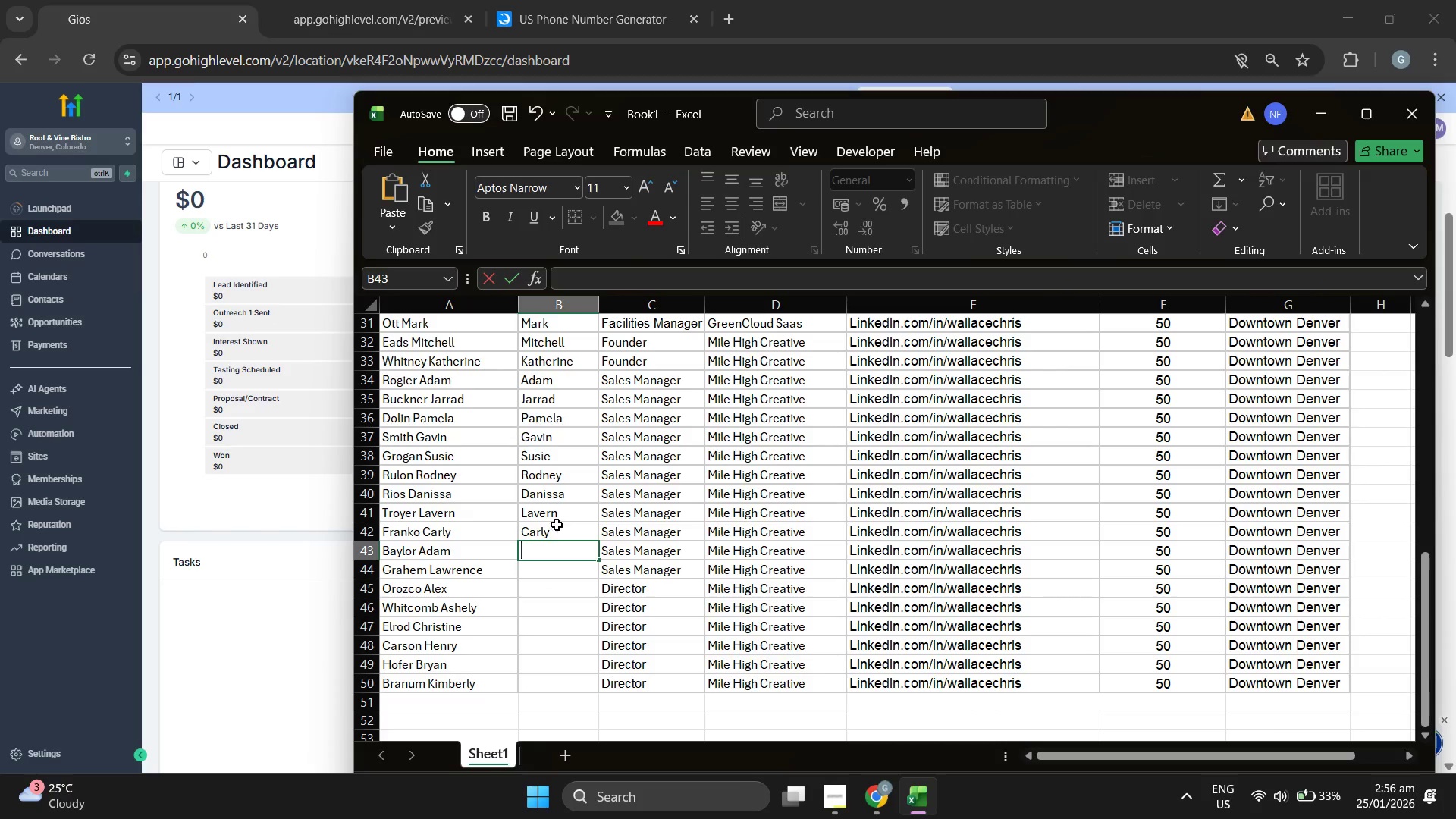 
triple_click([557, 525])
 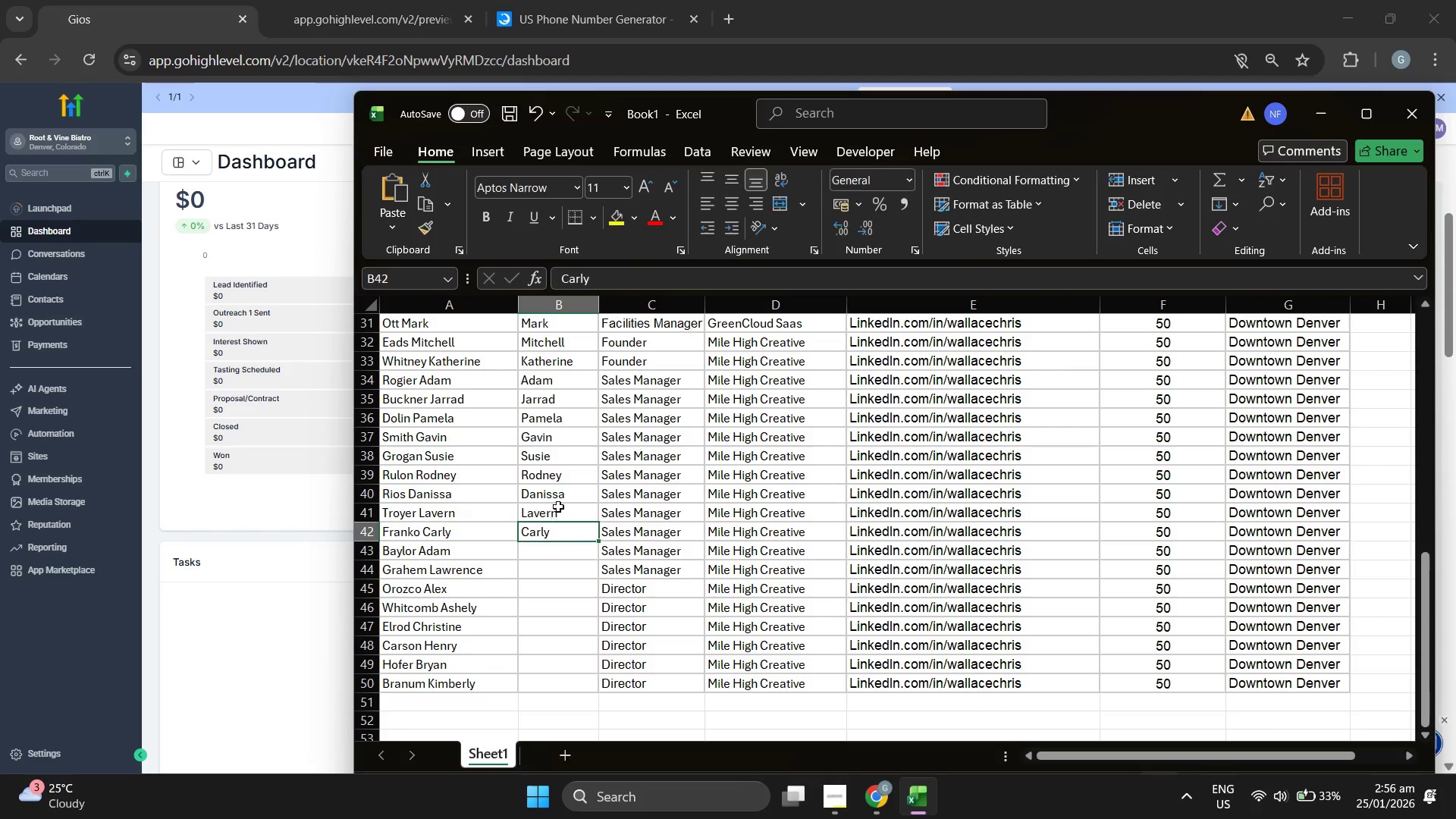 
key(Backspace)
 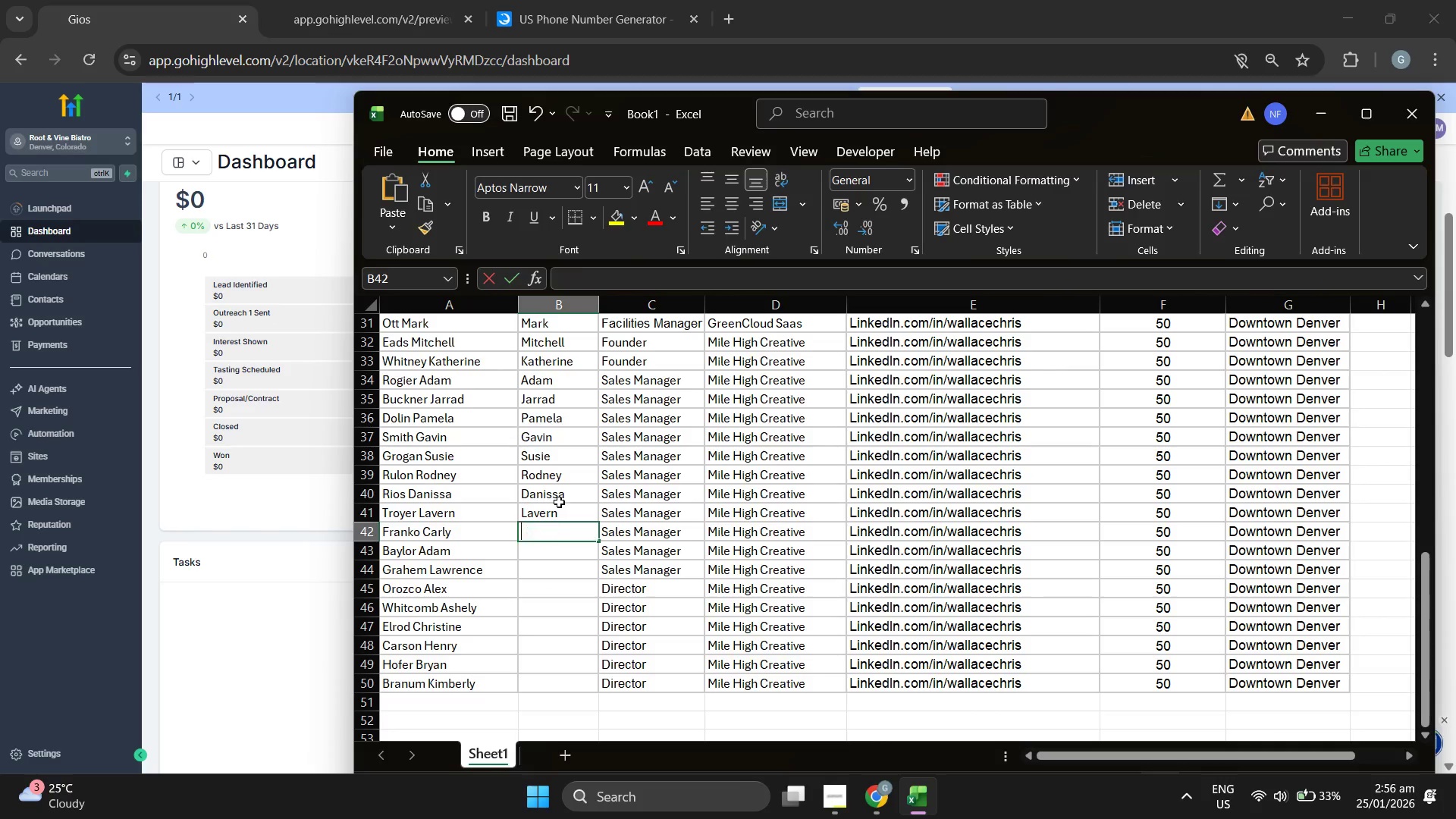 
triple_click([559, 502])
 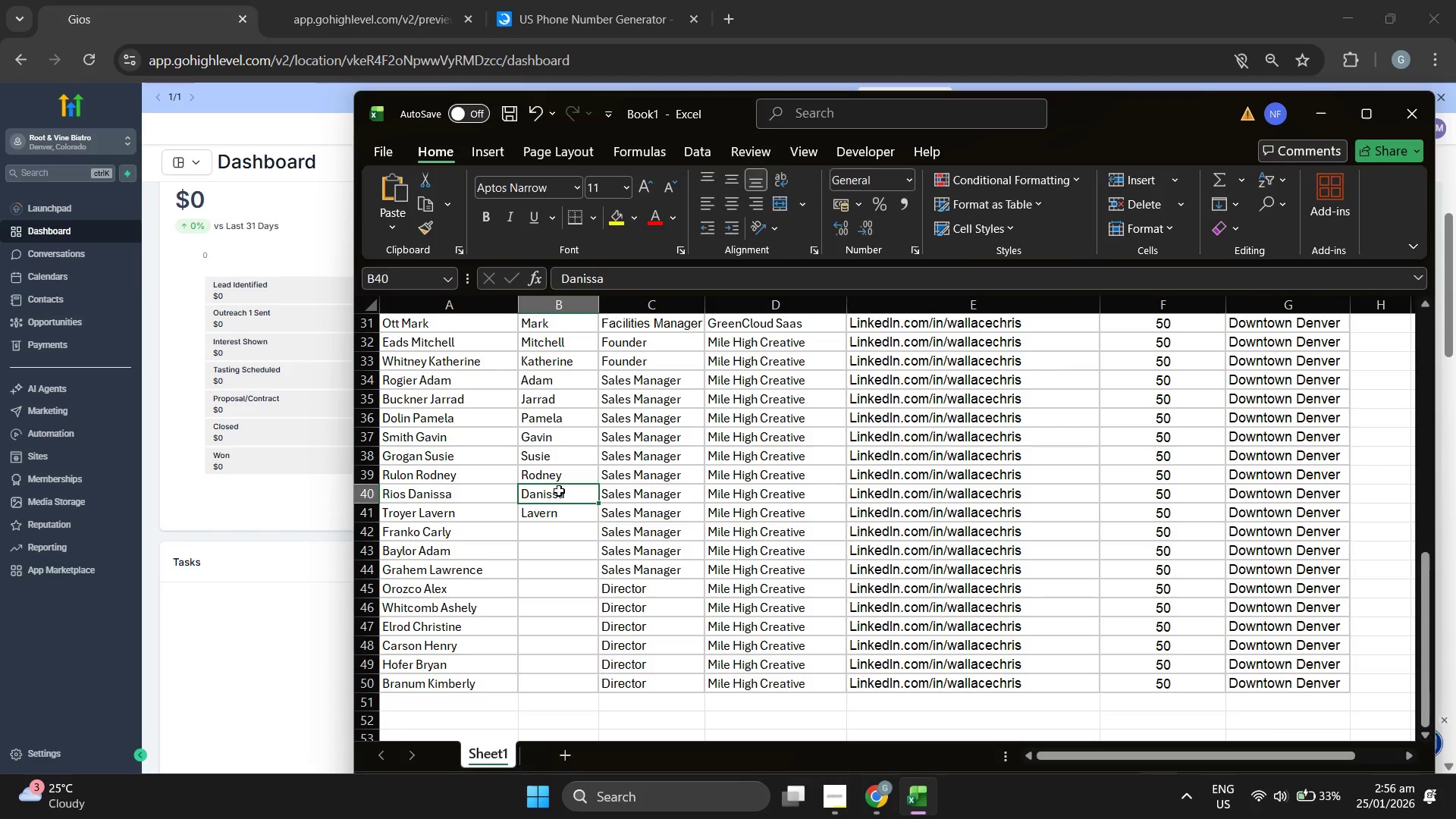 
key(Backspace)
 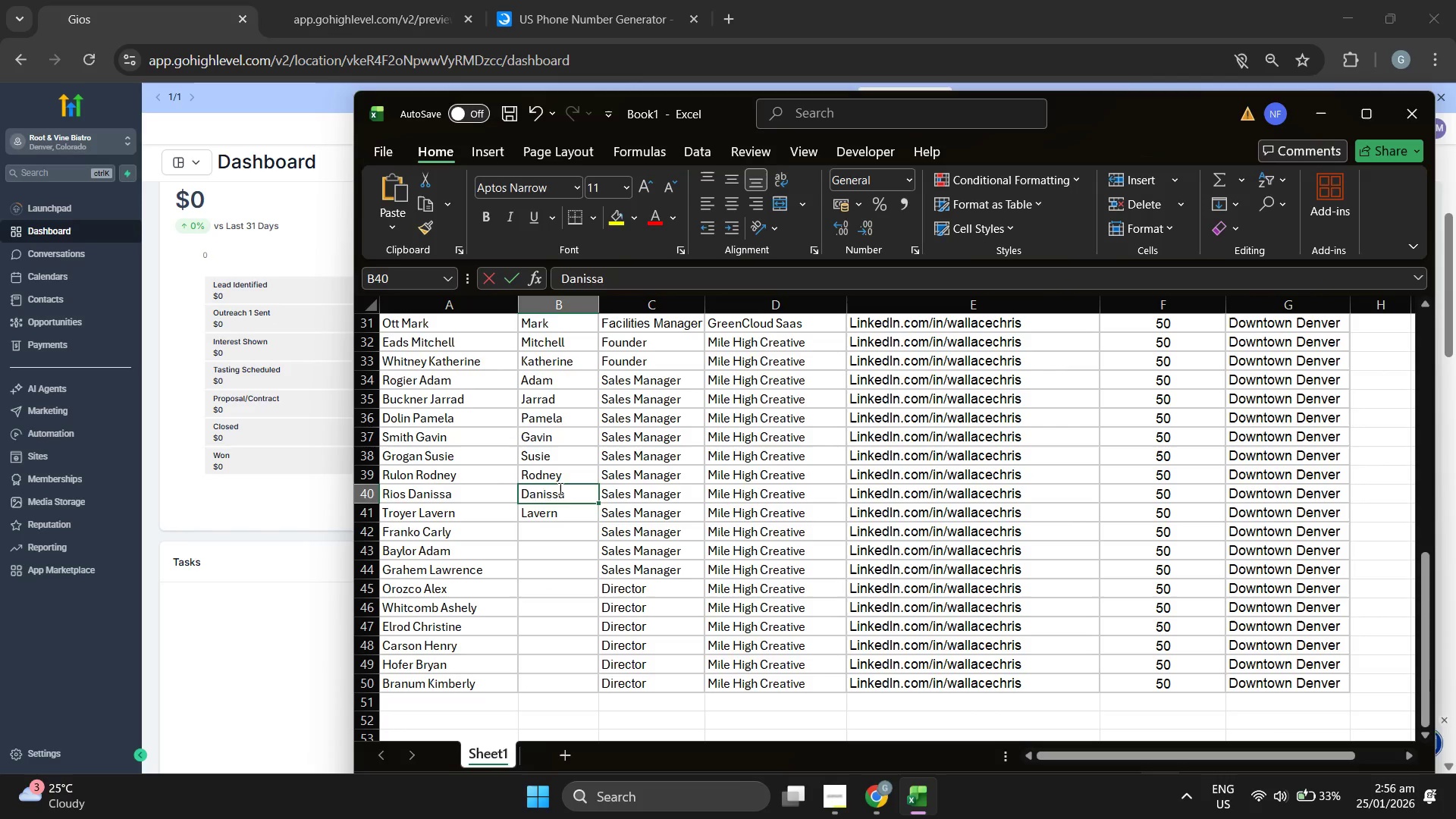 
triple_click([559, 487])
 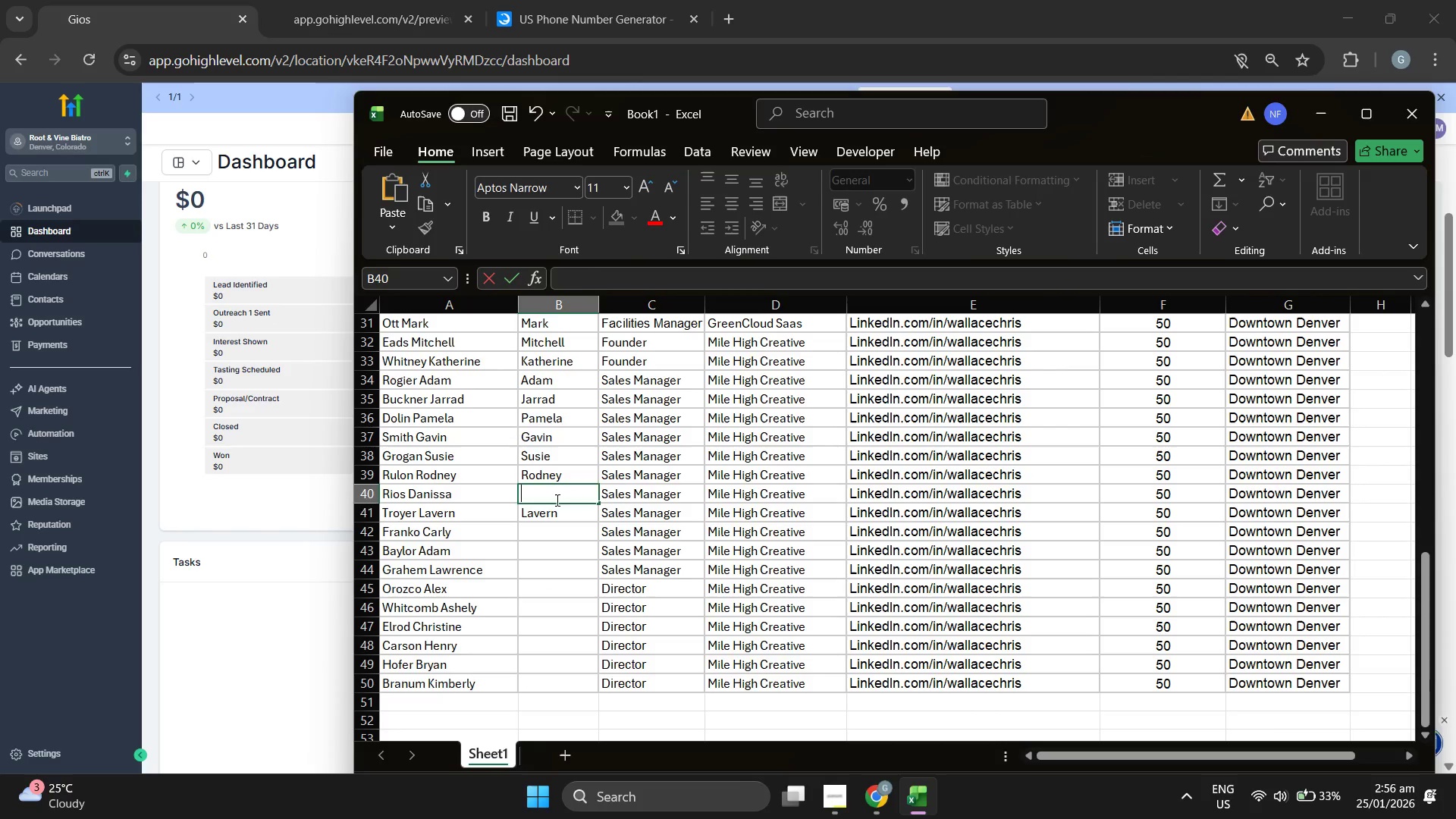 
triple_click([549, 517])
 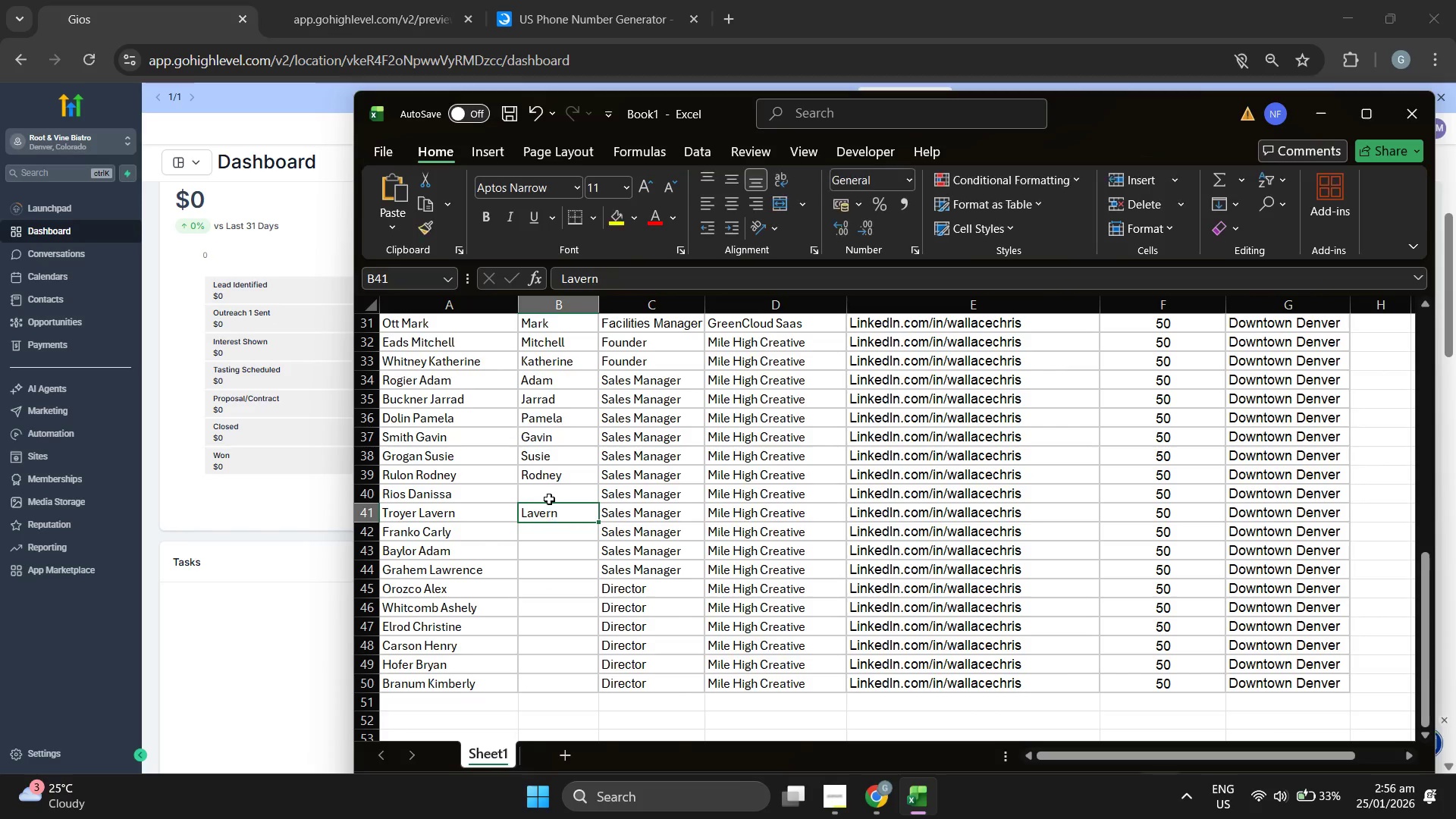 
scroll: coordinate [574, 417], scroll_direction: up, amount: 13.0
 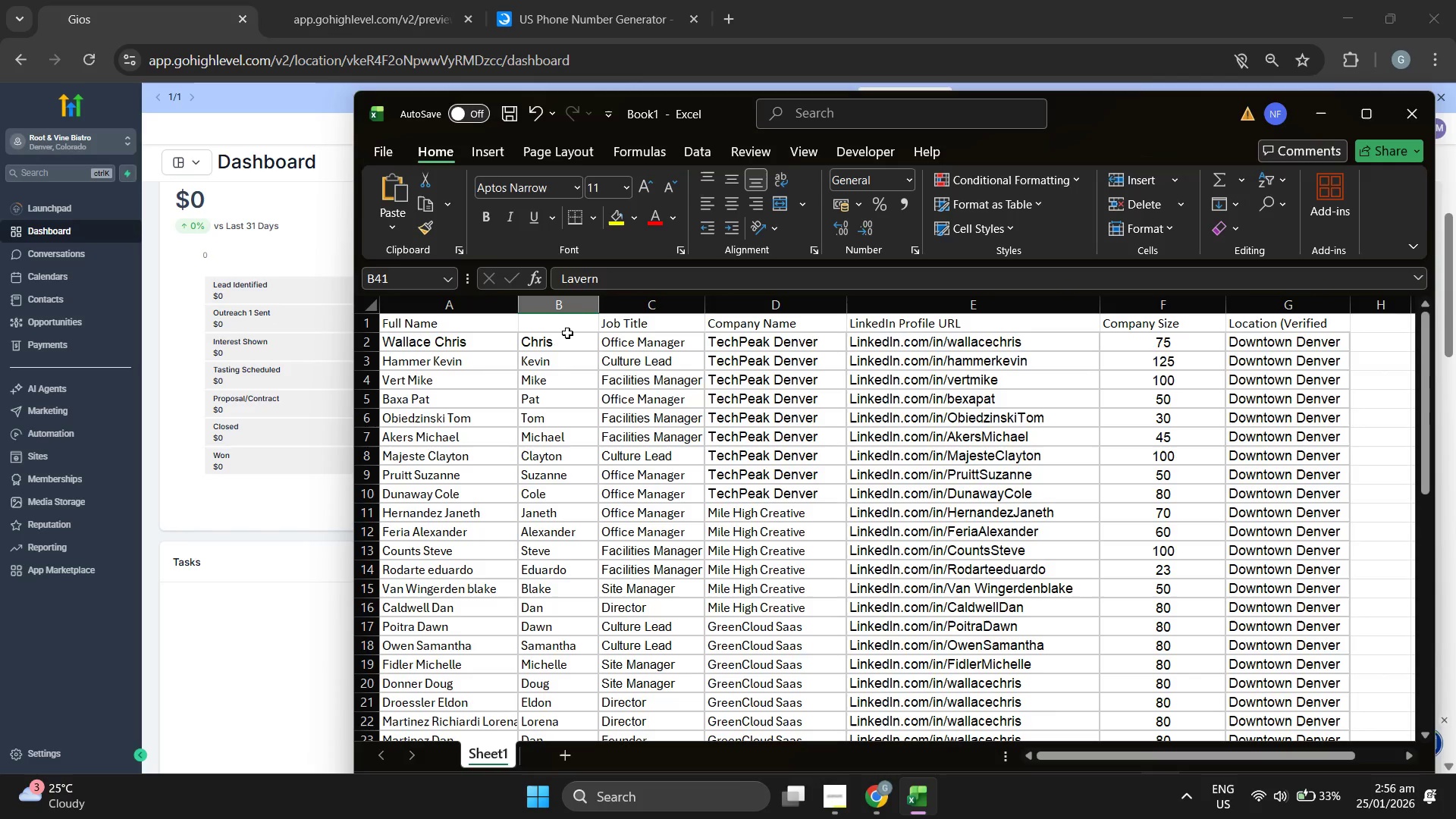 
left_click_drag(start_coordinate=[567, 332], to_coordinate=[552, 711])
 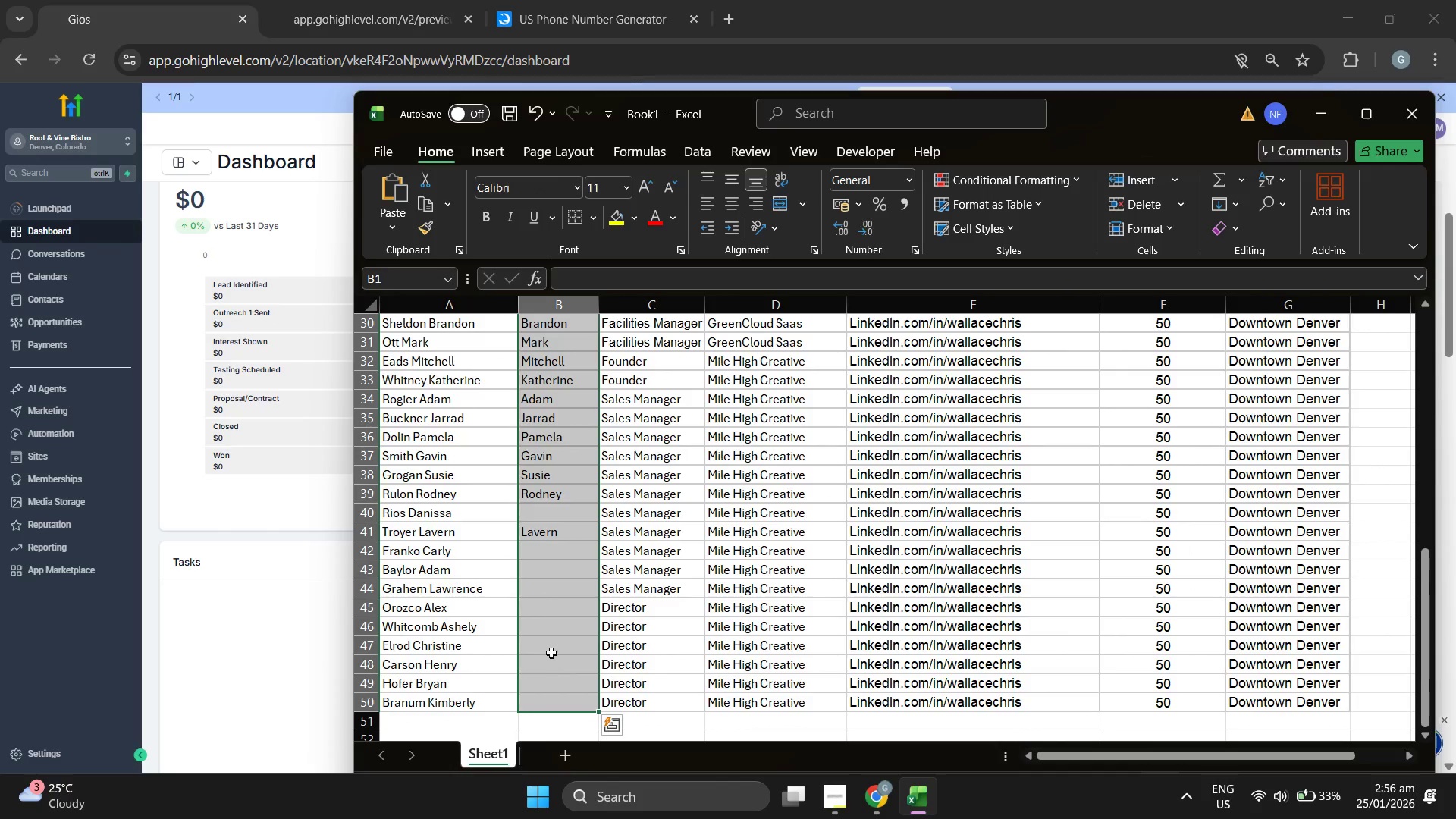 
right_click([551, 653])
 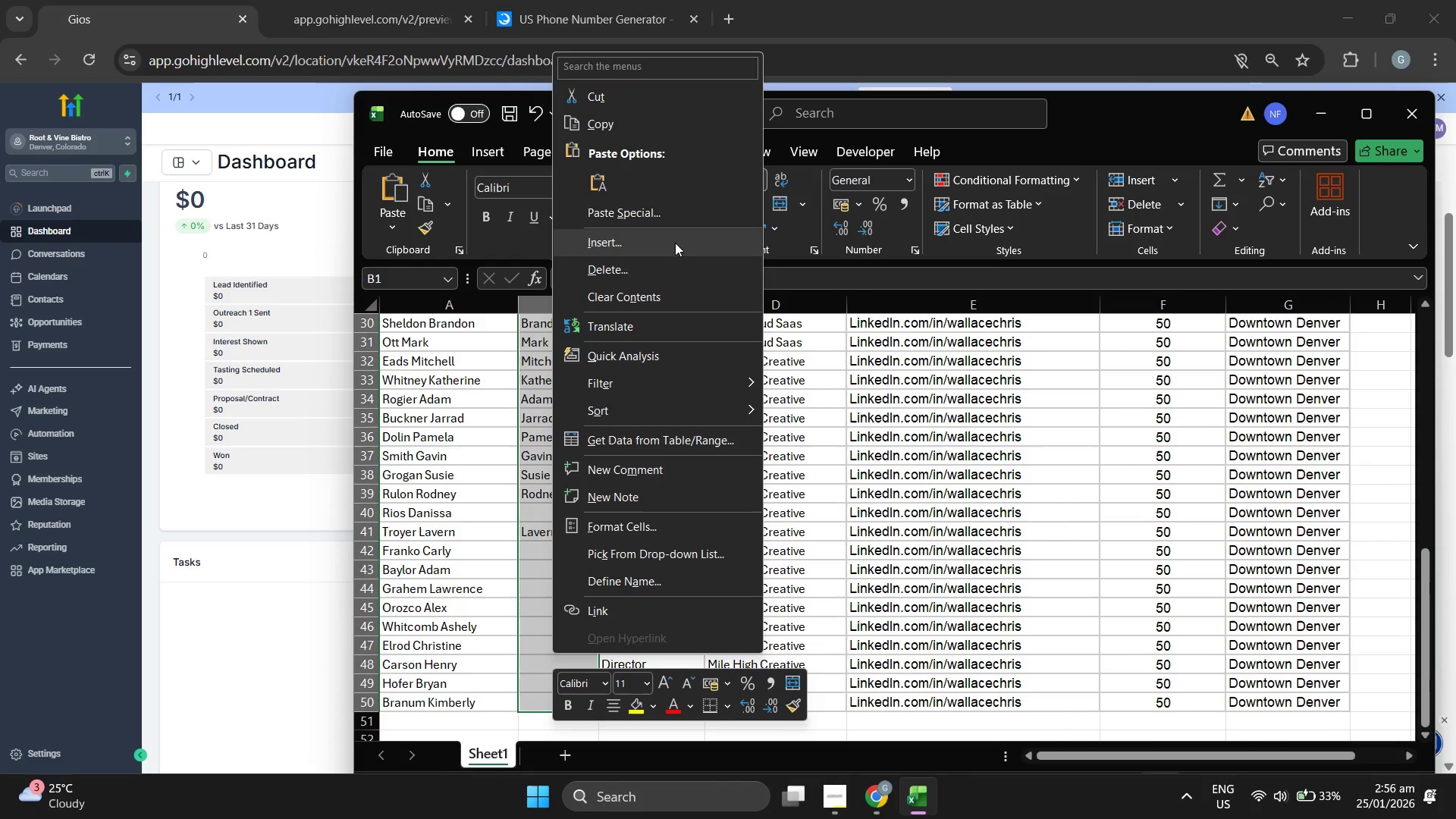 
left_click([668, 276])
 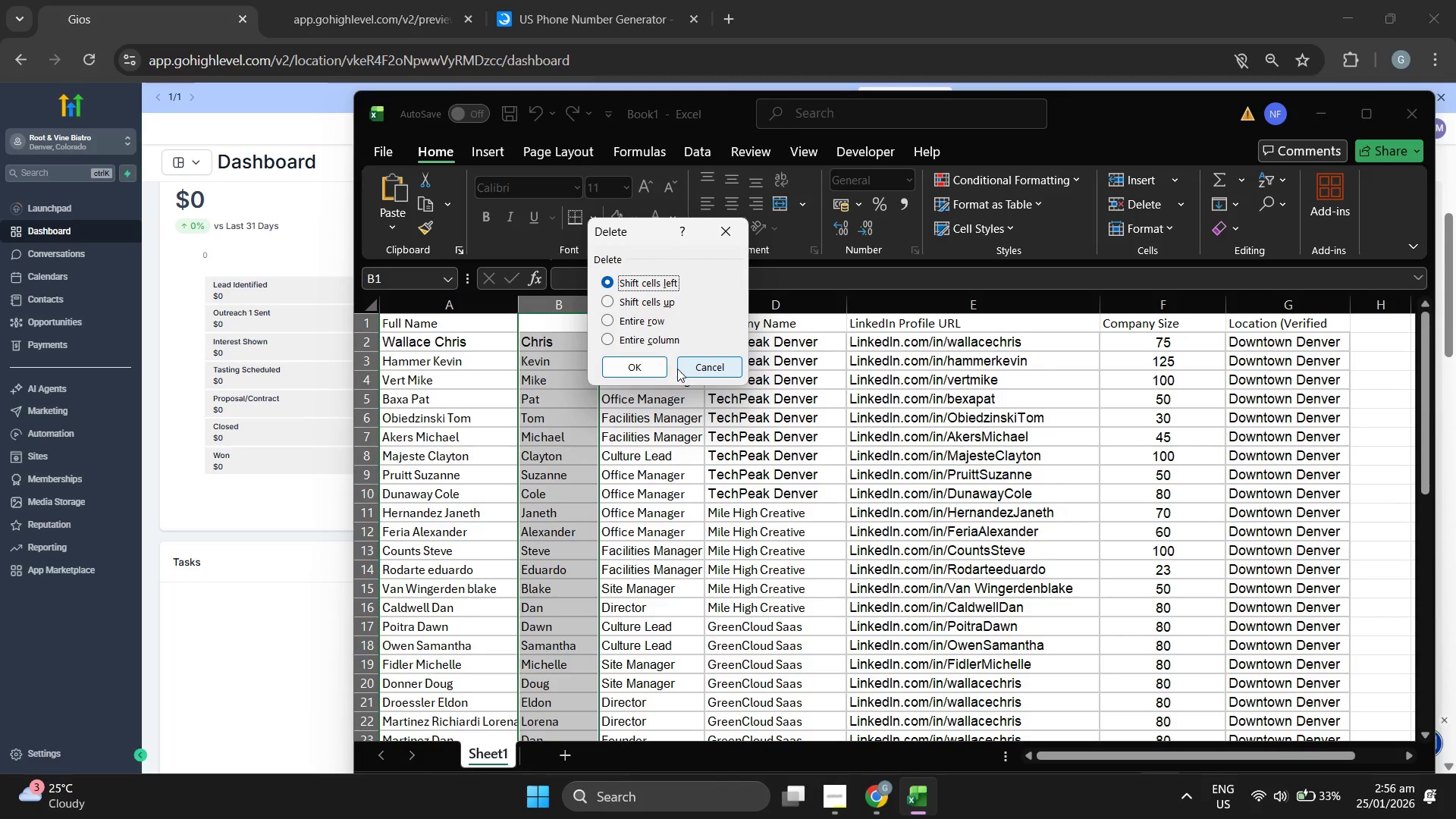 
left_click([647, 368])
 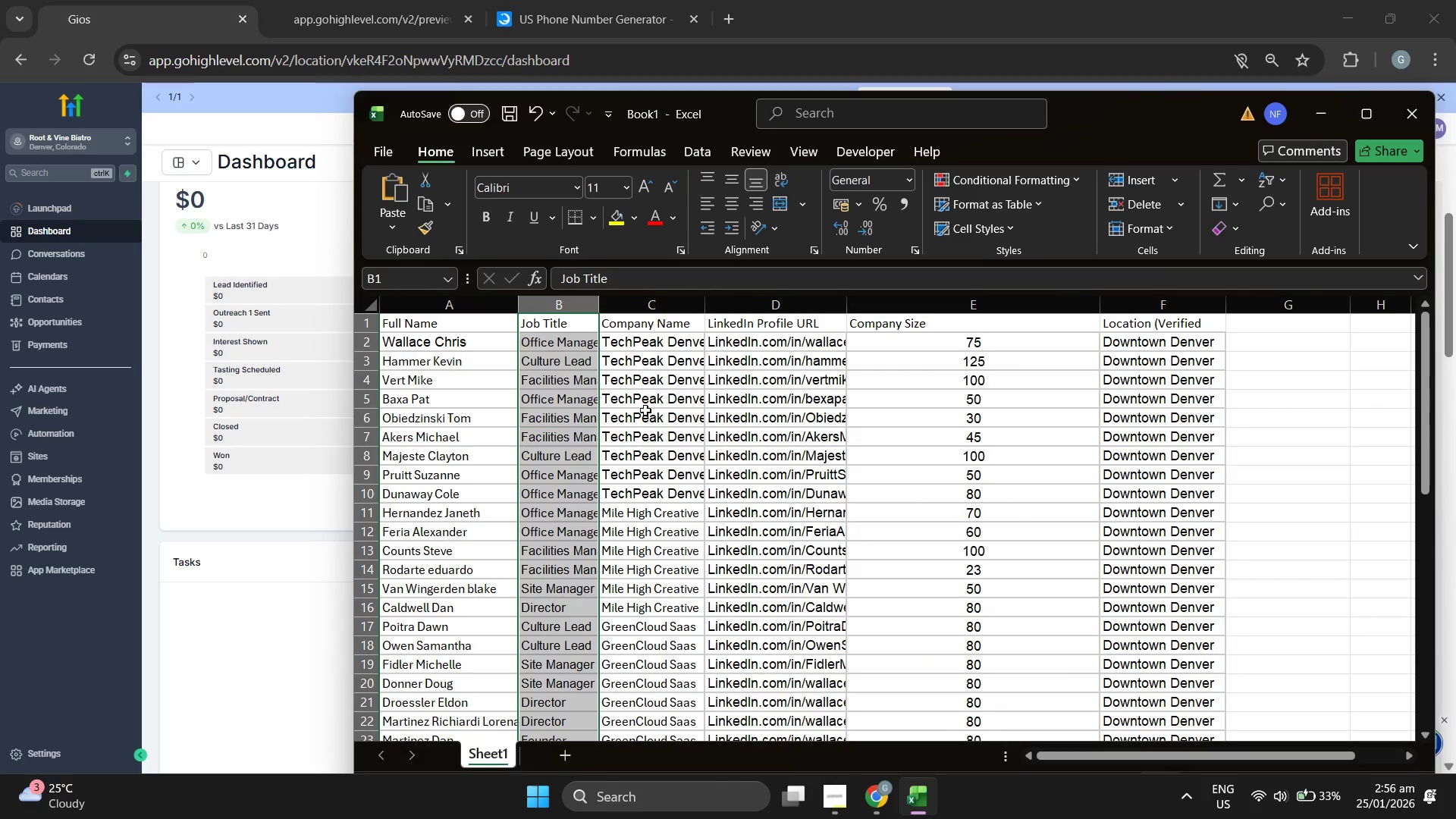 
left_click([812, 415])
 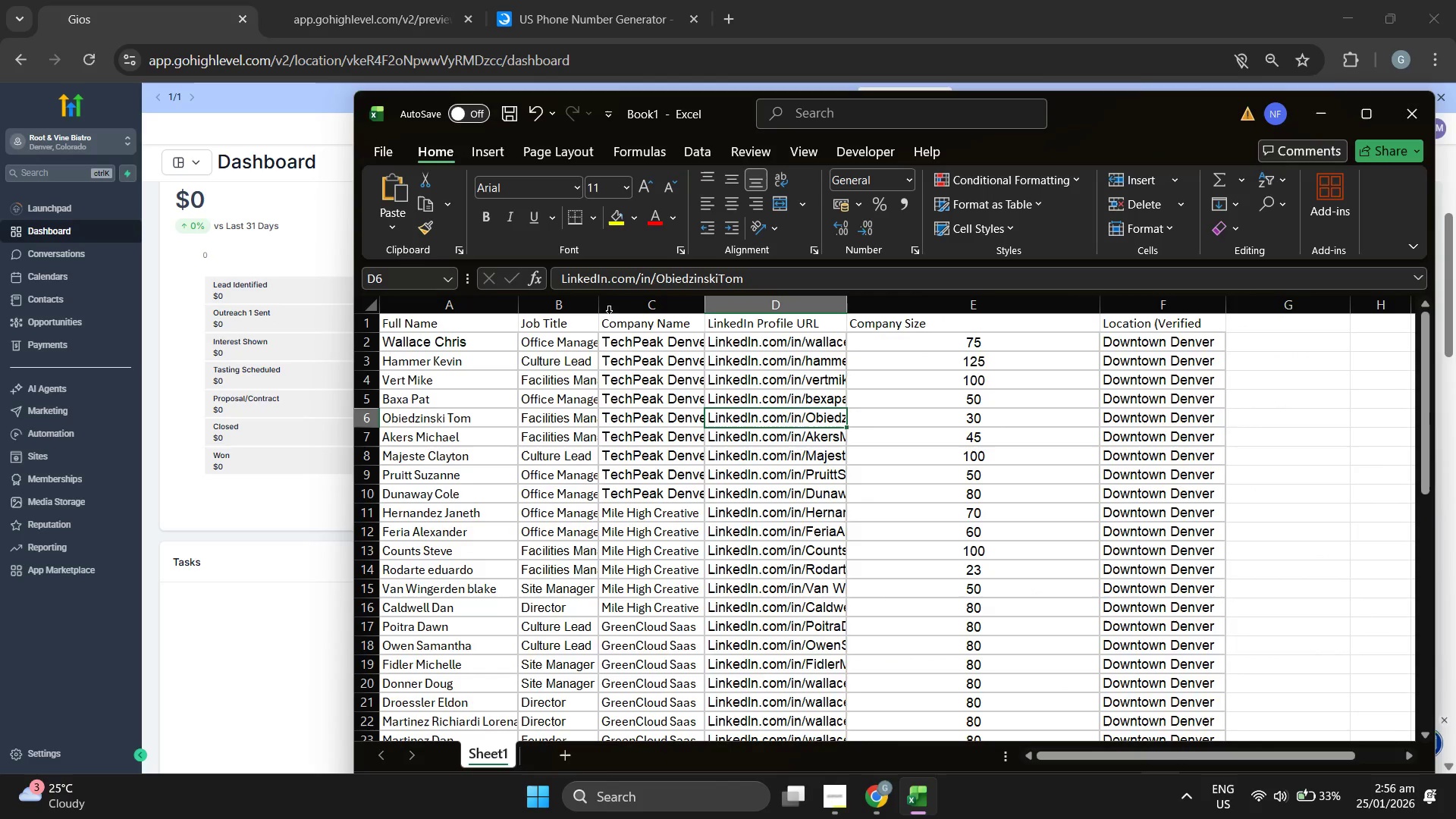 
left_click_drag(start_coordinate=[604, 309], to_coordinate=[624, 317])
 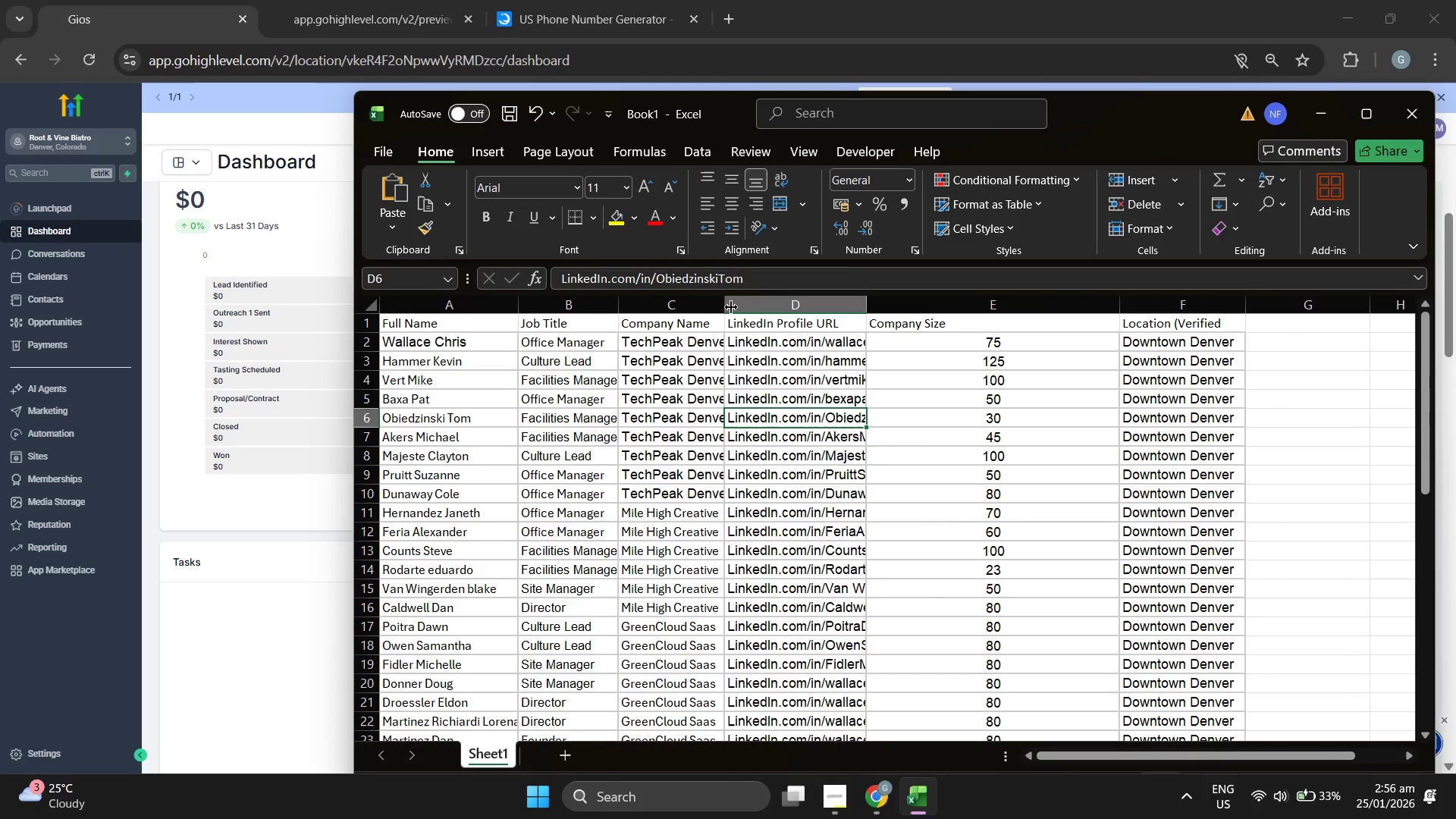 
left_click_drag(start_coordinate=[727, 306], to_coordinate=[745, 309])
 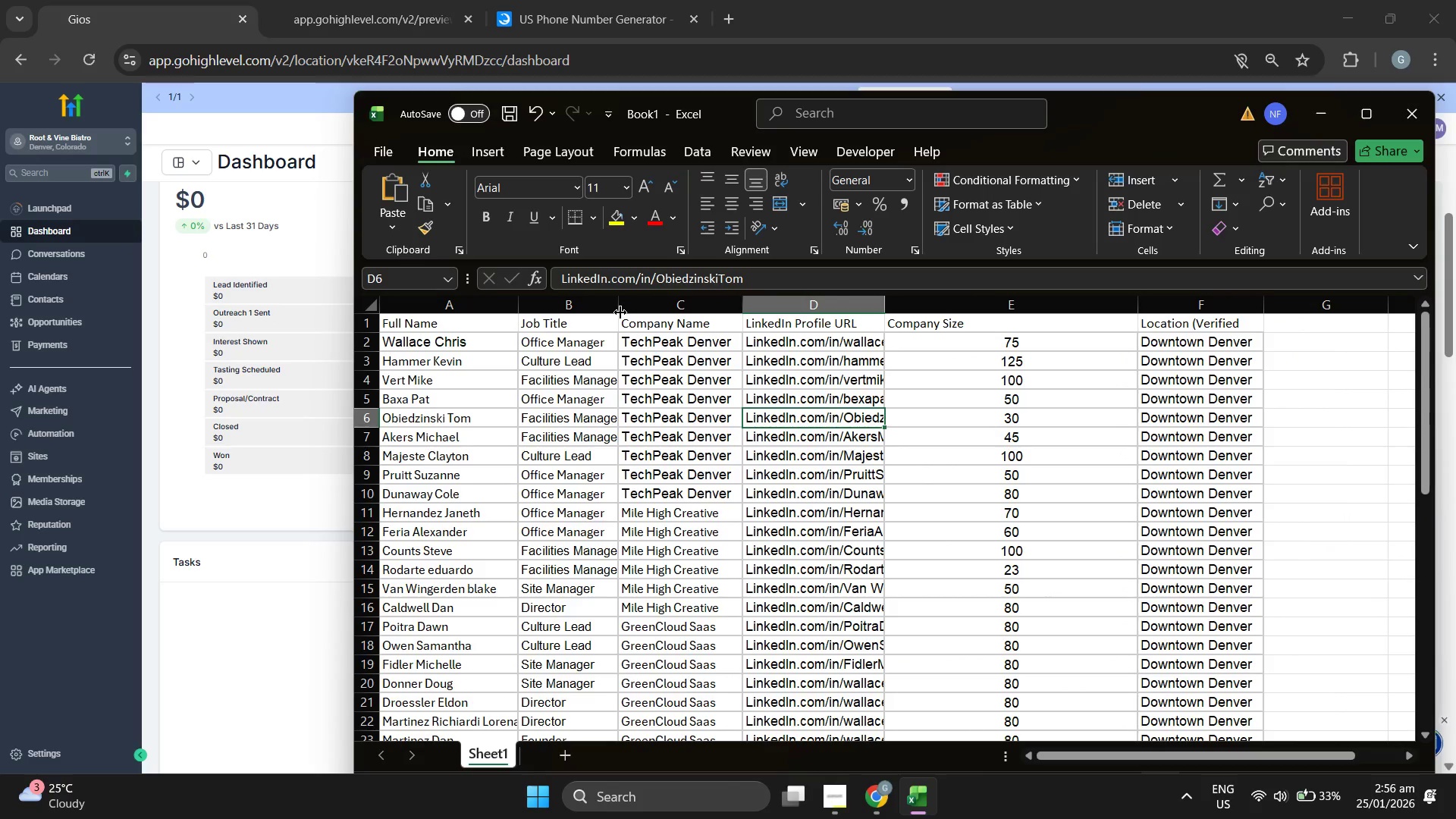 
left_click_drag(start_coordinate=[618, 309], to_coordinate=[663, 312])
 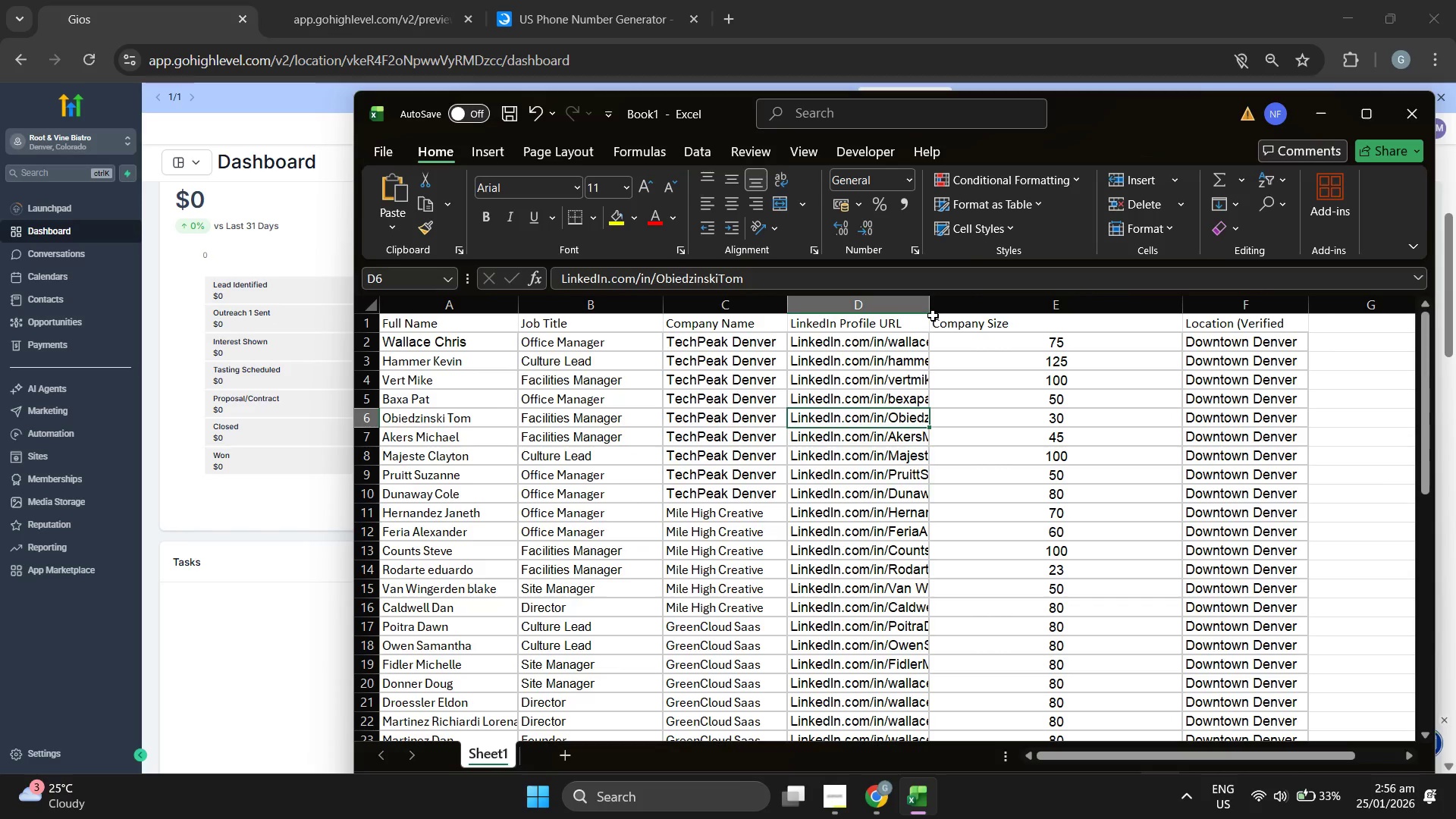 
left_click_drag(start_coordinate=[933, 315], to_coordinate=[978, 315])
 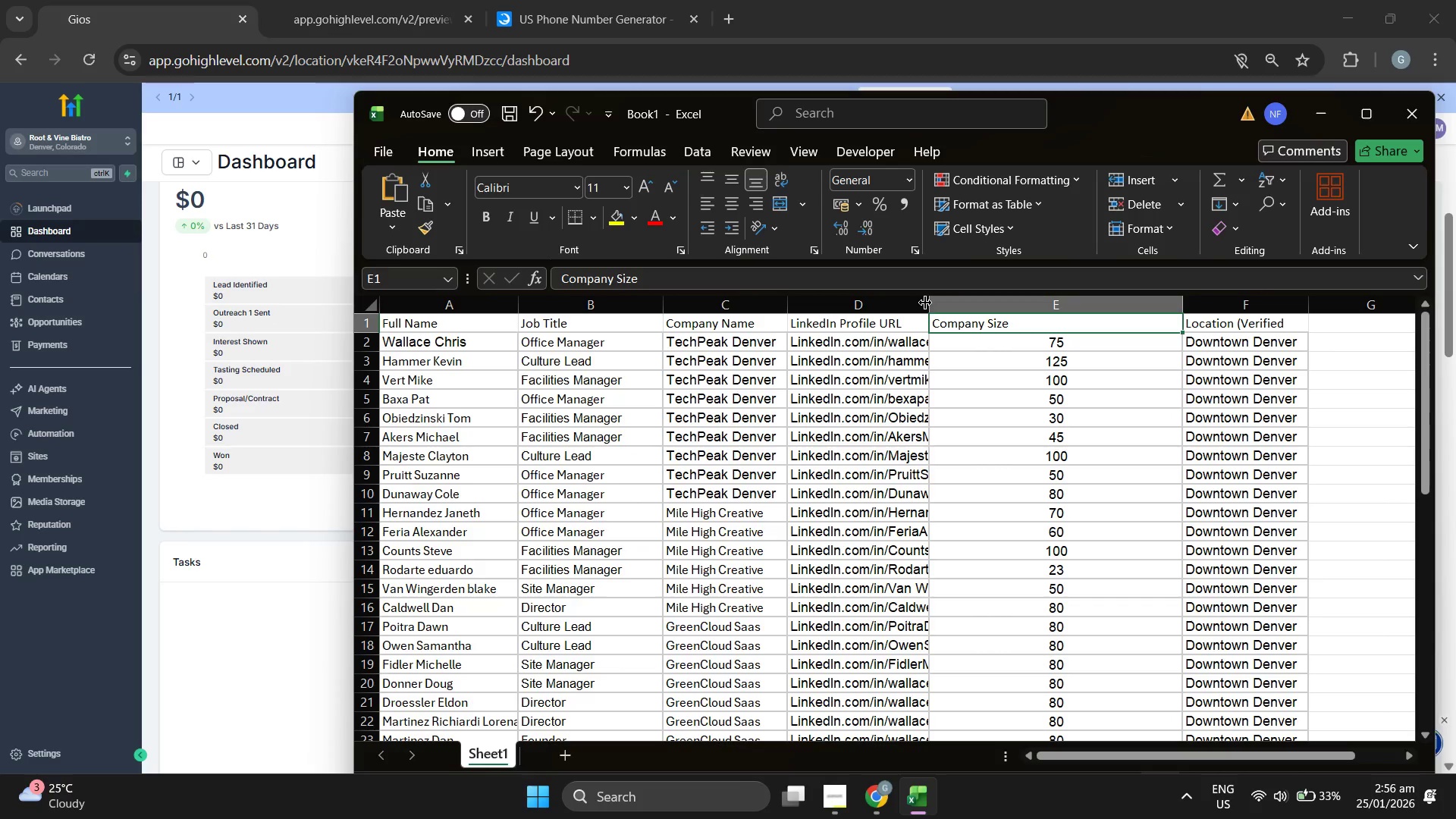 
left_click_drag(start_coordinate=[925, 303], to_coordinate=[971, 307])
 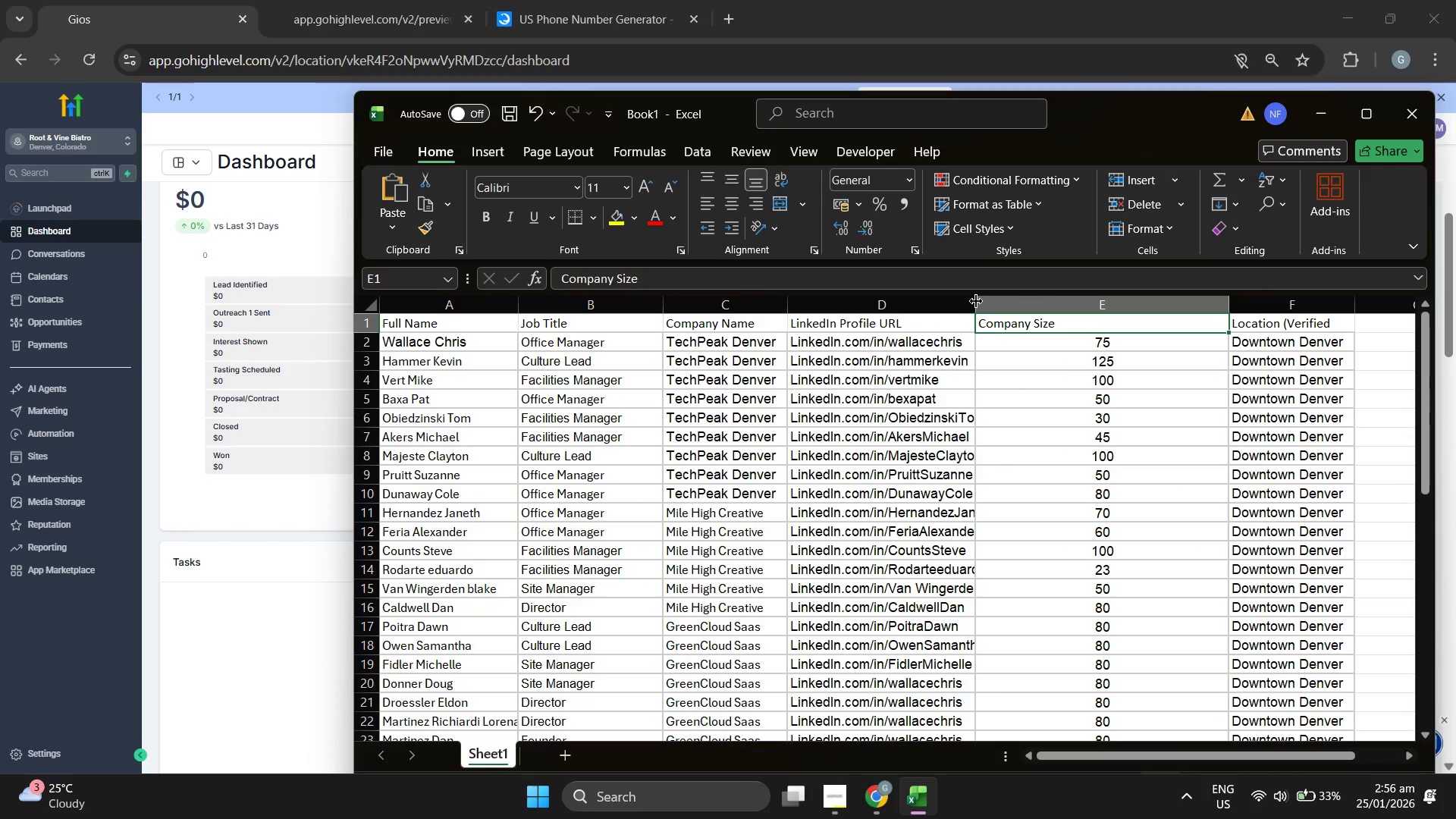 
left_click_drag(start_coordinate=[976, 301], to_coordinate=[999, 304])
 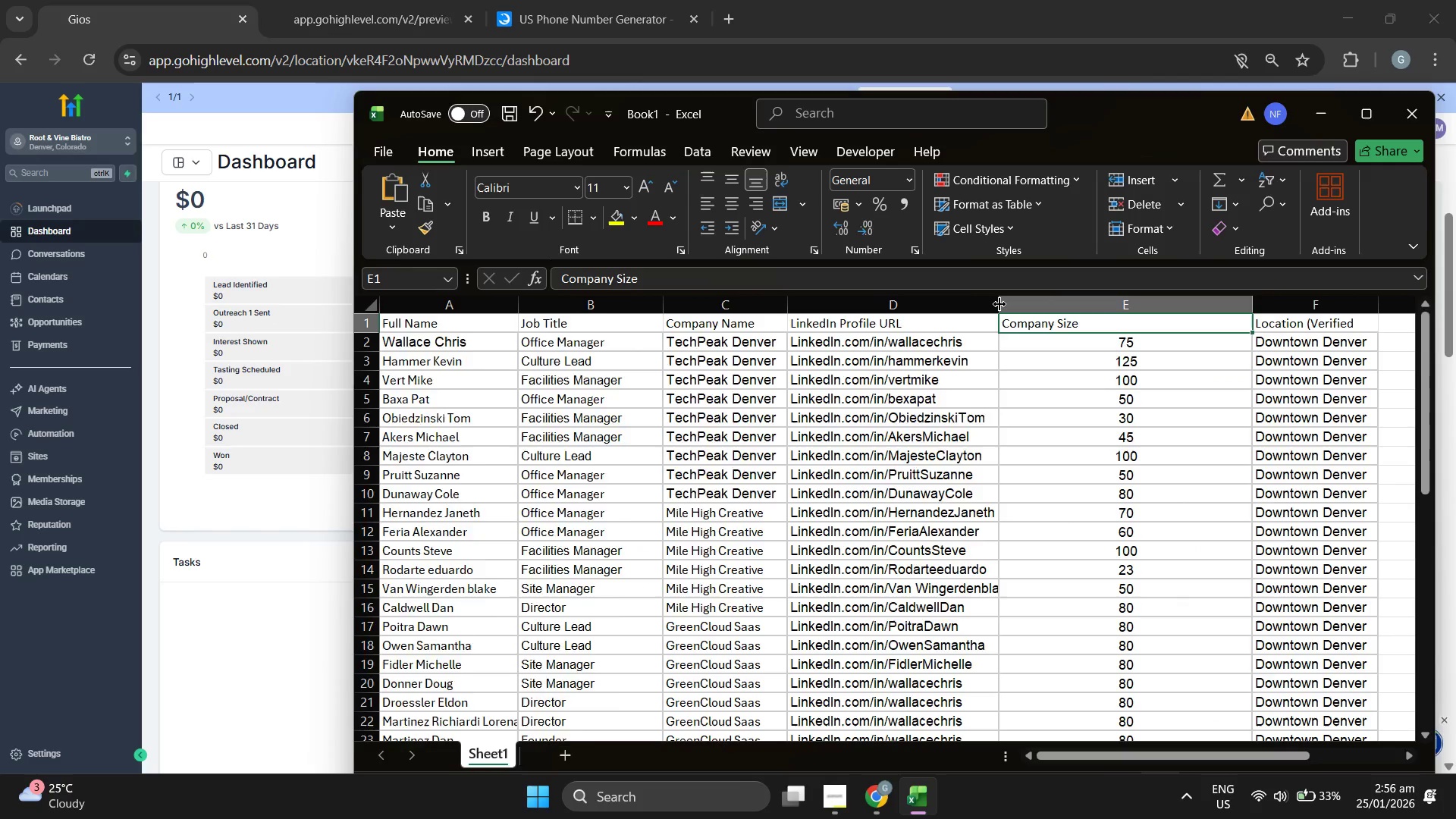 
scroll: coordinate [998, 315], scroll_direction: up, amount: 1.0
 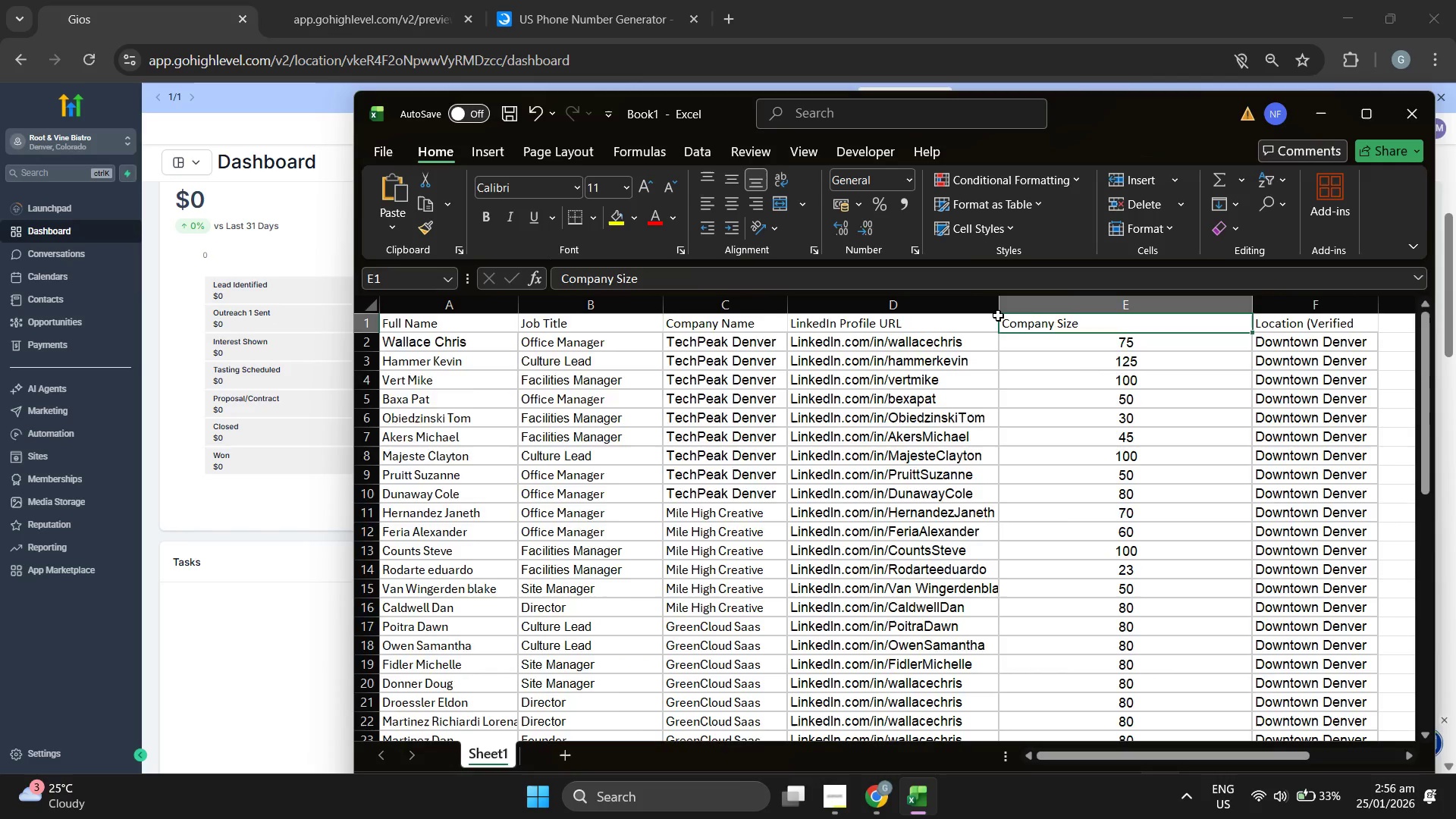 
scroll: coordinate [961, 499], scroll_direction: down, amount: 4.0
 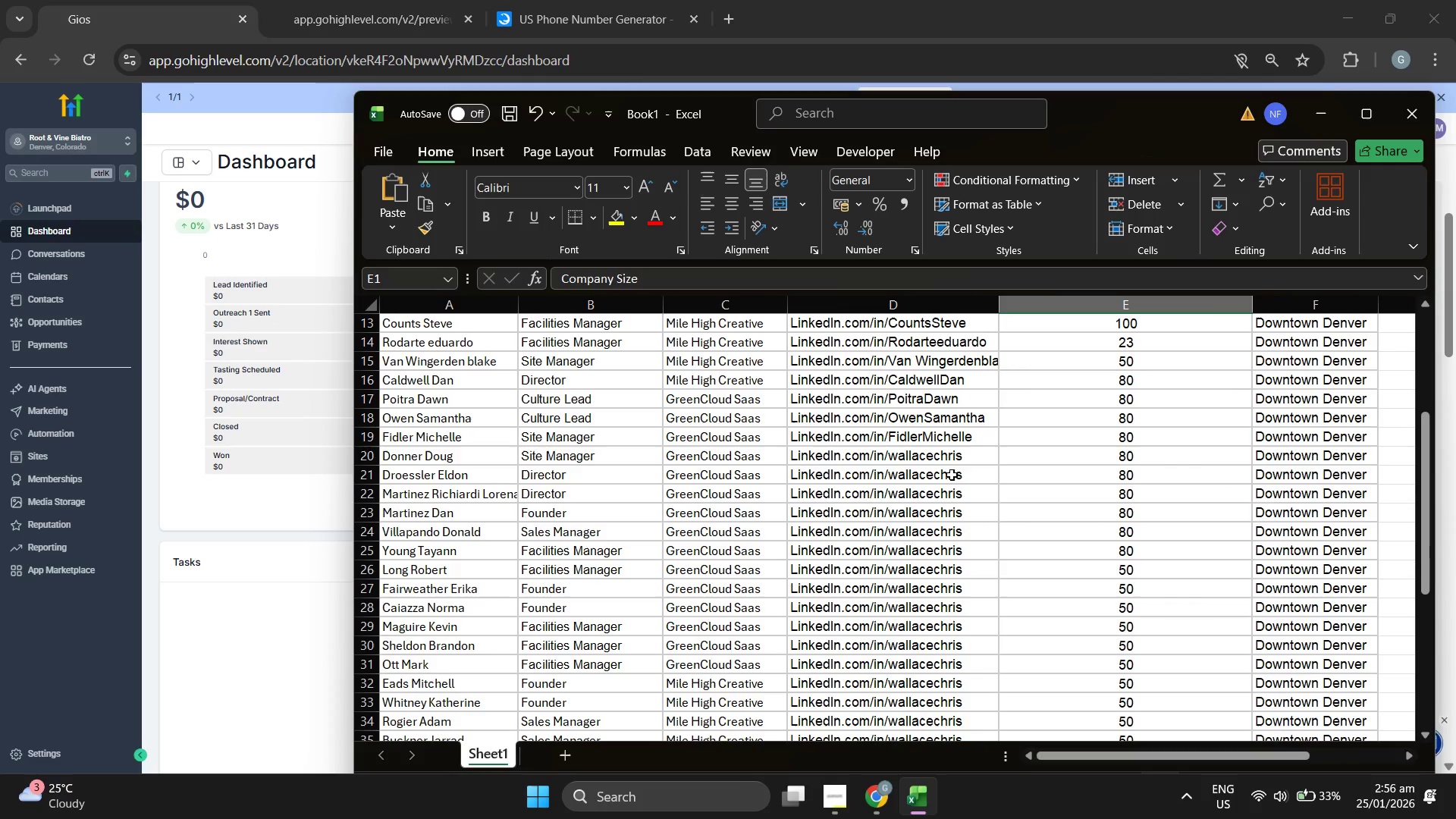 
left_click([962, 454])
 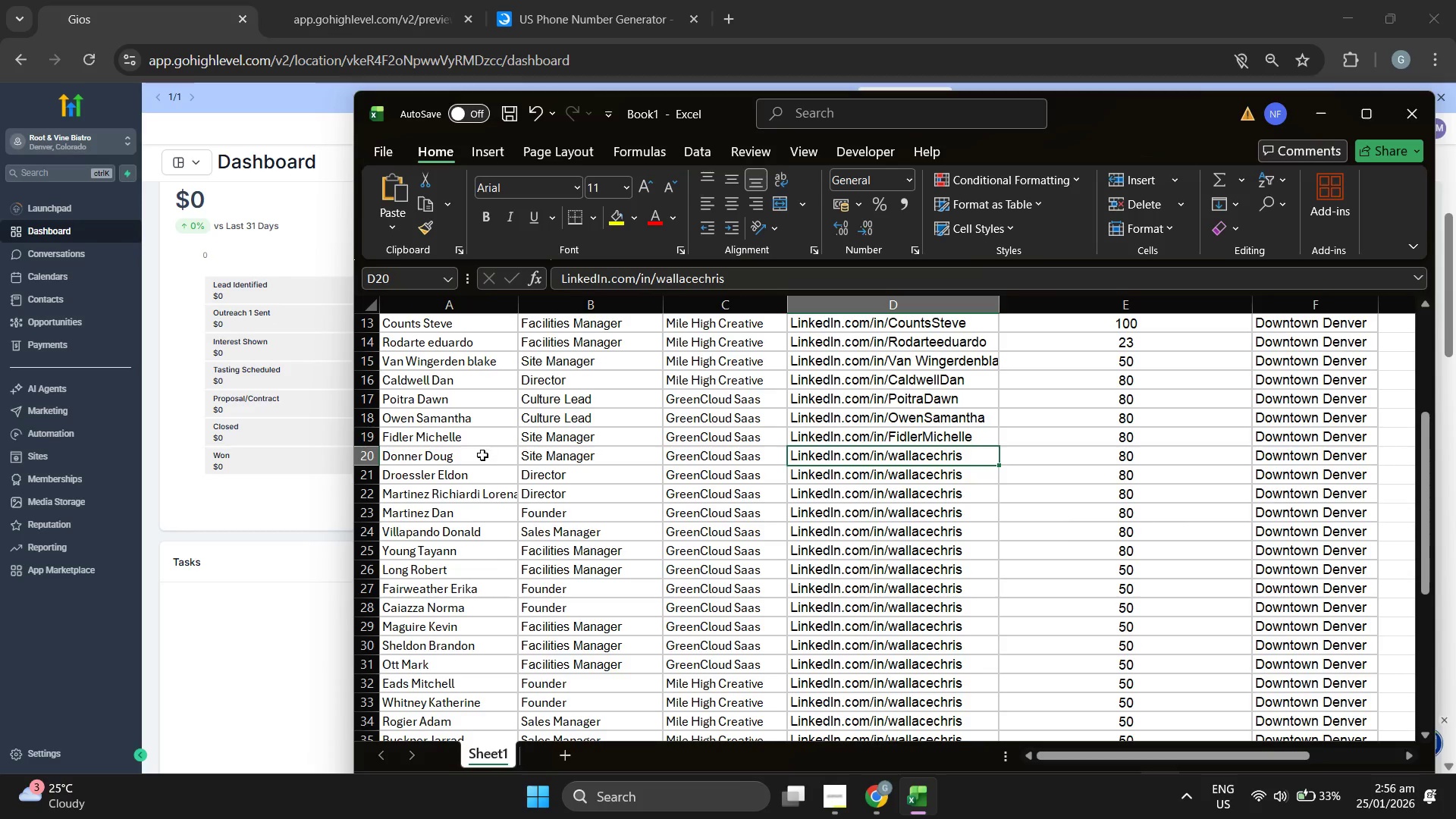 
double_click([482, 455])
 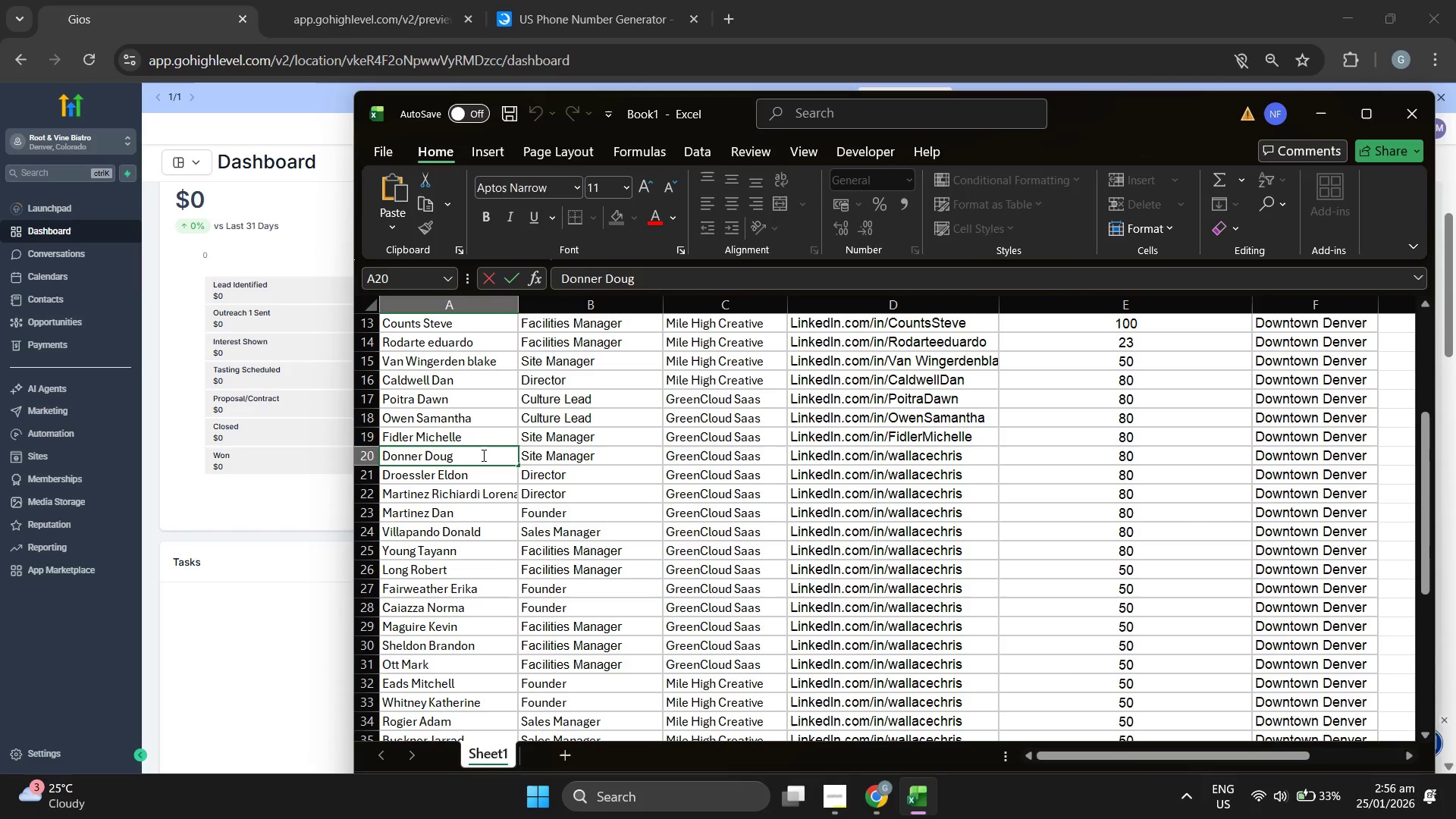 
triple_click([482, 455])
 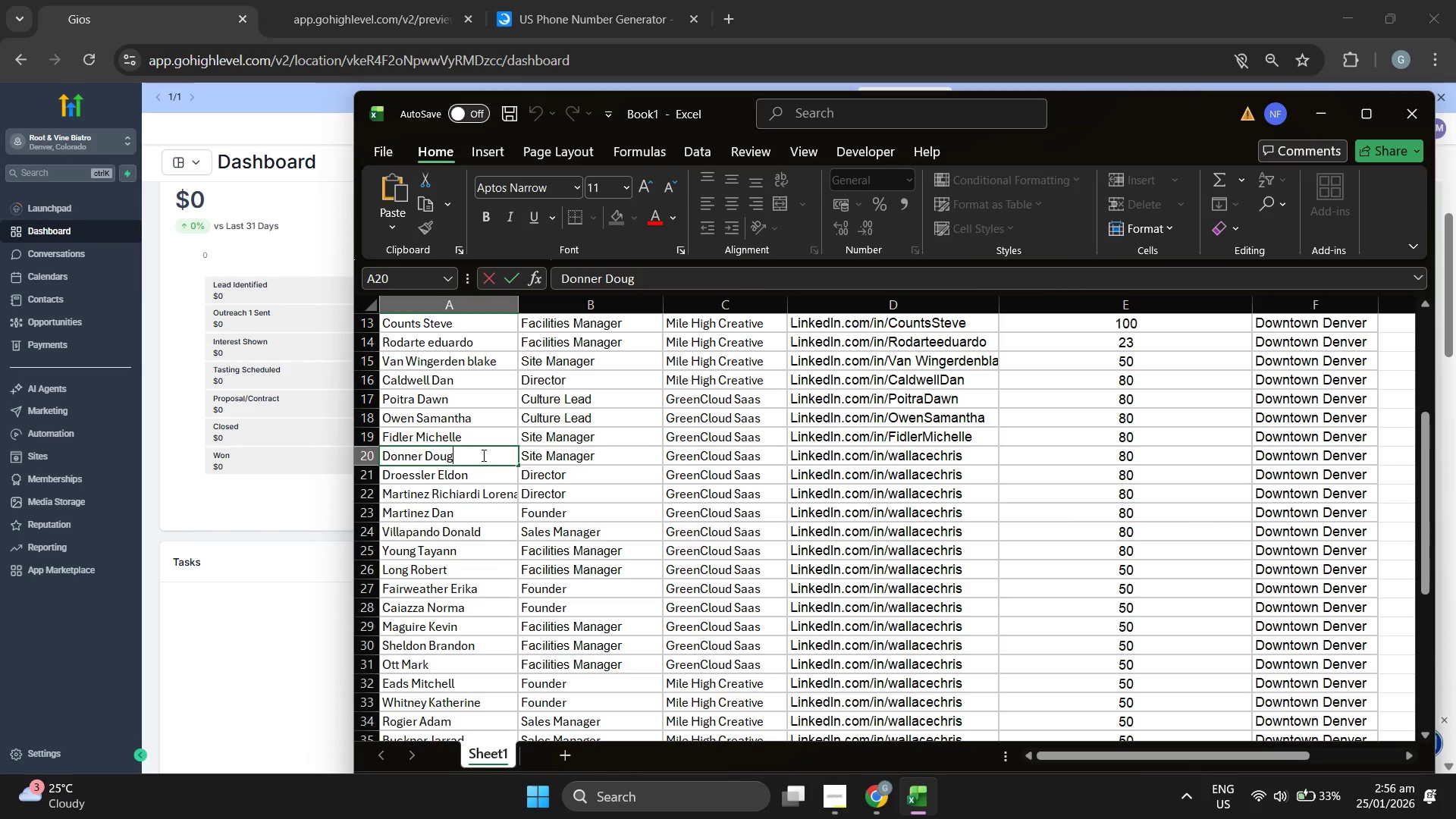 
triple_click([482, 455])
 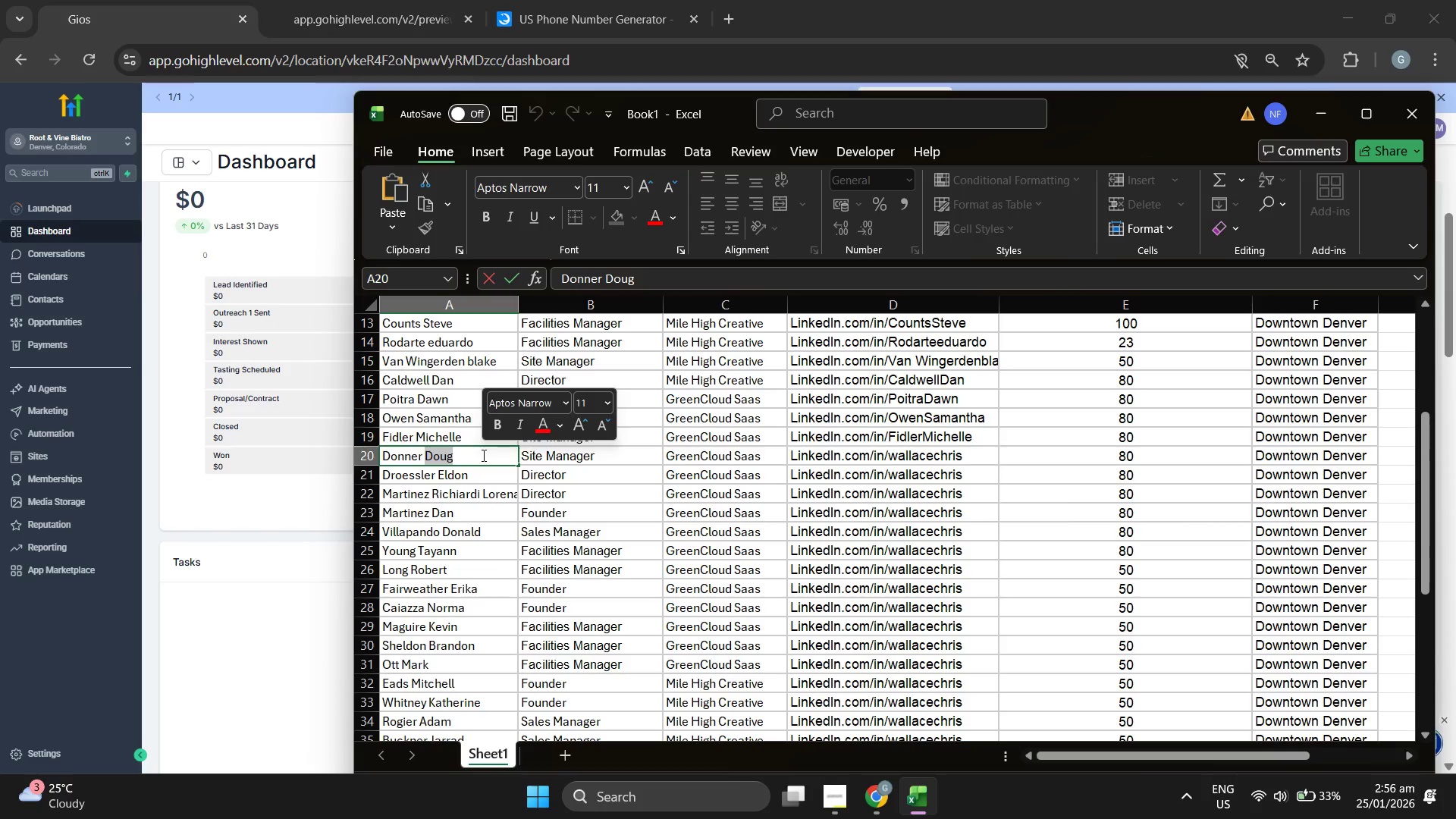 
triple_click([482, 455])
 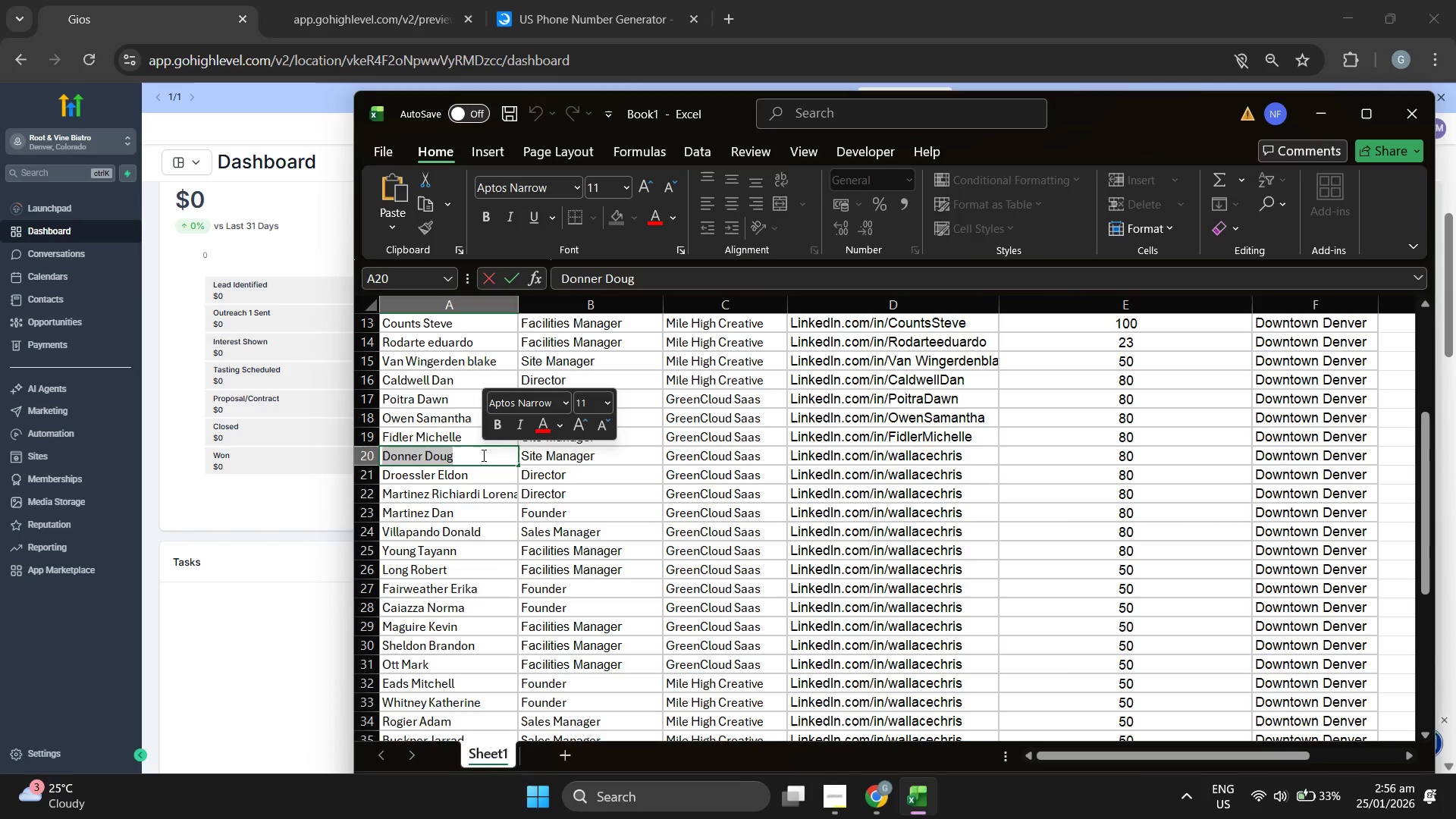 
key(Control+ControlLeft)
 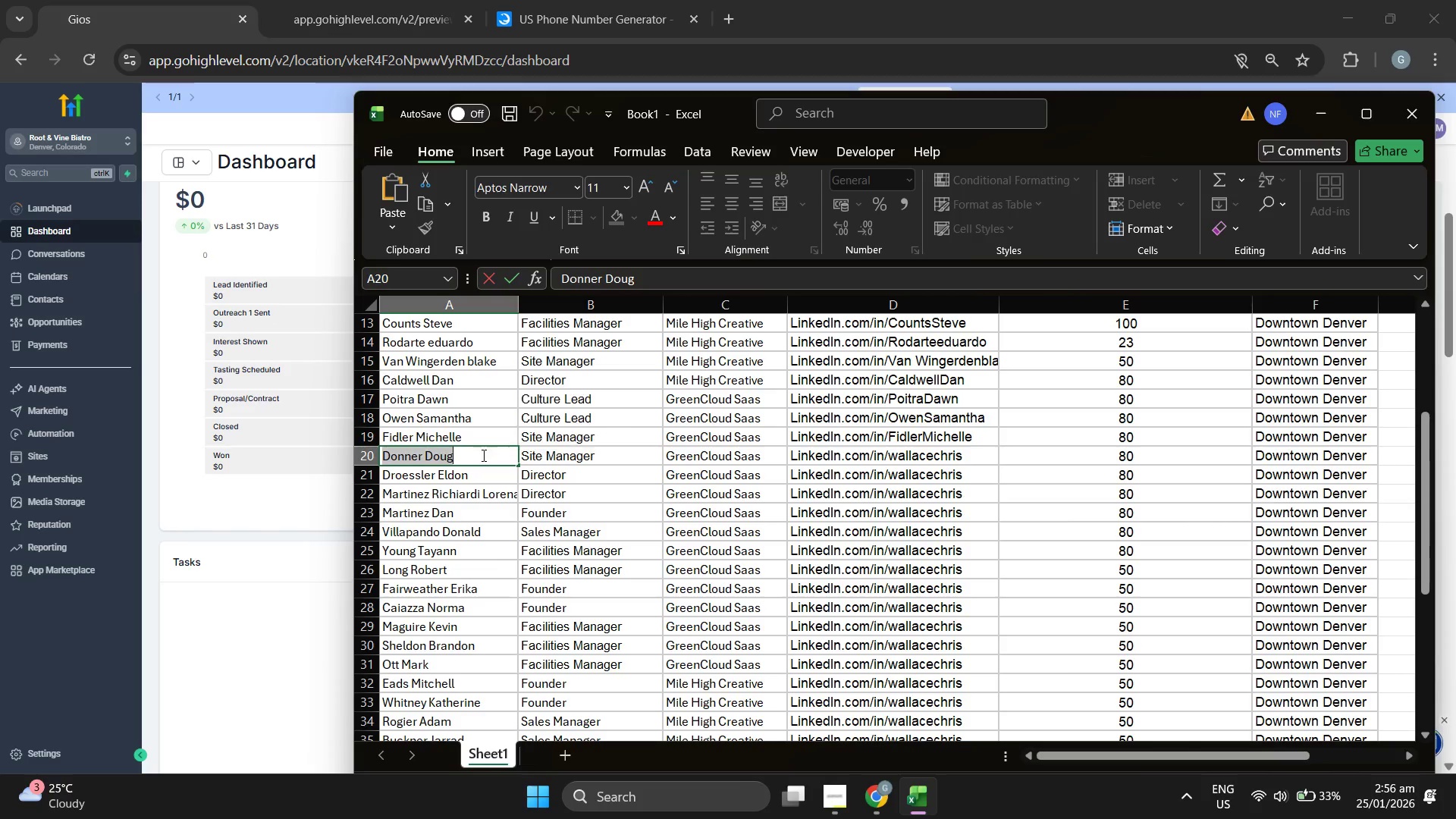 
key(Control+C)
 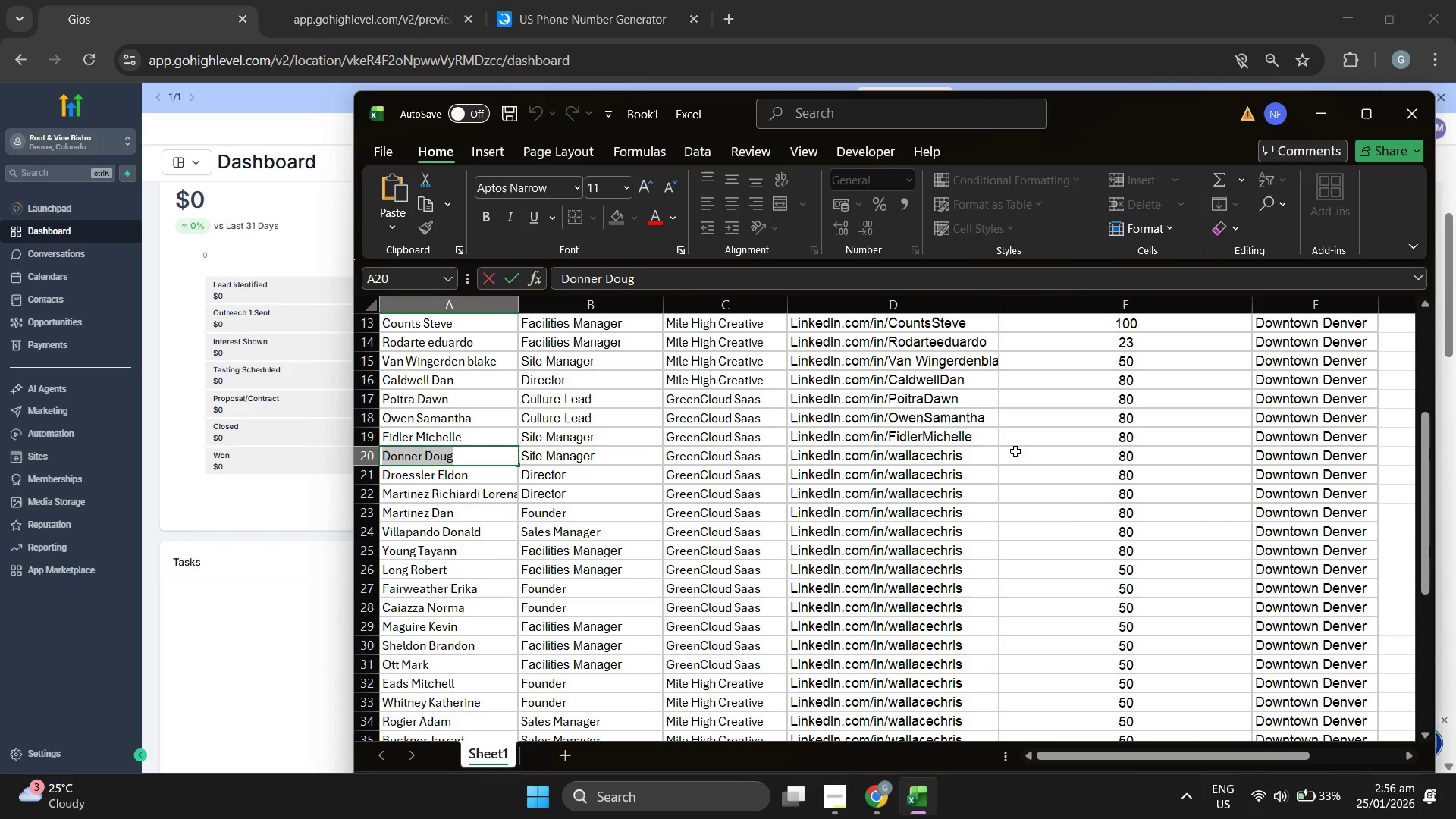 
left_click([983, 459])
 